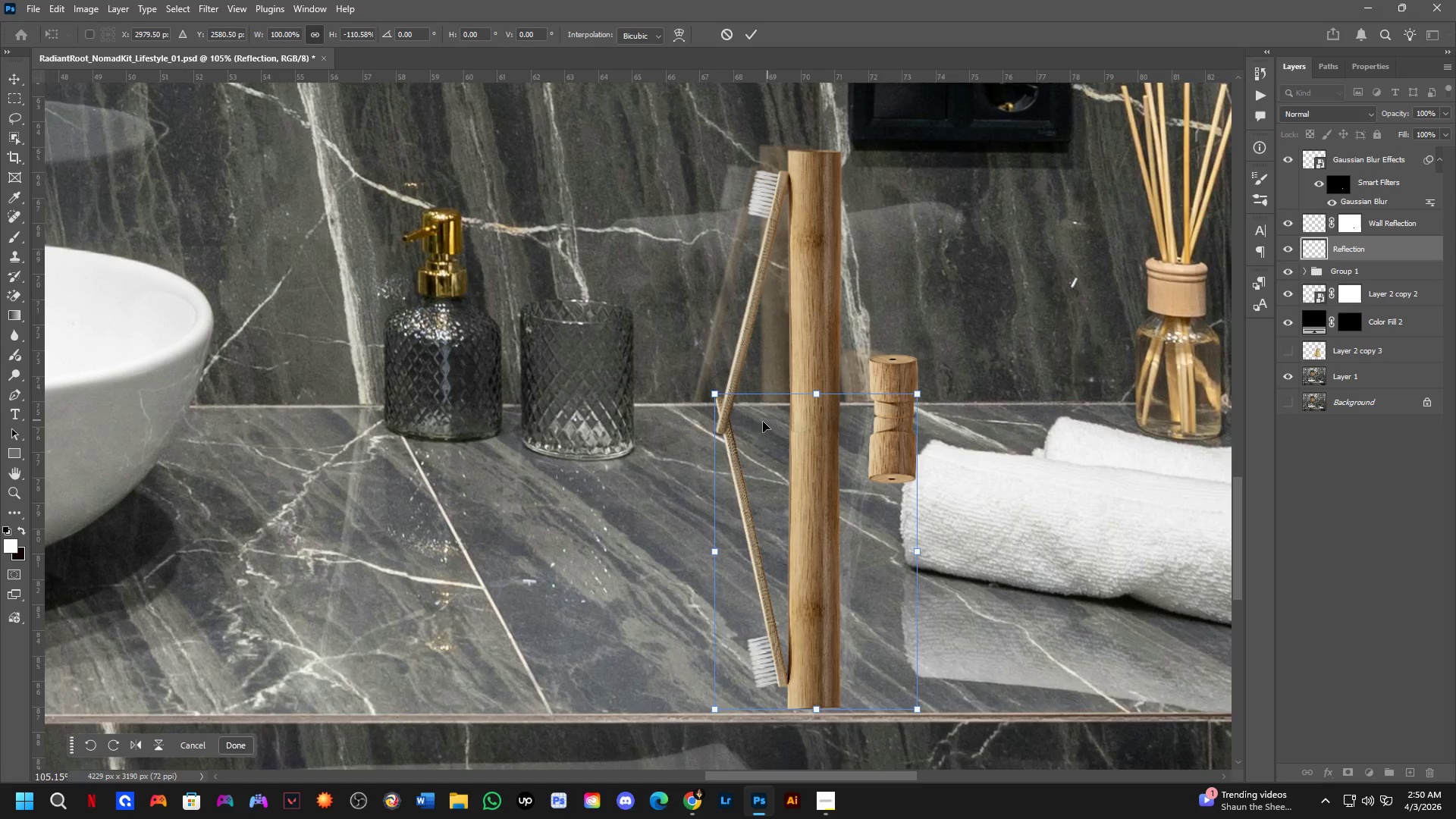 
scroll: coordinate [725, 435], scroll_direction: up, amount: 3.0
 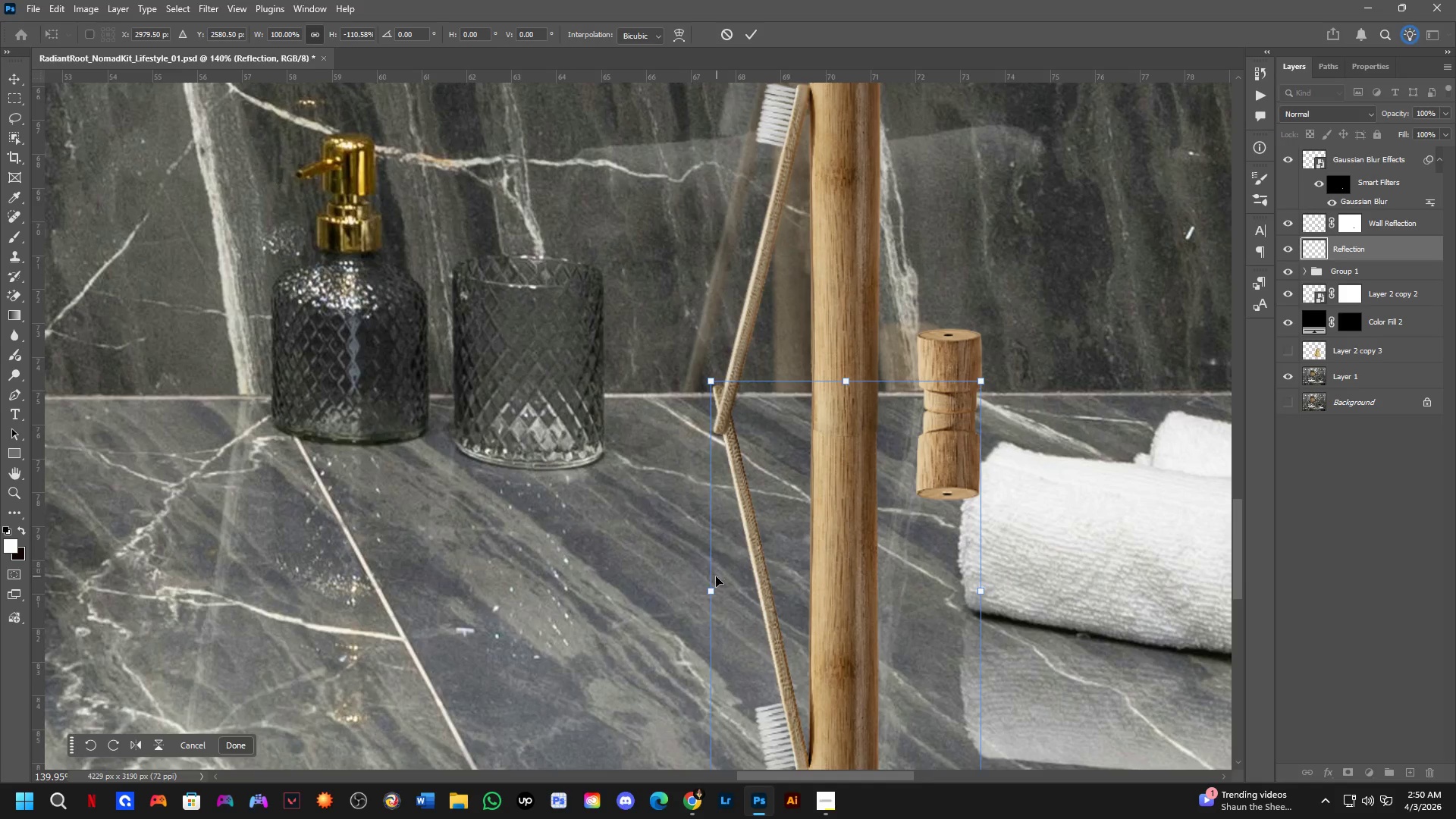 
hold_key(key=ShiftLeft, duration=1.67)
left_click_drag(start_coordinate=[710, 597], to_coordinate=[697, 598])
 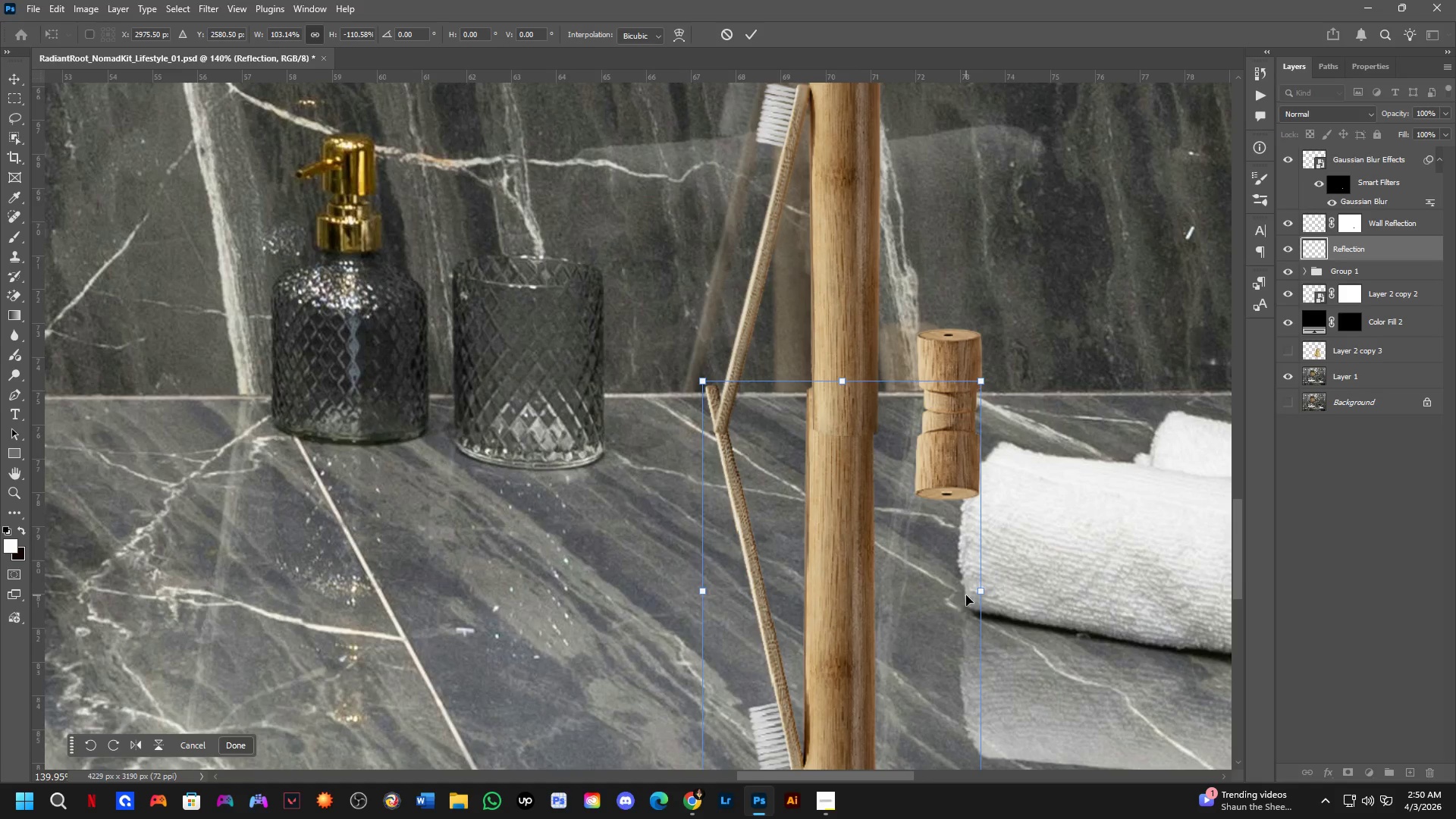 
hold_key(key=ShiftLeft, duration=1.74)
 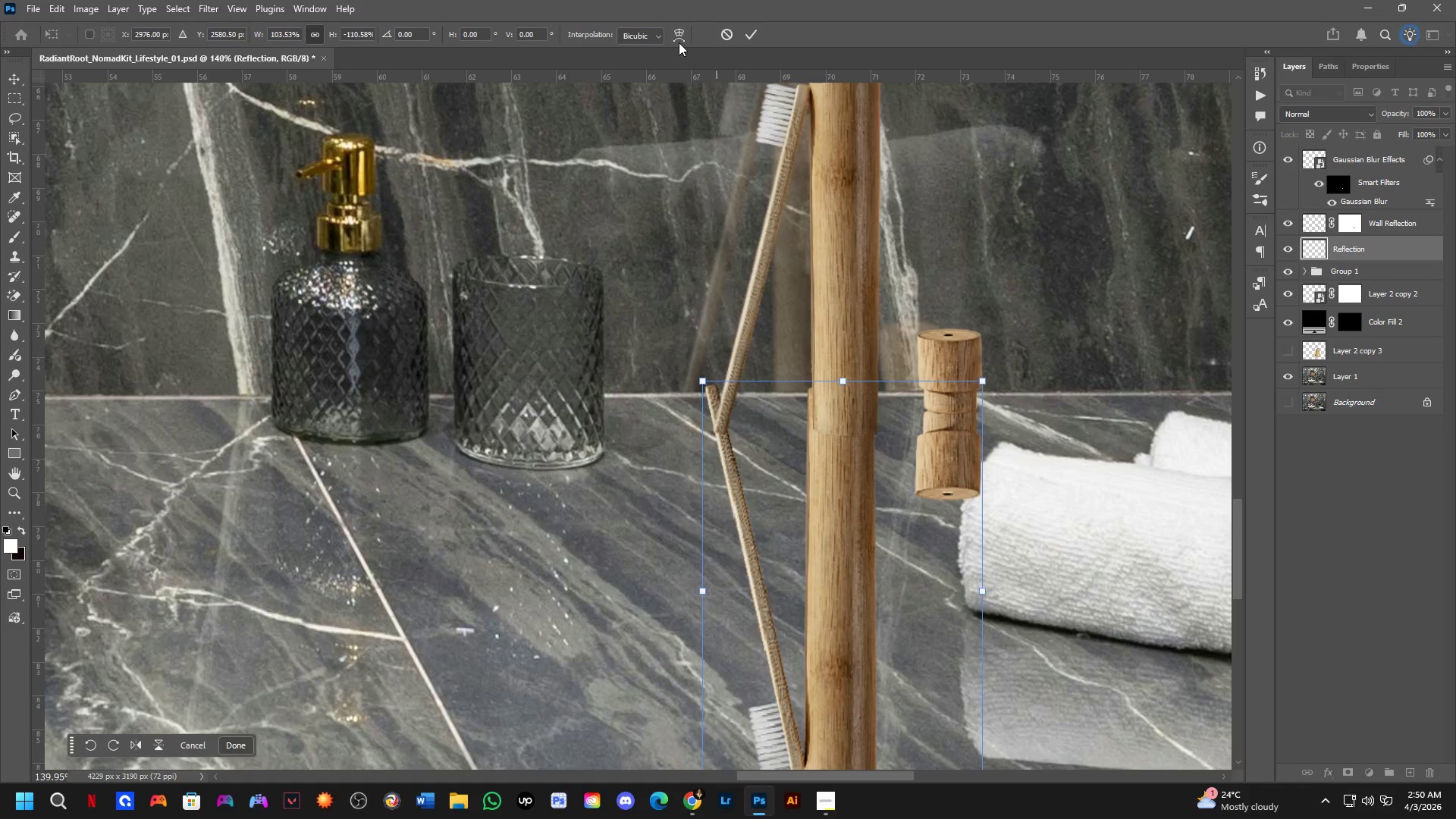 
left_click([679, 36])
 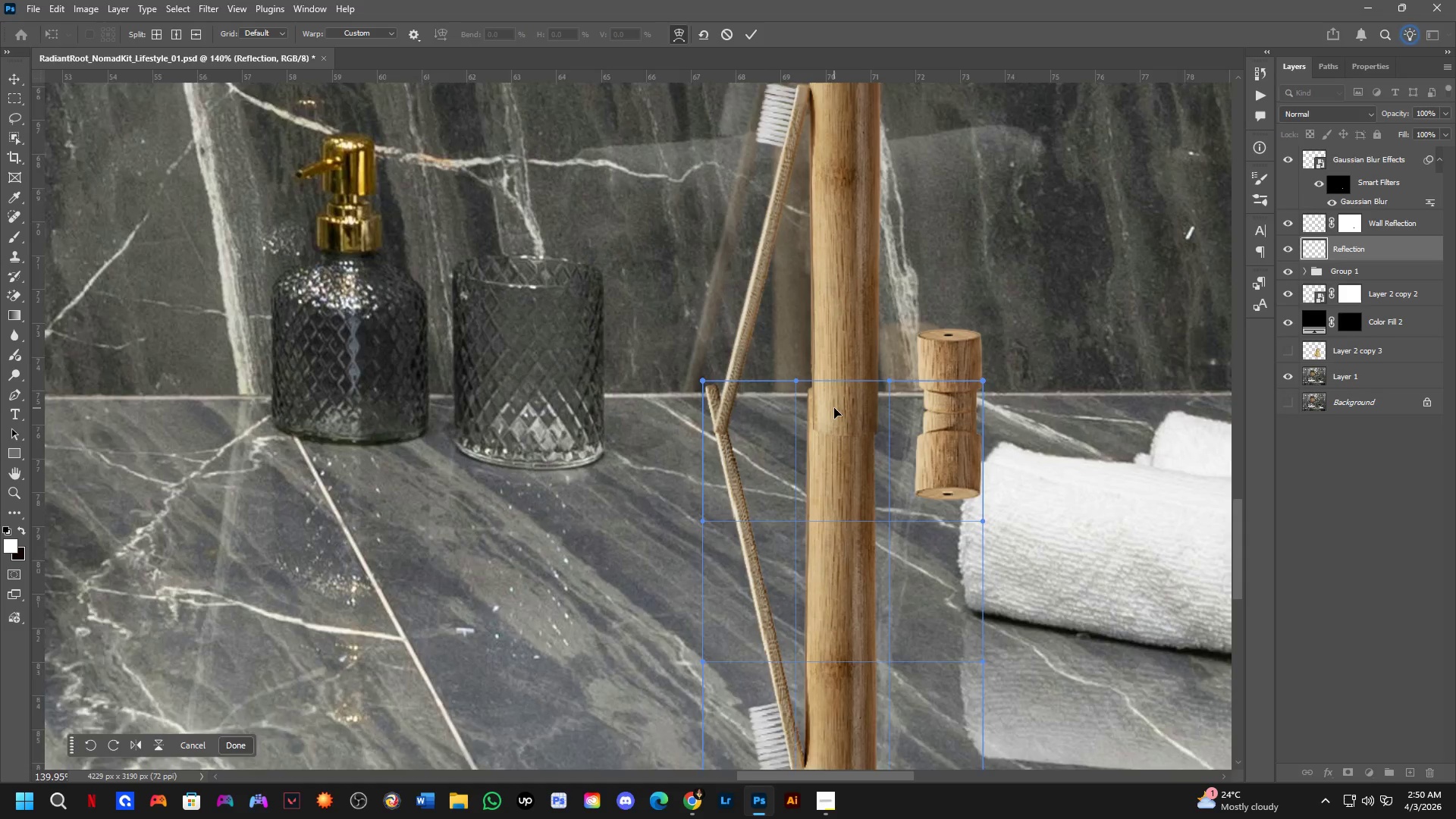 
scroll: coordinate [830, 414], scroll_direction: up, amount: 2.0
 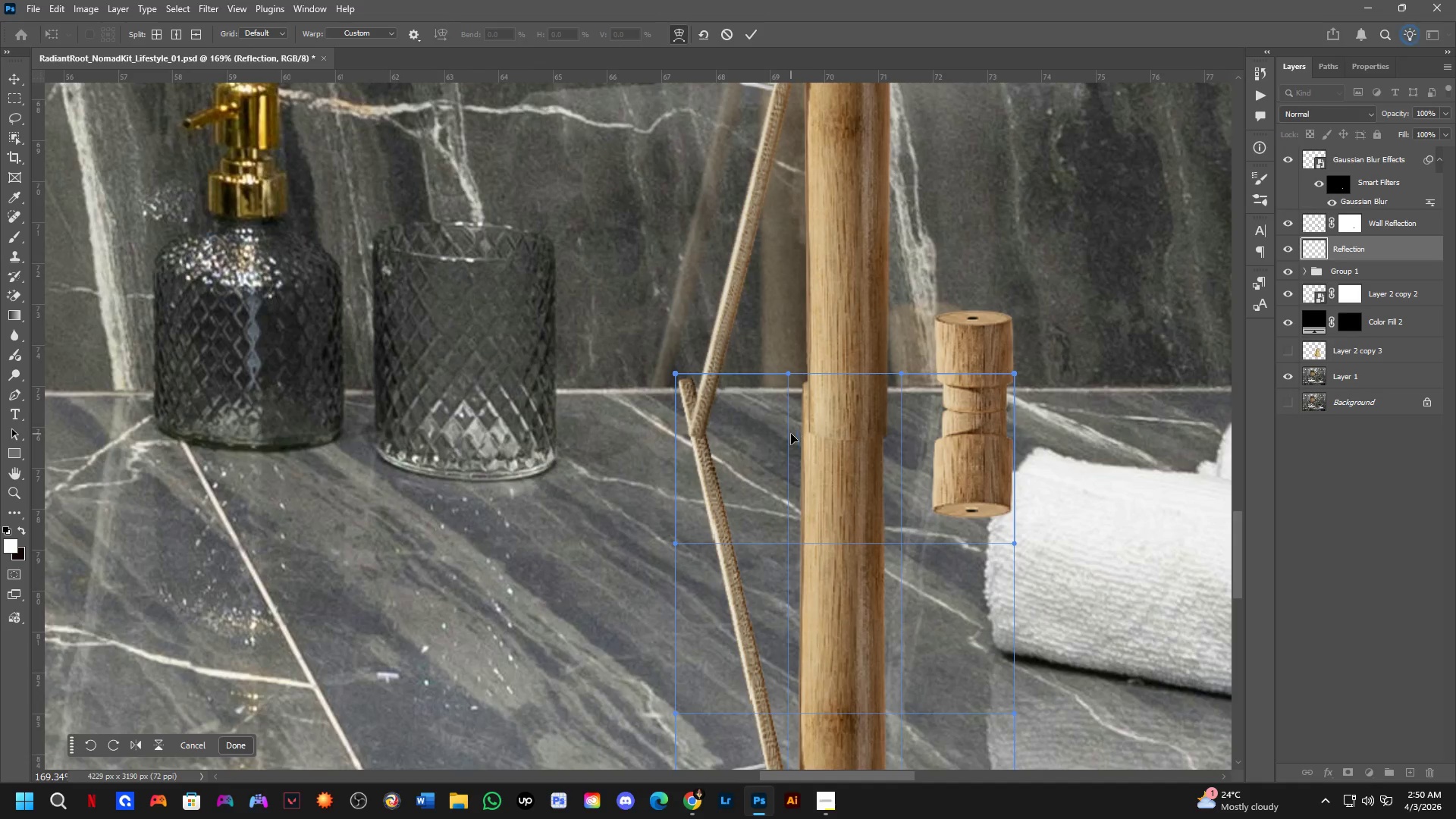 
left_click_drag(start_coordinate=[791, 436], to_coordinate=[799, 438])
 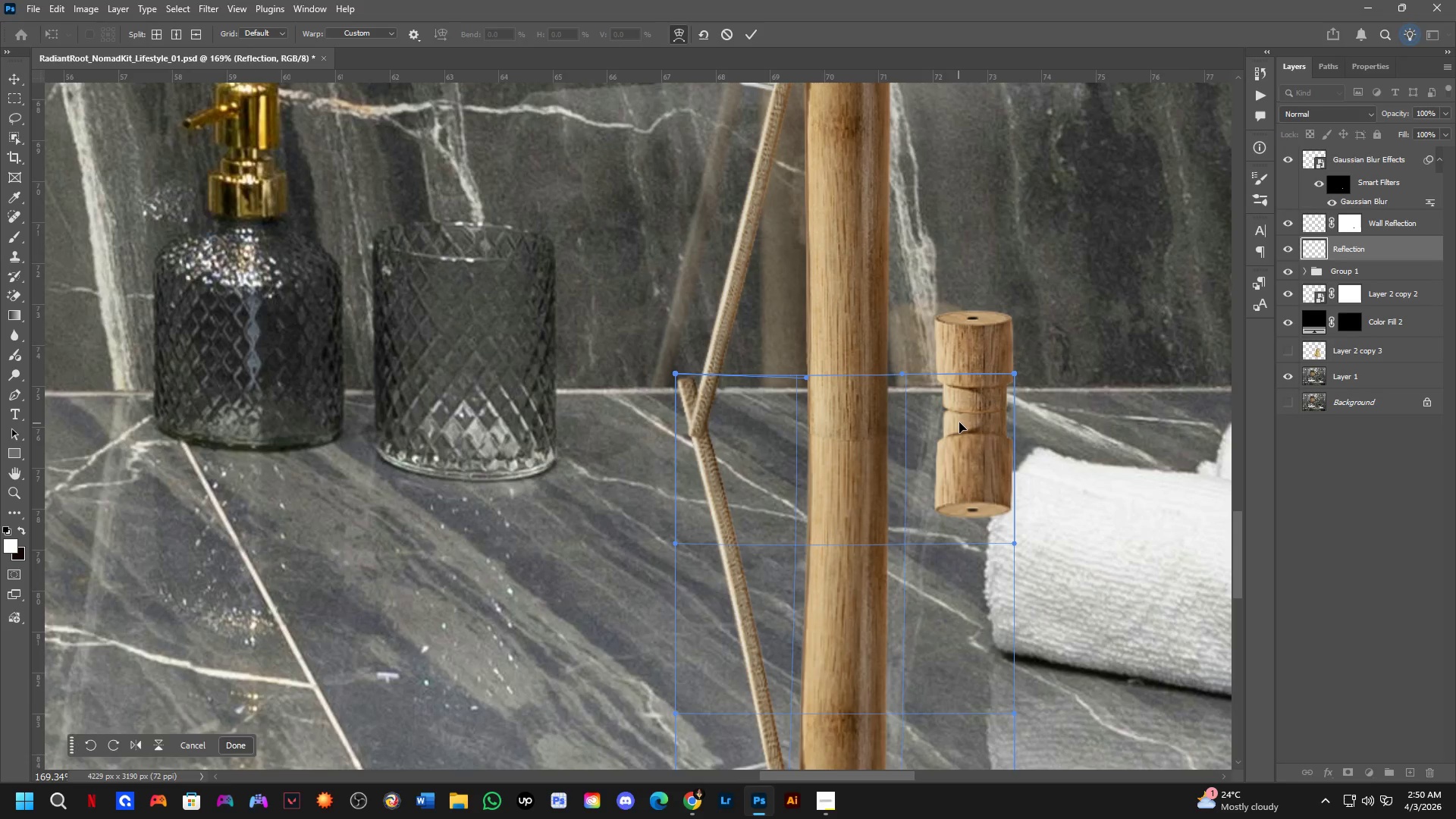 
left_click_drag(start_coordinate=[960, 416], to_coordinate=[960, 412])
 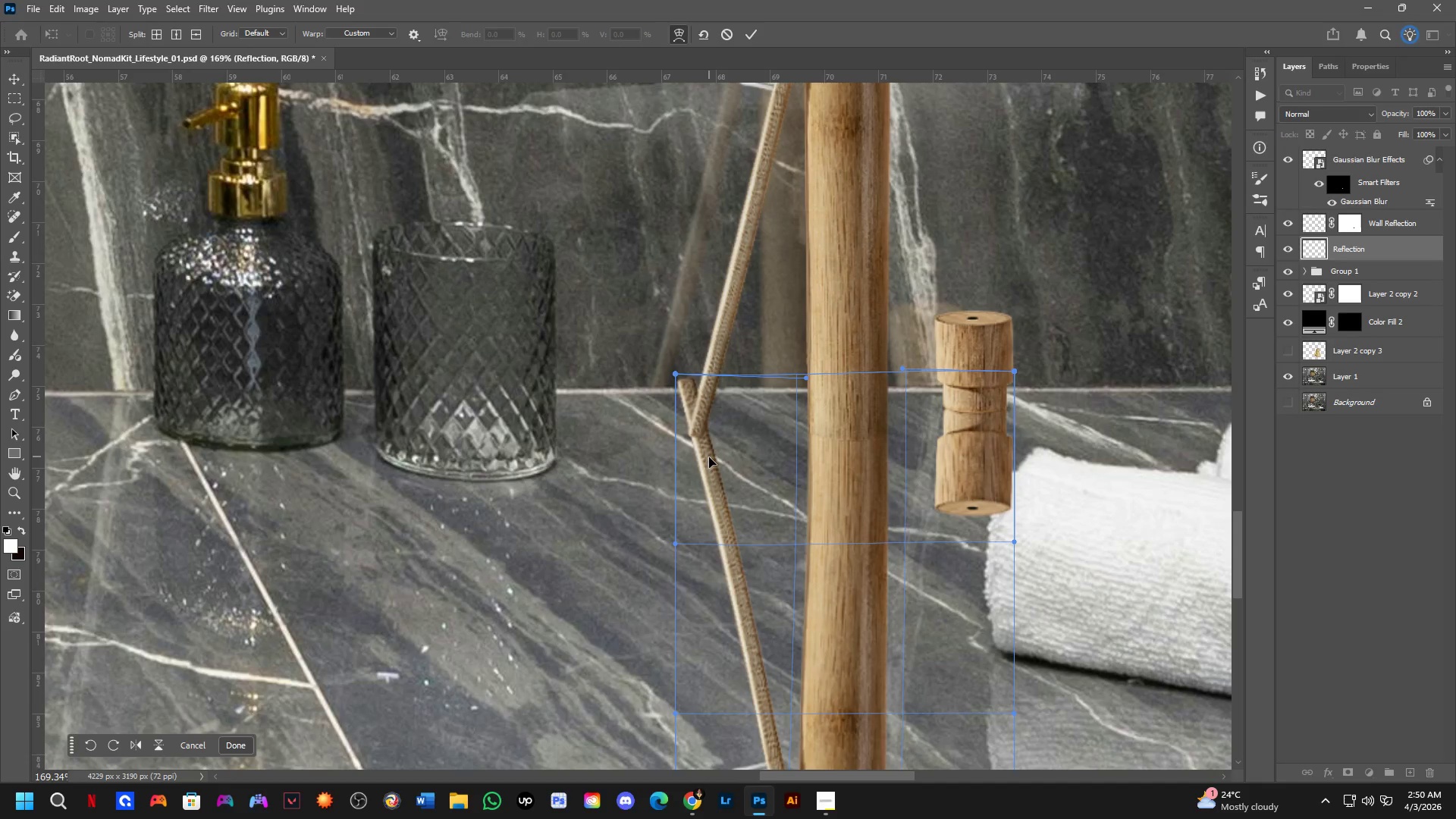 
key(NumpadEnter)
 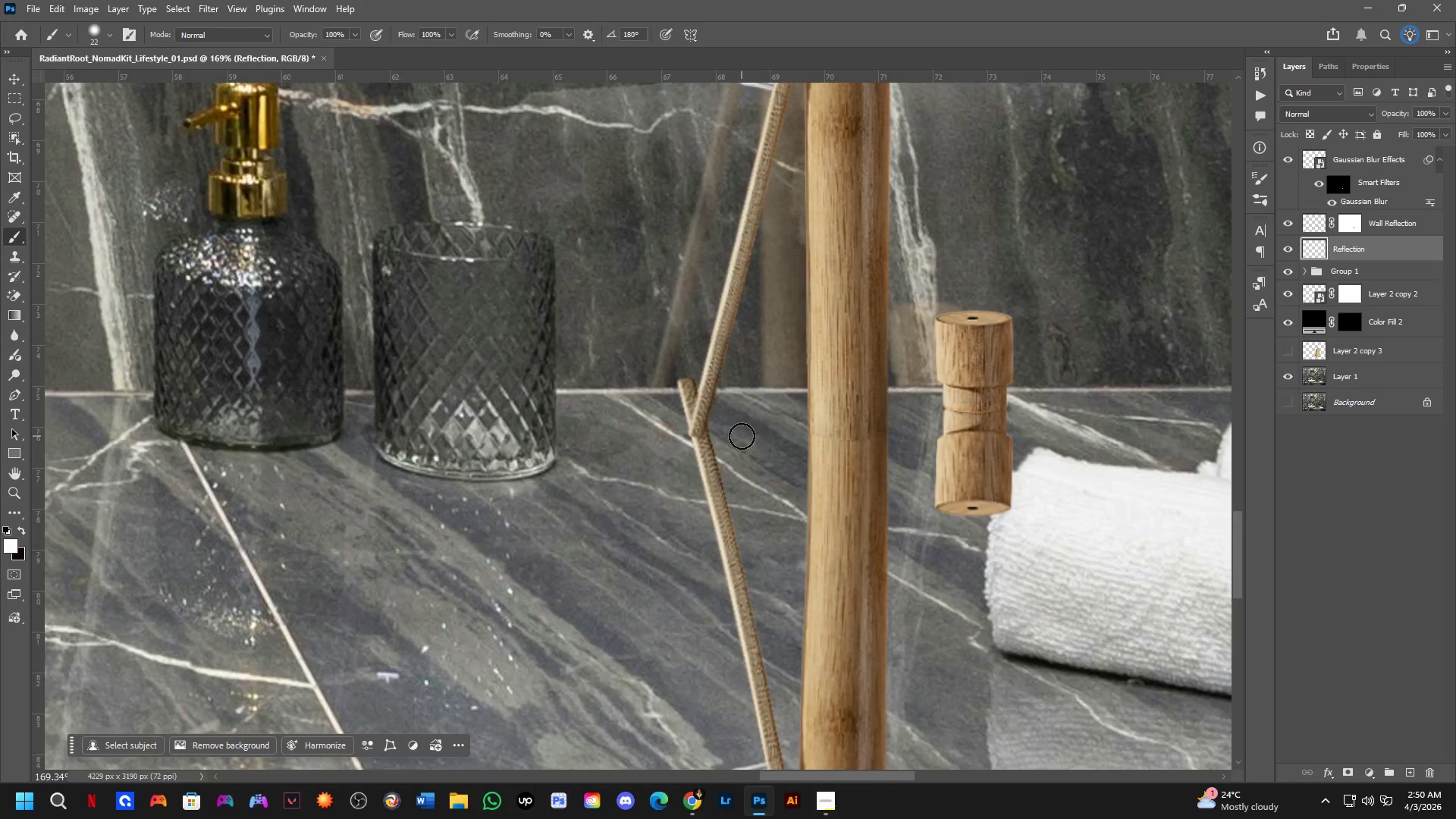 
hold_key(key=Space, duration=0.78)
 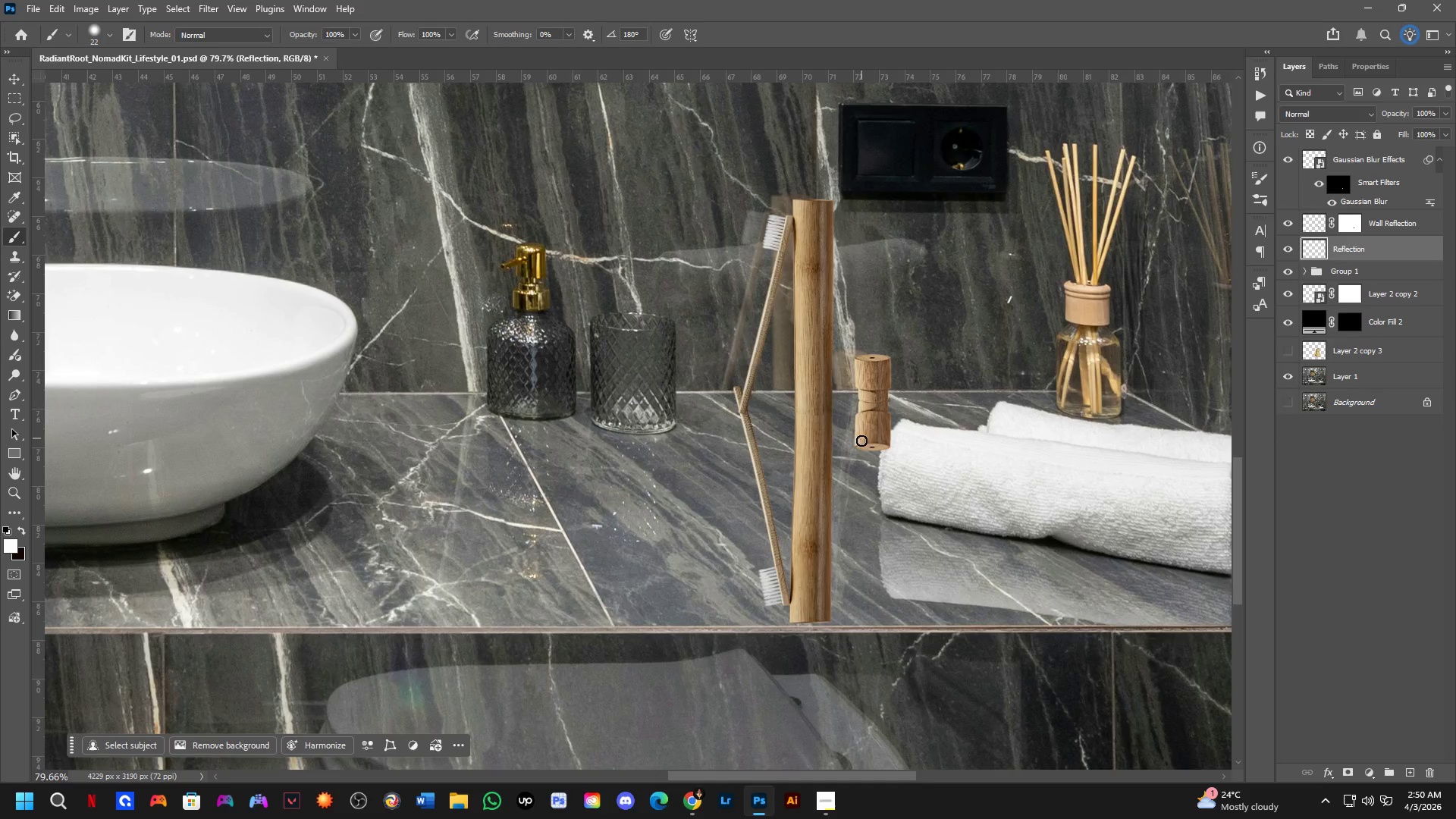 
left_click_drag(start_coordinate=[861, 418], to_coordinate=[864, 425])
 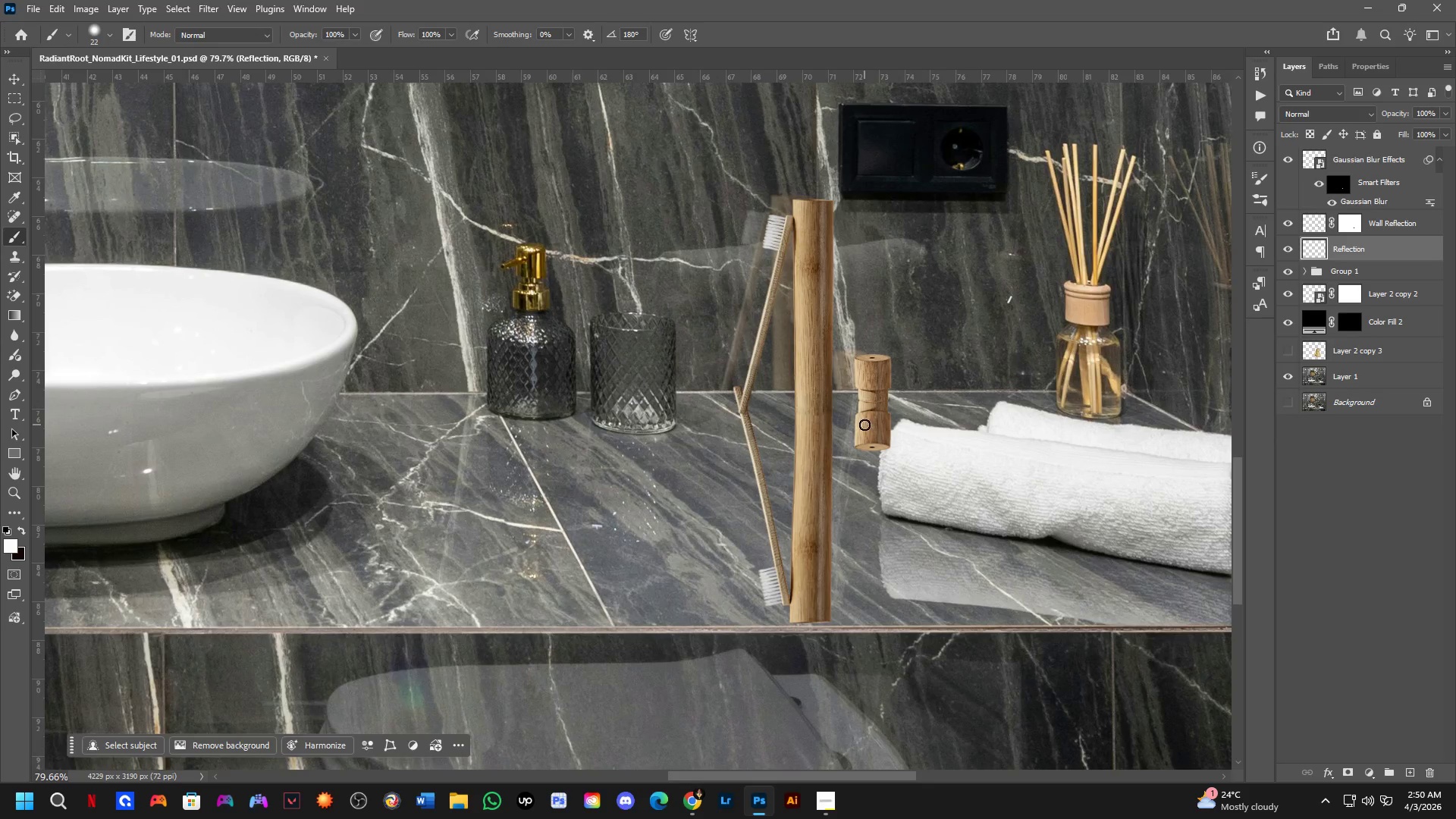 
scroll: coordinate [777, 370], scroll_direction: down, amount: 8.0
 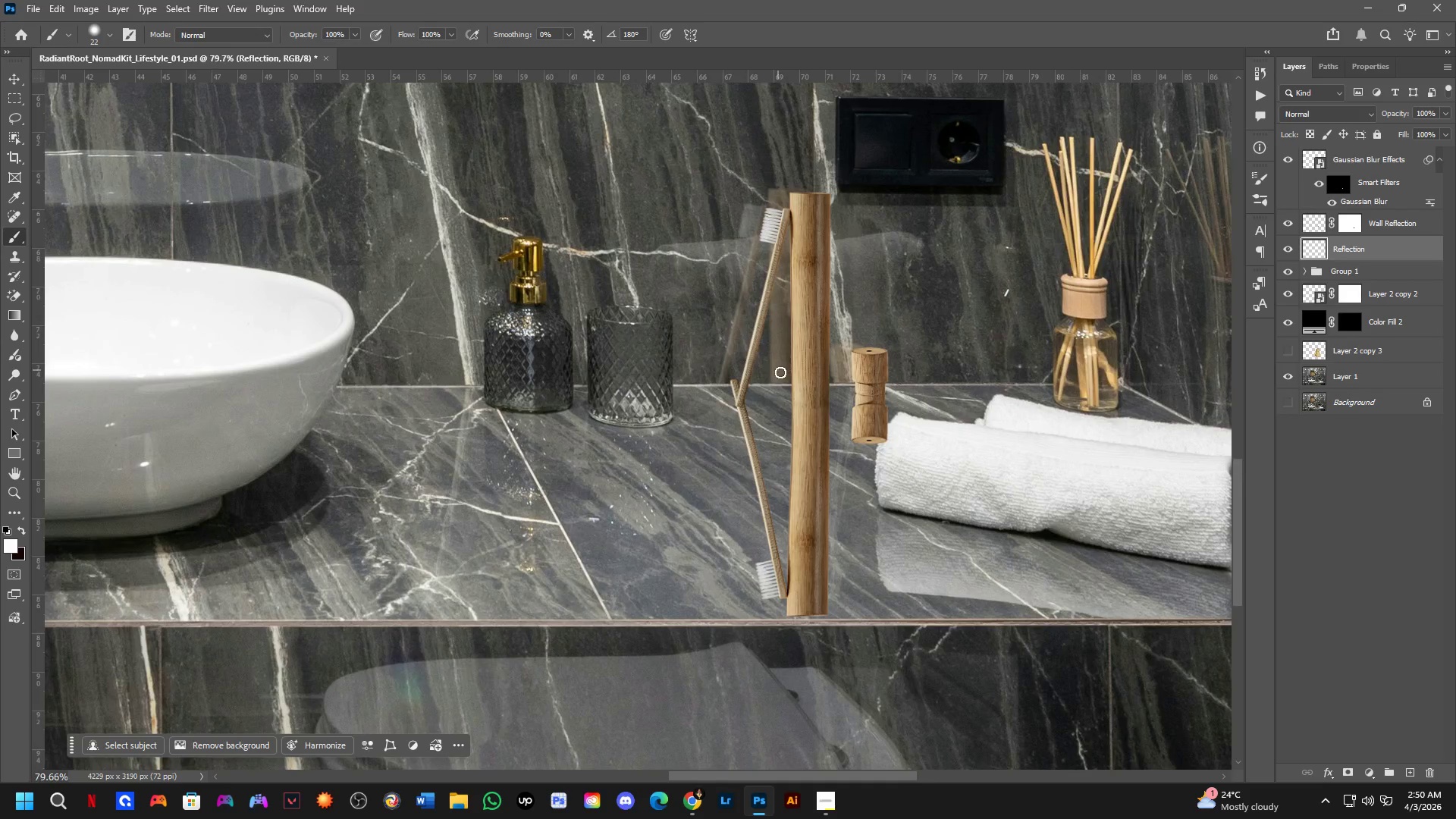 
hold_key(key=Space, duration=16.56)
 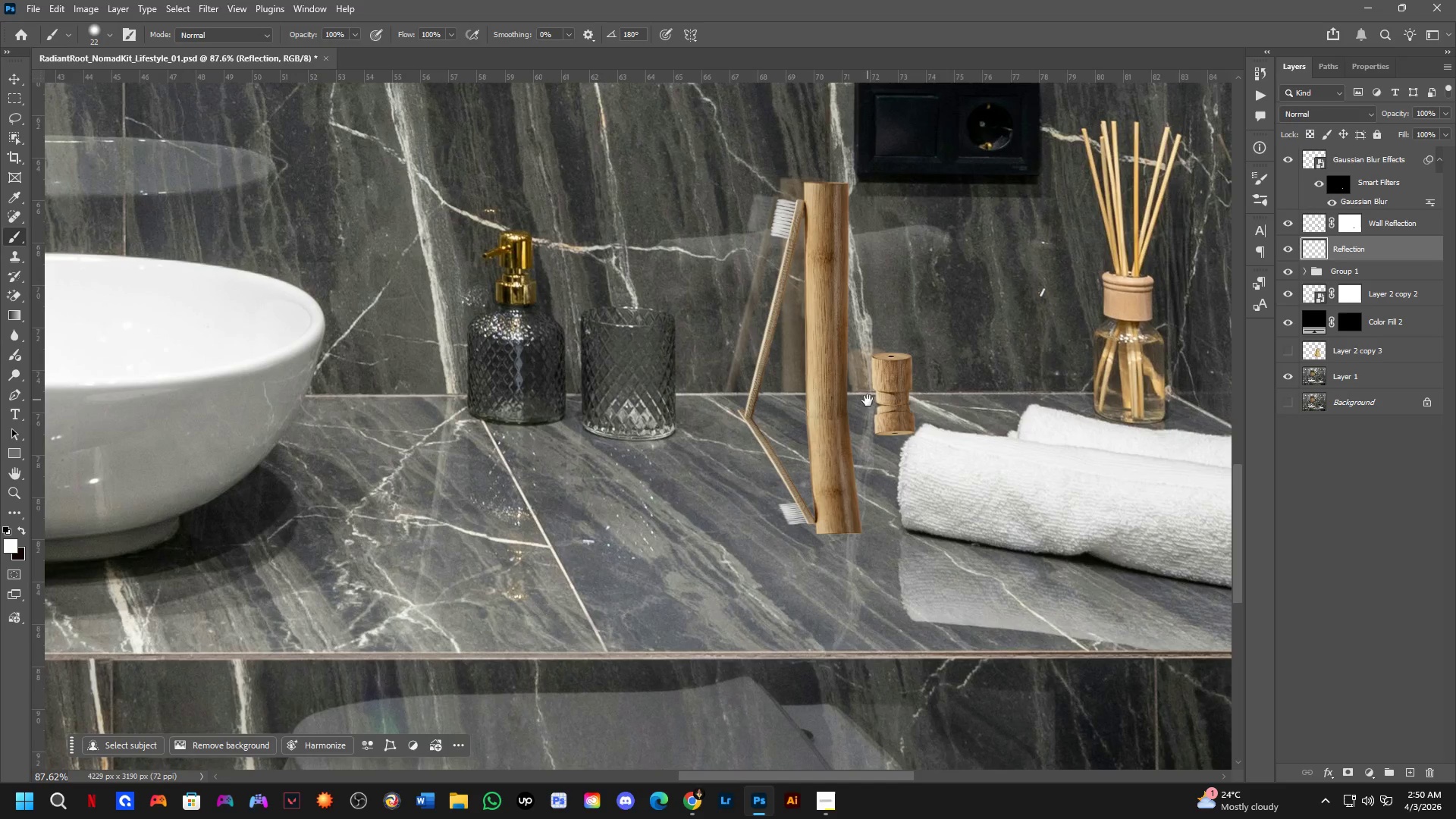 
key(Control+T)
 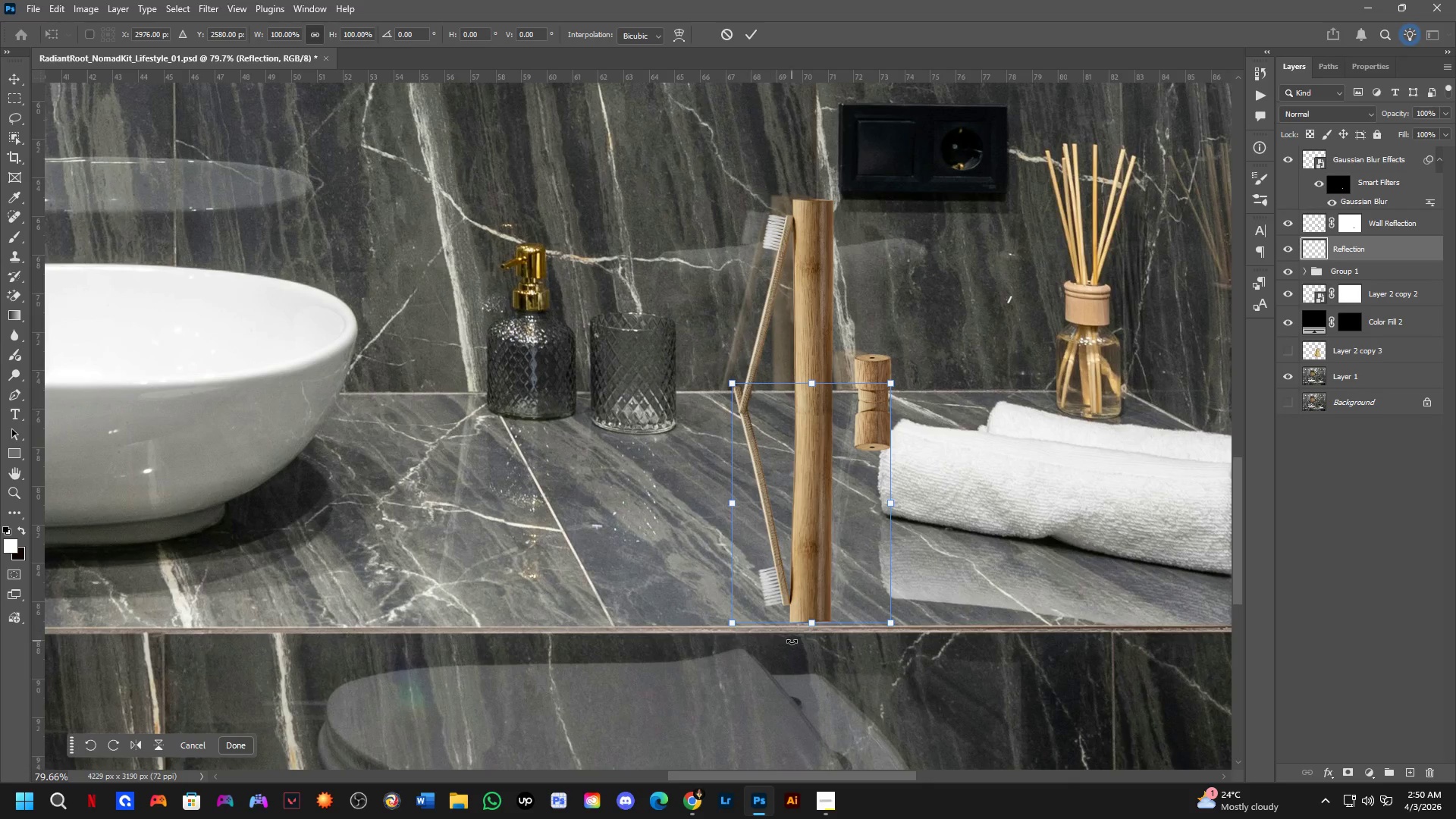 
hold_key(key=ShiftLeft, duration=1.62)
left_click_drag(start_coordinate=[812, 627], to_coordinate=[814, 519])
 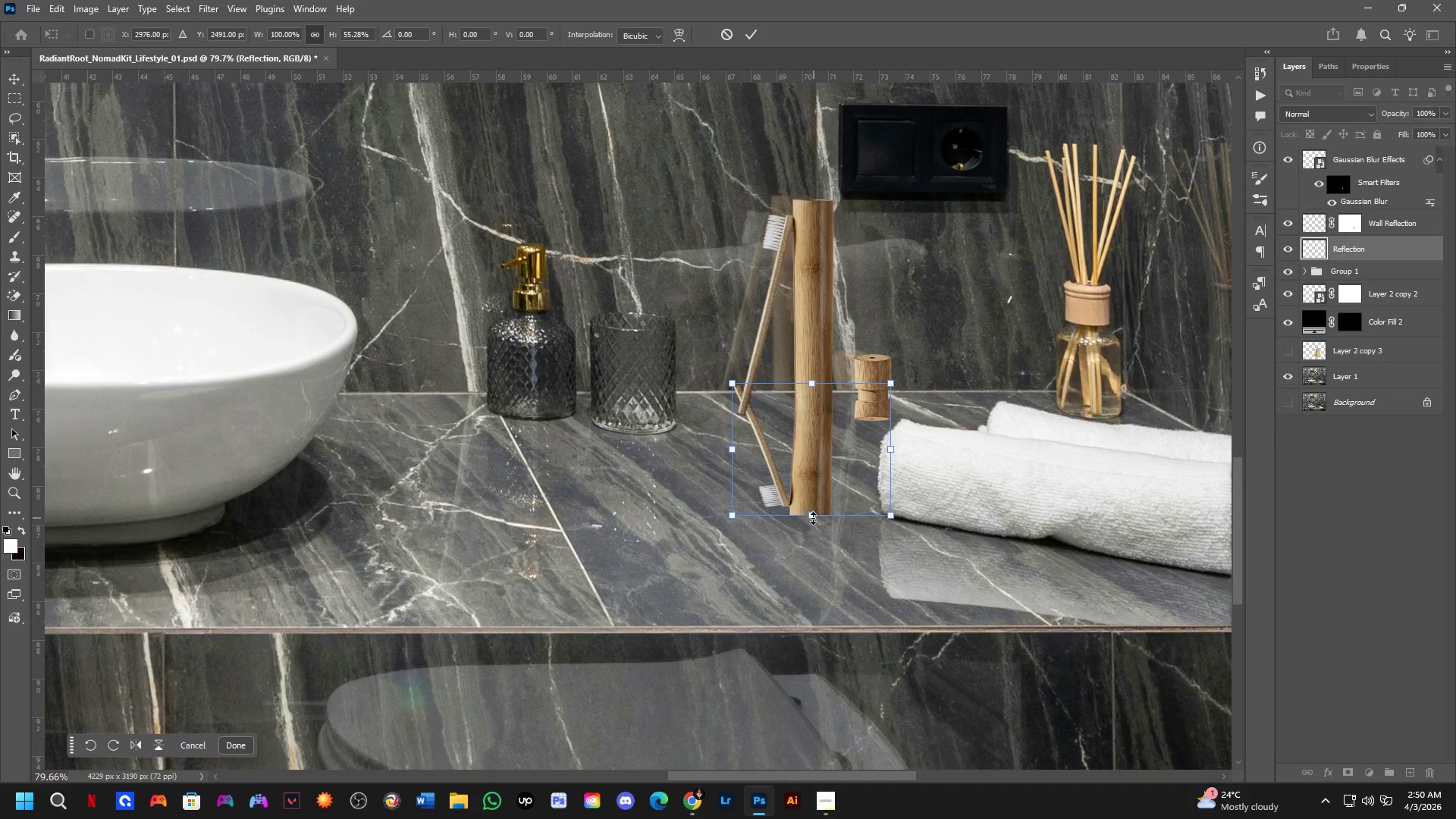 
hold_key(key=ControlLeft, duration=1.58)
 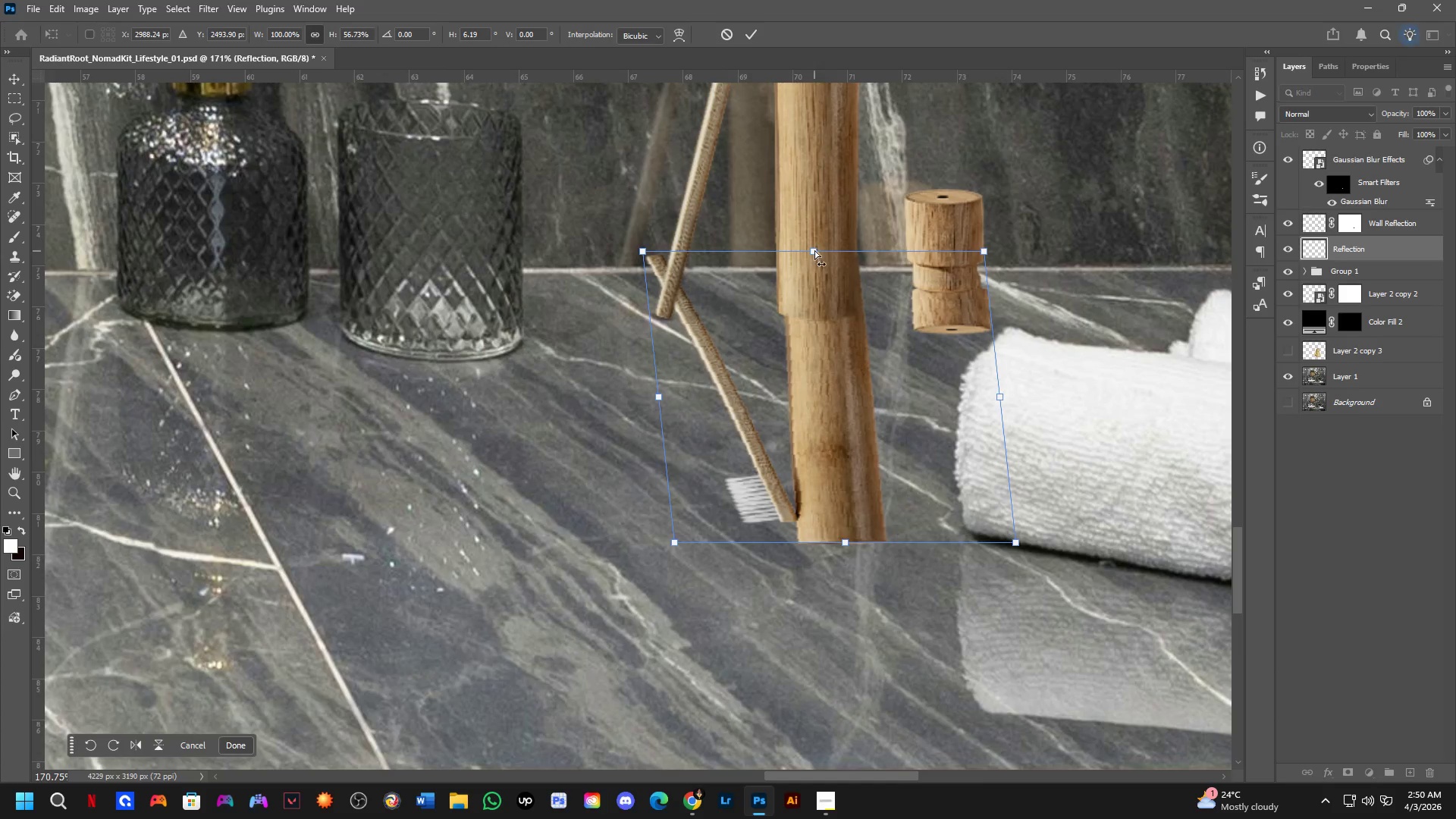 
scroll: coordinate [808, 513], scroll_direction: up, amount: 7.0
 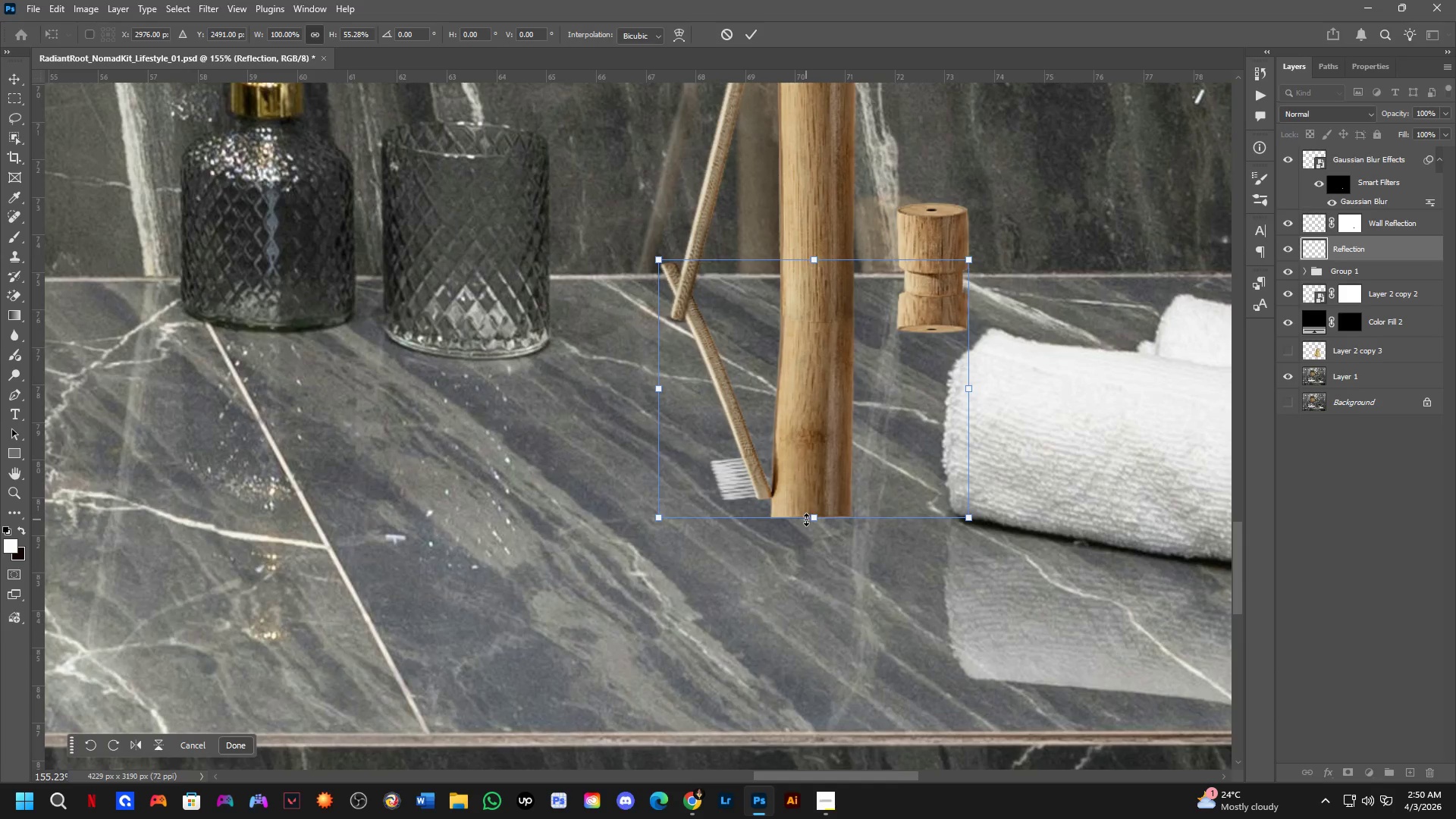 
left_click_drag(start_coordinate=[811, 519], to_coordinate=[840, 526])
 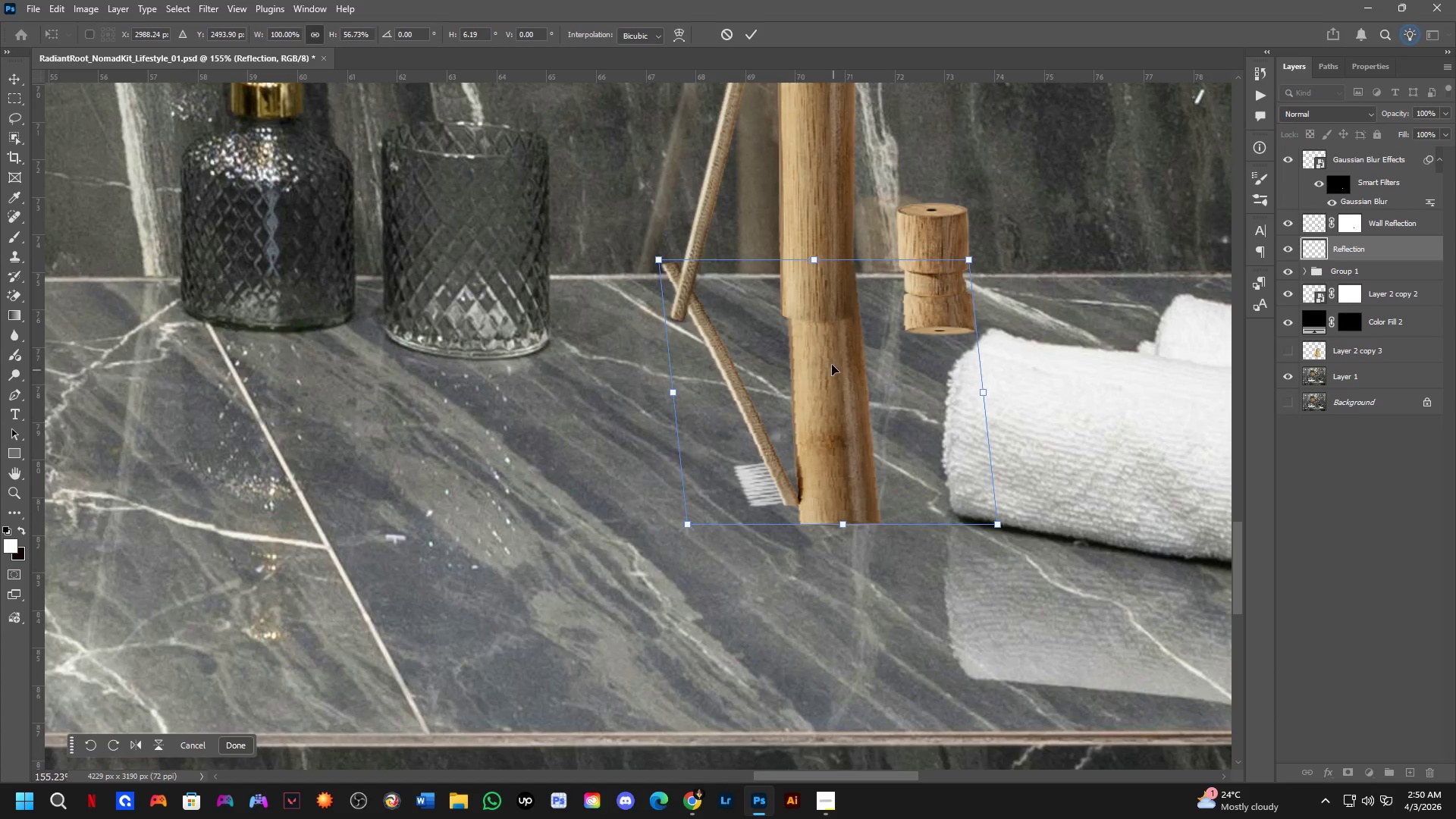 
hold_key(key=ControlLeft, duration=4.01)
 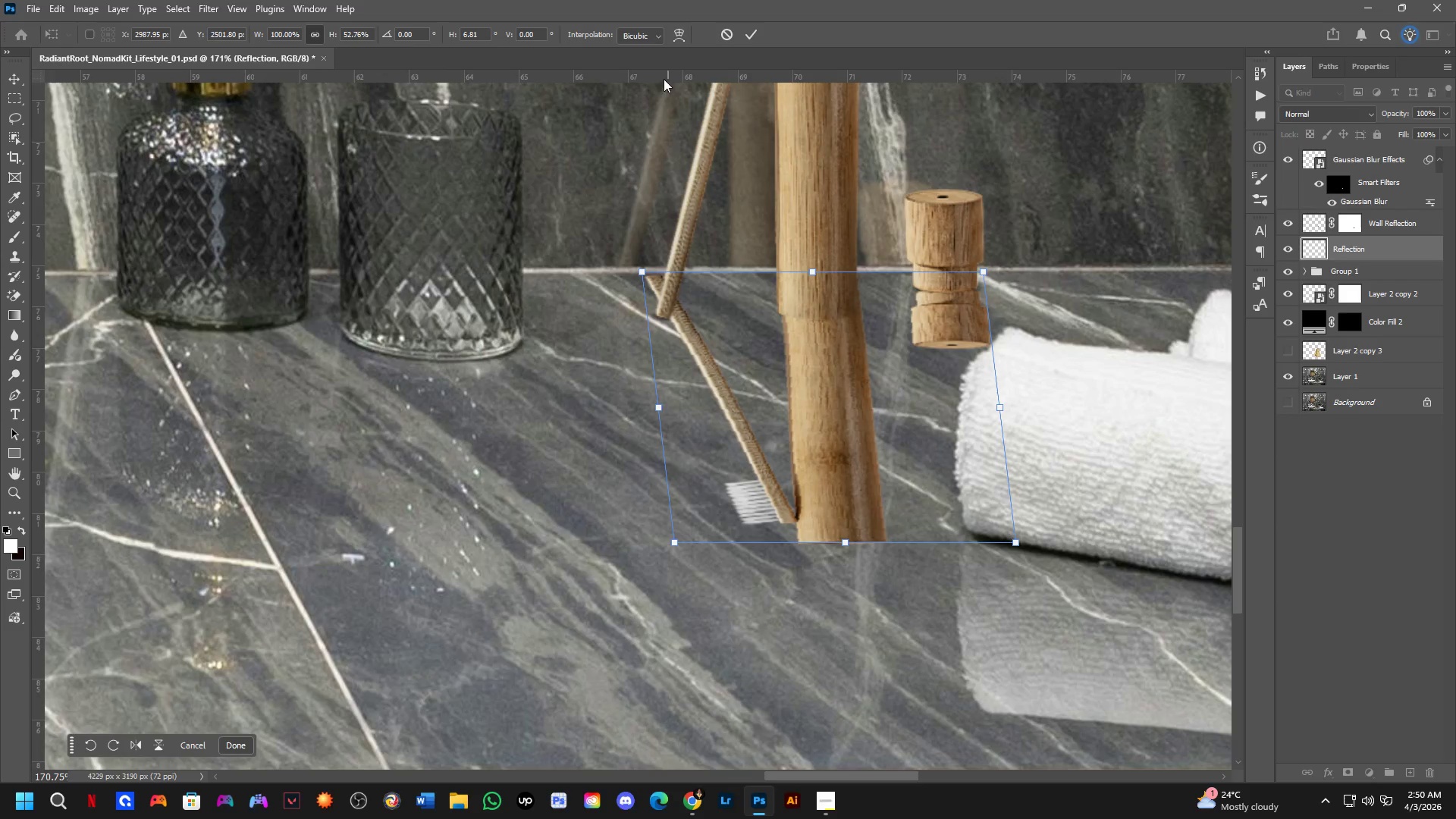 
scroll: coordinate [820, 335], scroll_direction: up, amount: 1.0
 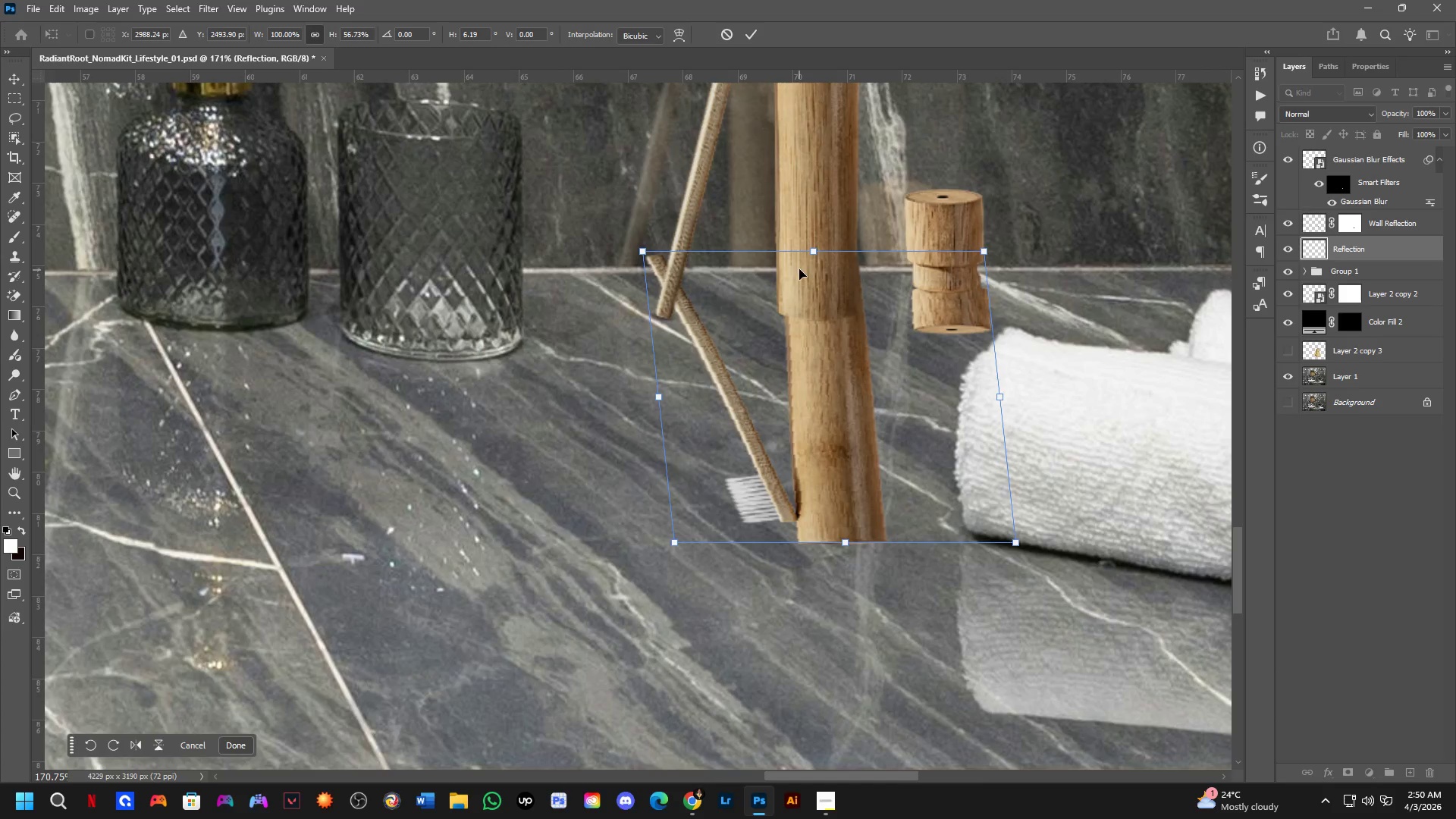 
left_click_drag(start_coordinate=[816, 248], to_coordinate=[815, 268])
 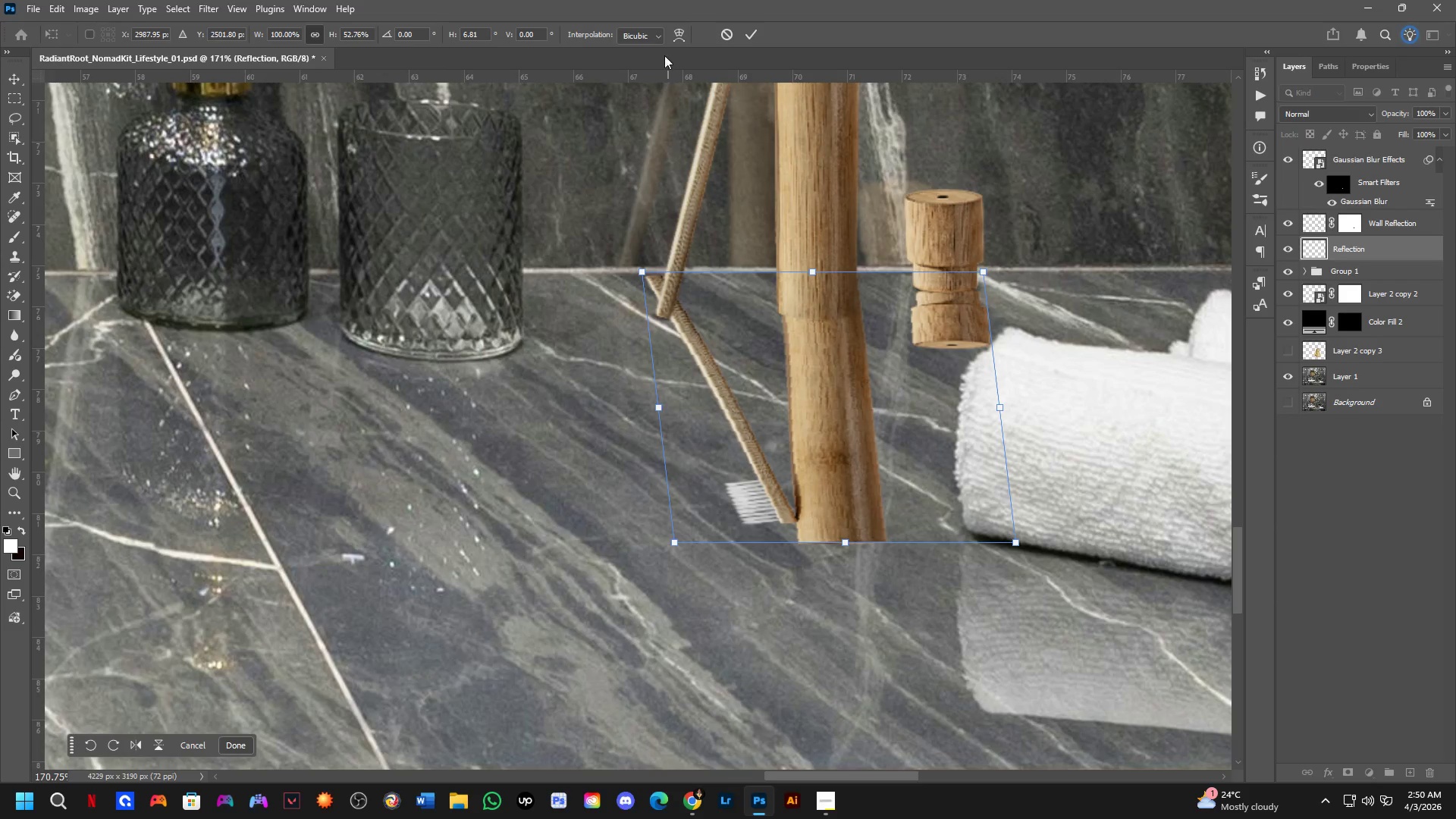 
left_click([681, 35])
 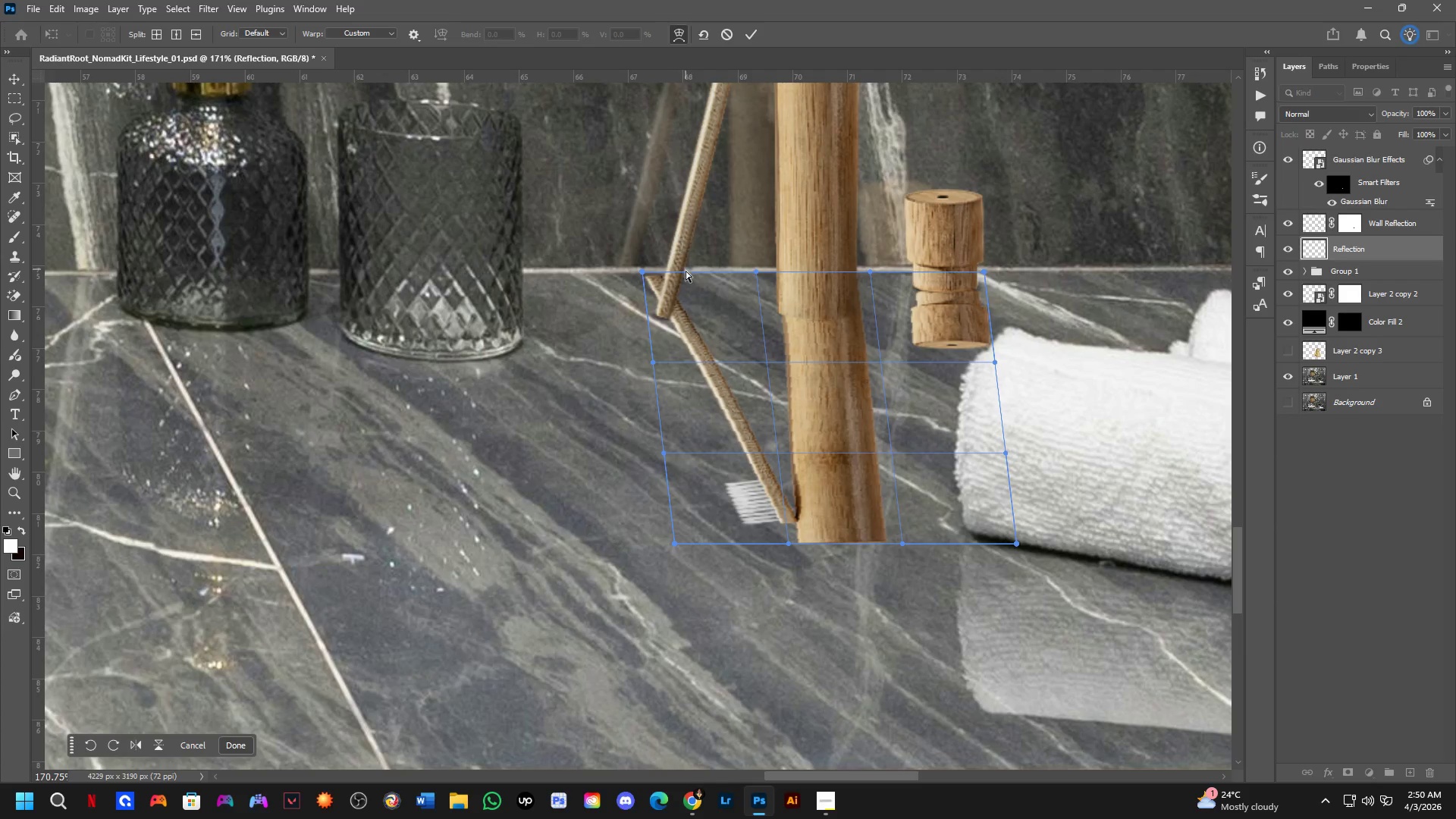 
left_click_drag(start_coordinate=[681, 278], to_coordinate=[679, 303])
 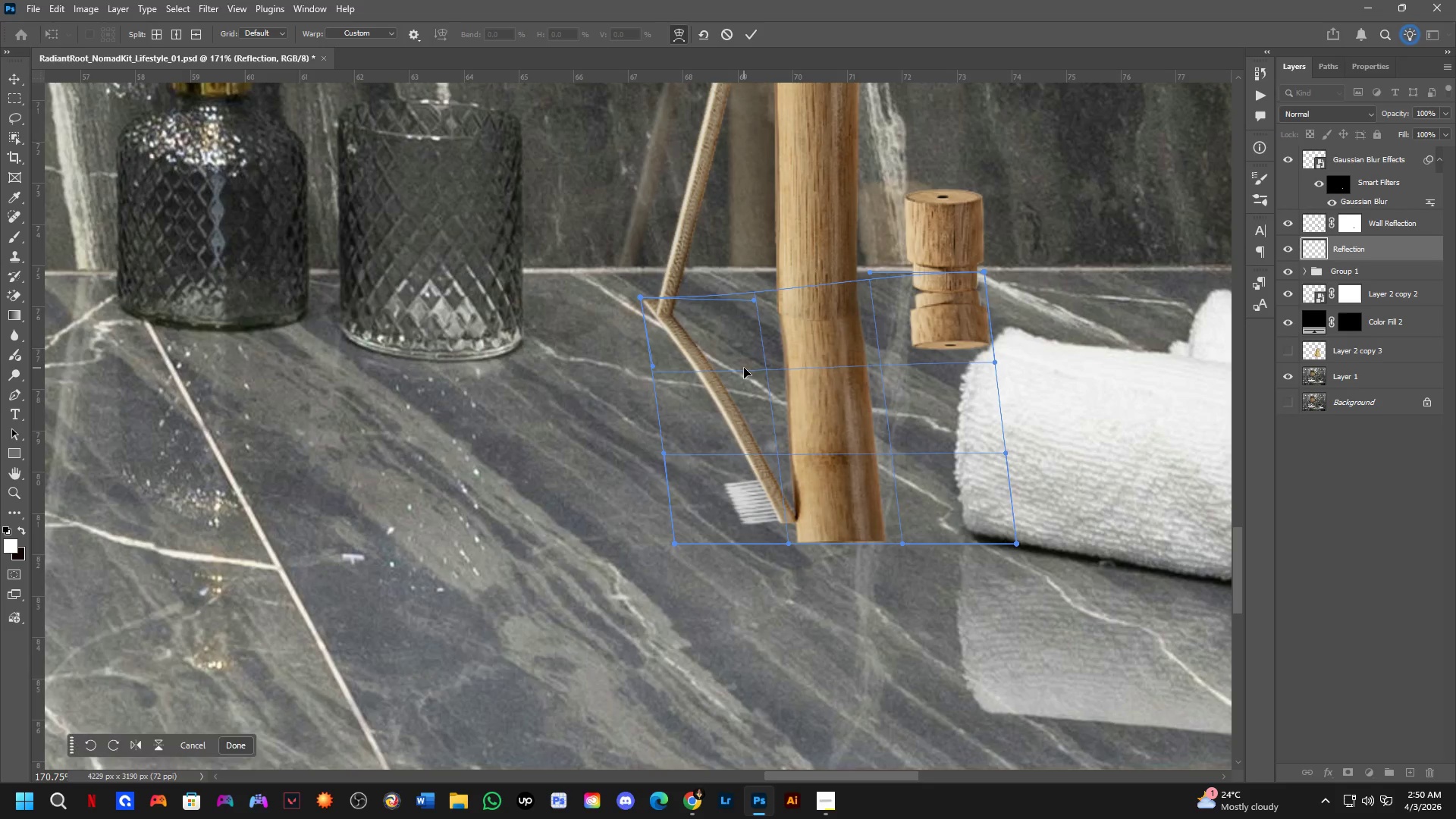 
left_click_drag(start_coordinate=[744, 368], to_coordinate=[740, 374])
 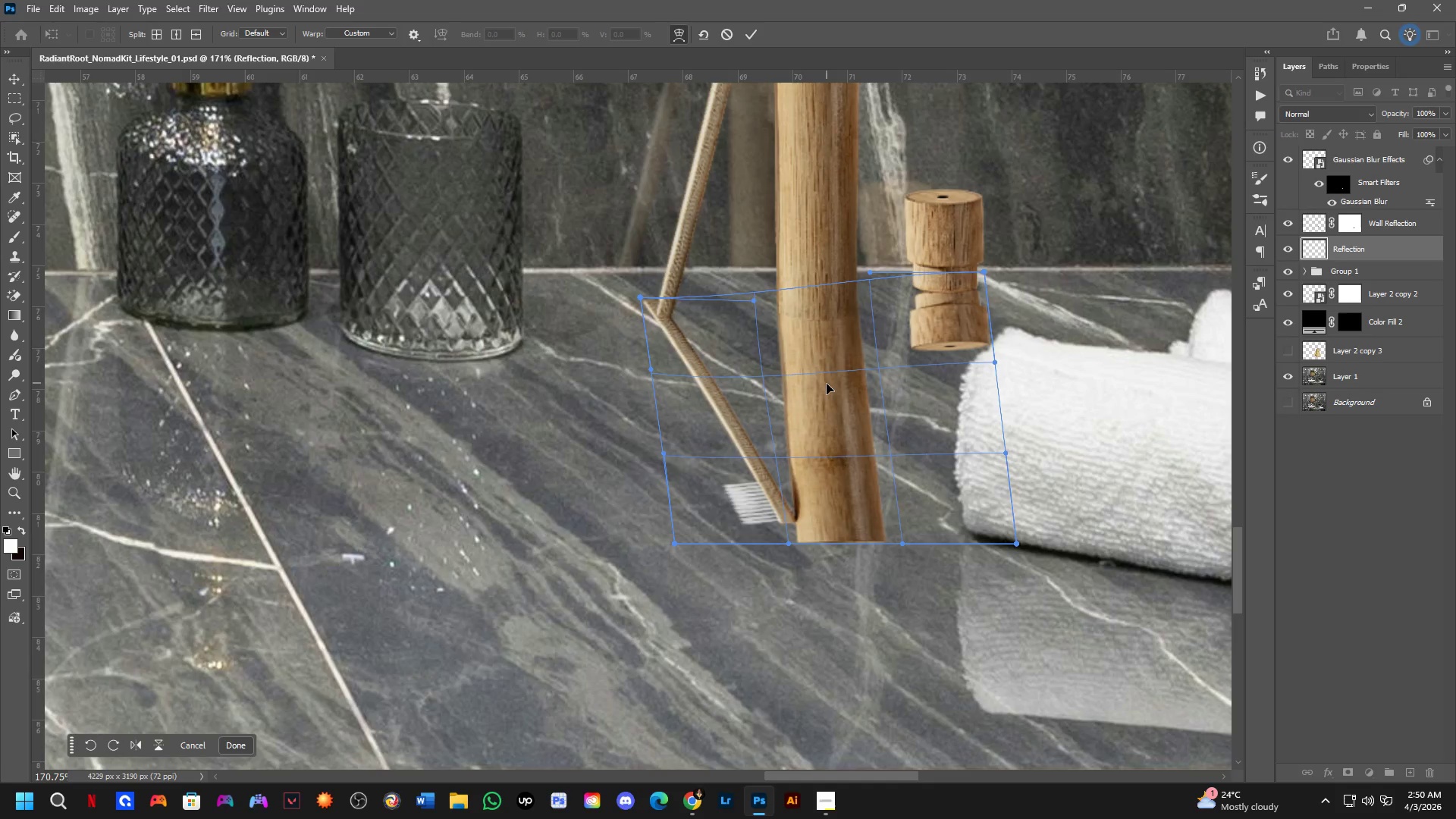 
key(NumpadEnter)
 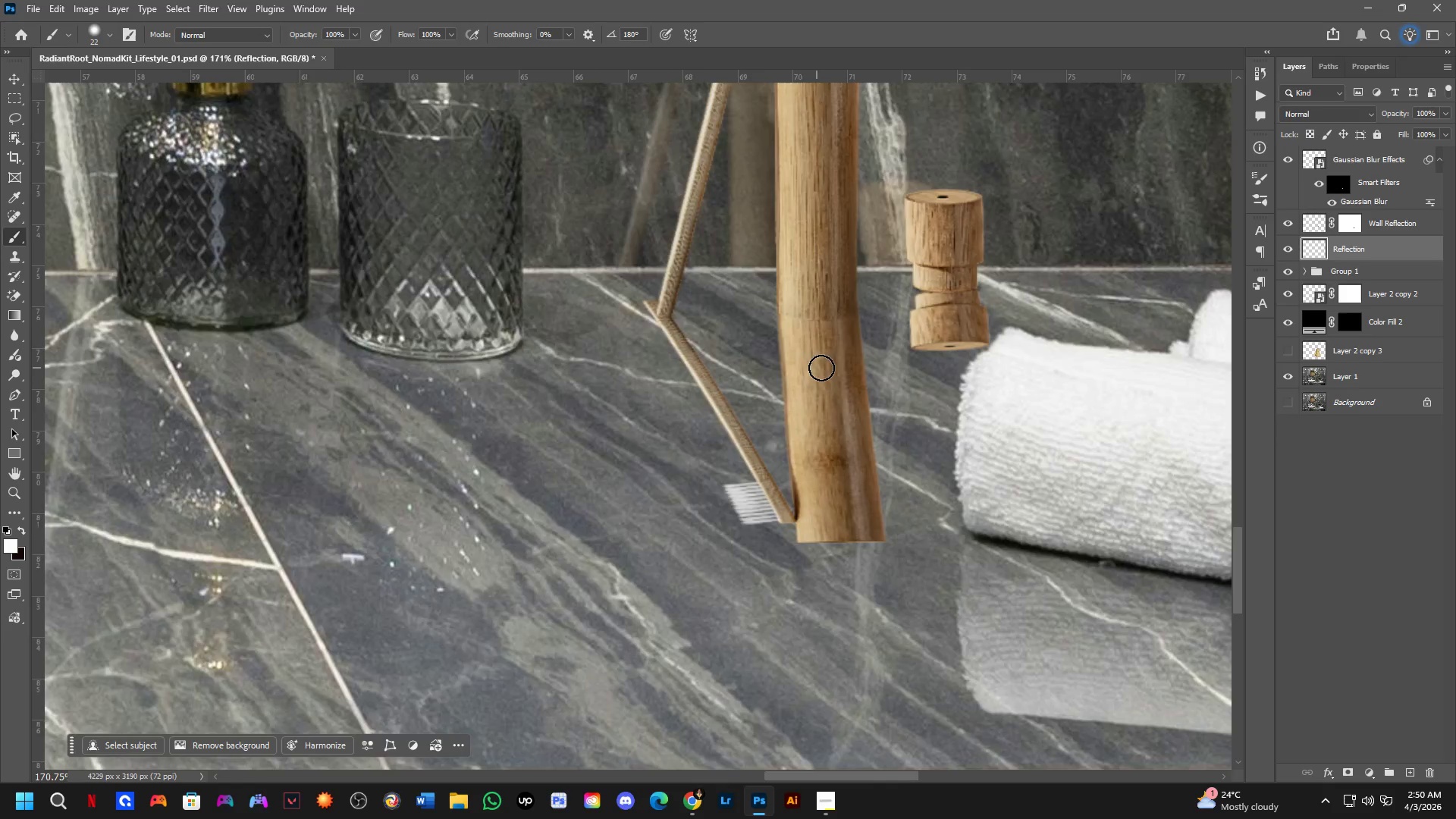 
hold_key(key=Space, duration=0.55)
 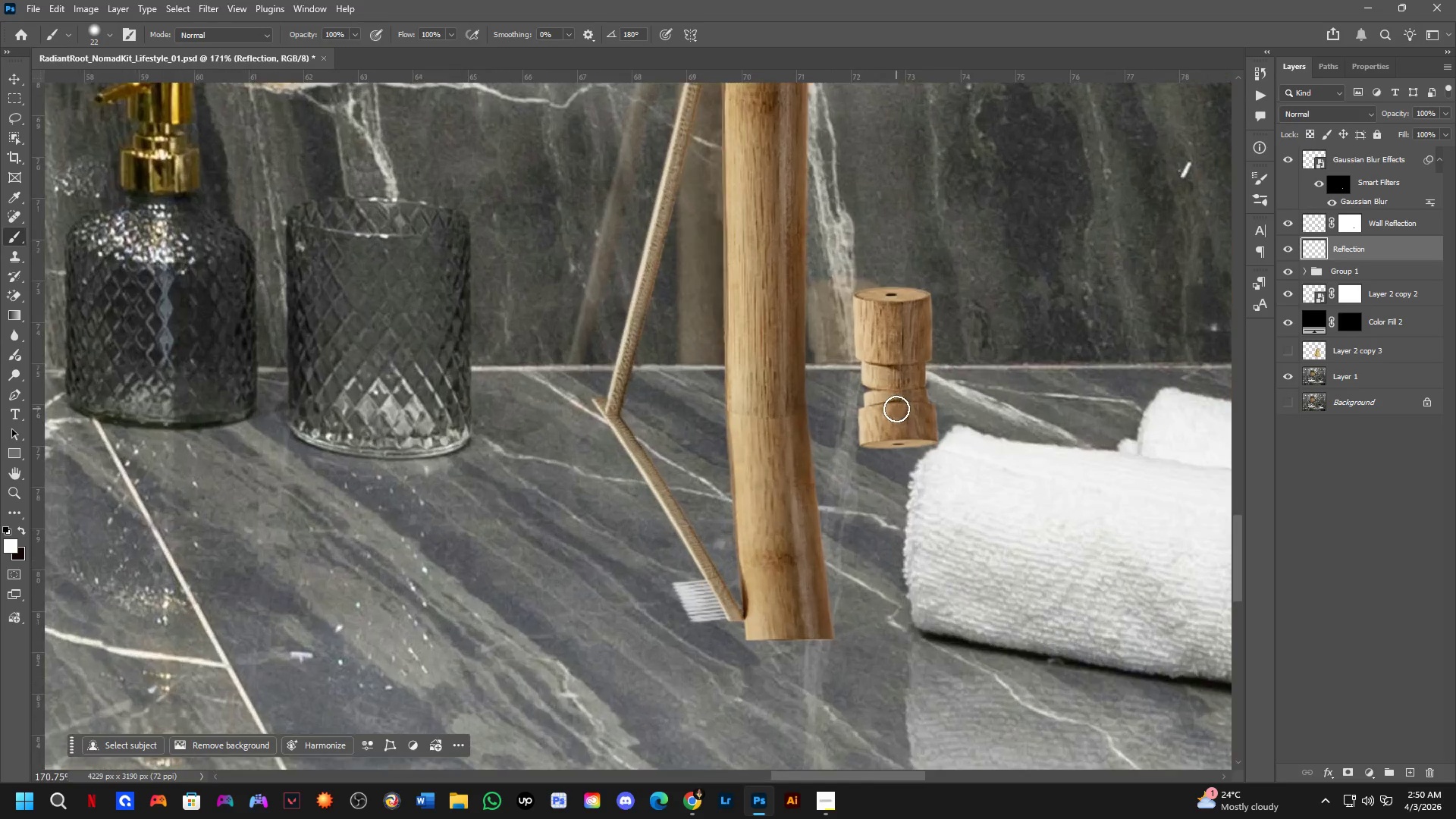 
left_click_drag(start_coordinate=[864, 322], to_coordinate=[868, 400])
 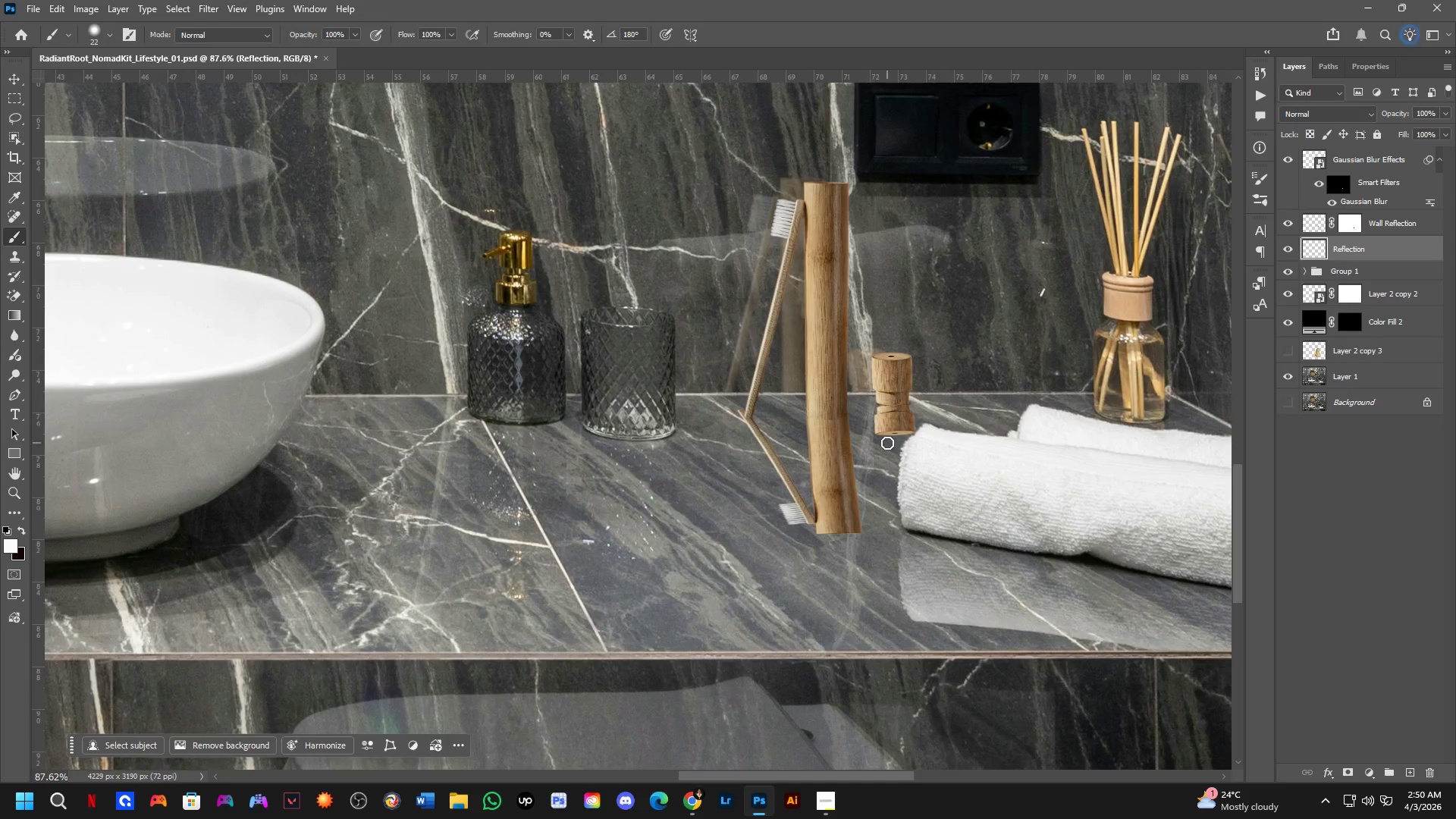 
scroll: coordinate [831, 364], scroll_direction: down, amount: 7.0
 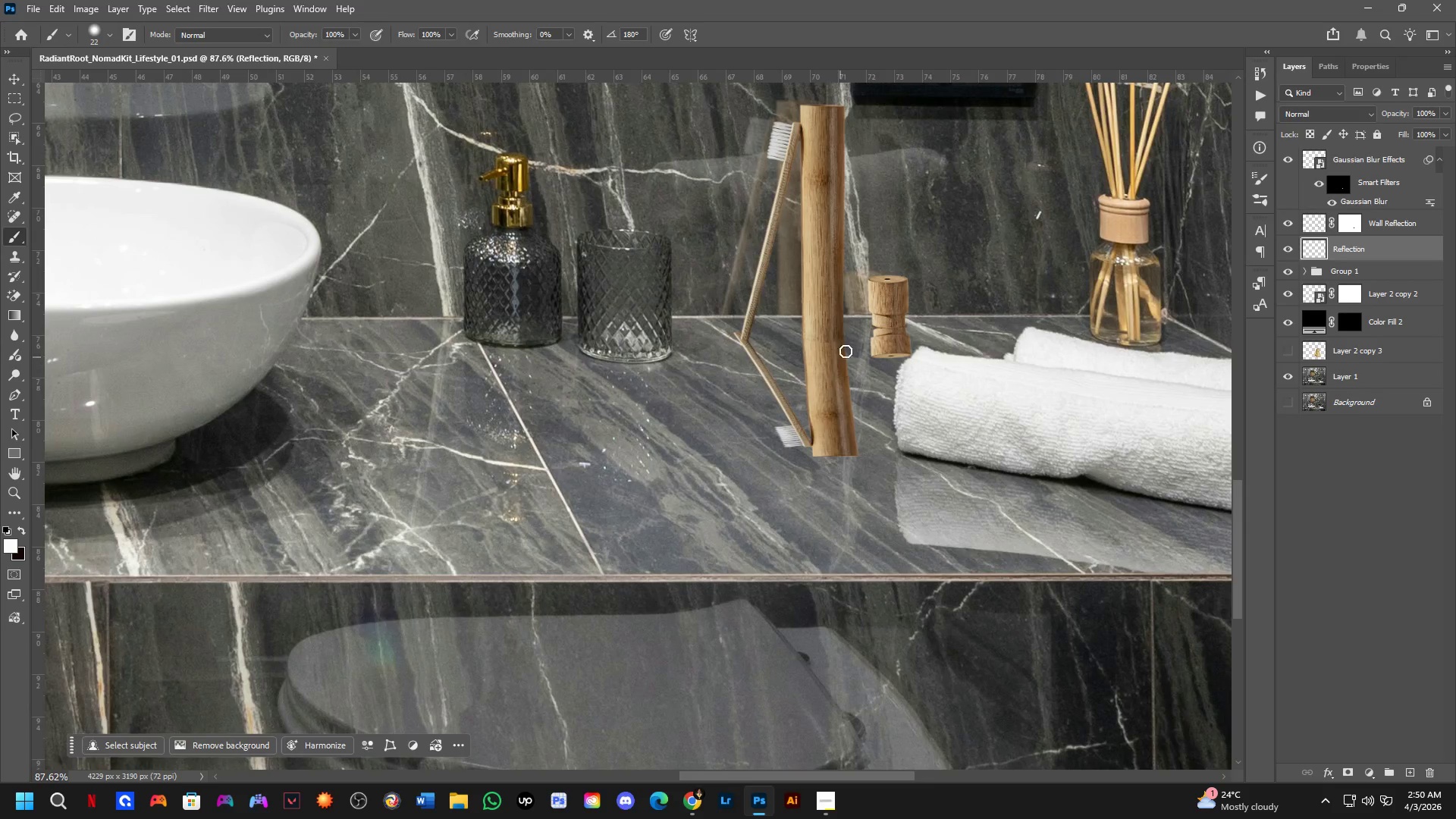 
scroll: coordinate [896, 409], scroll_direction: up, amount: 7.0
 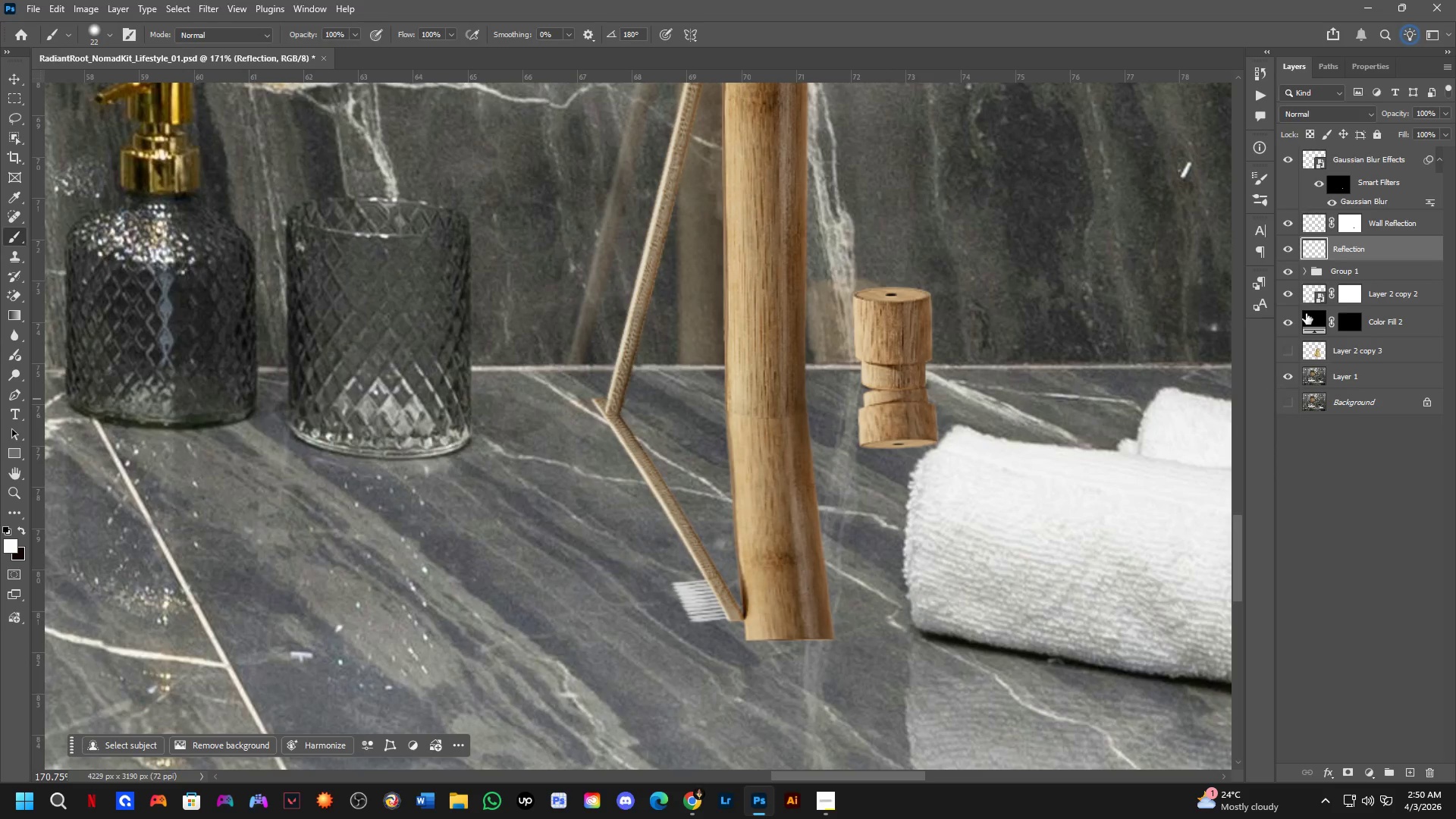 
key(Alt+Control+F)
 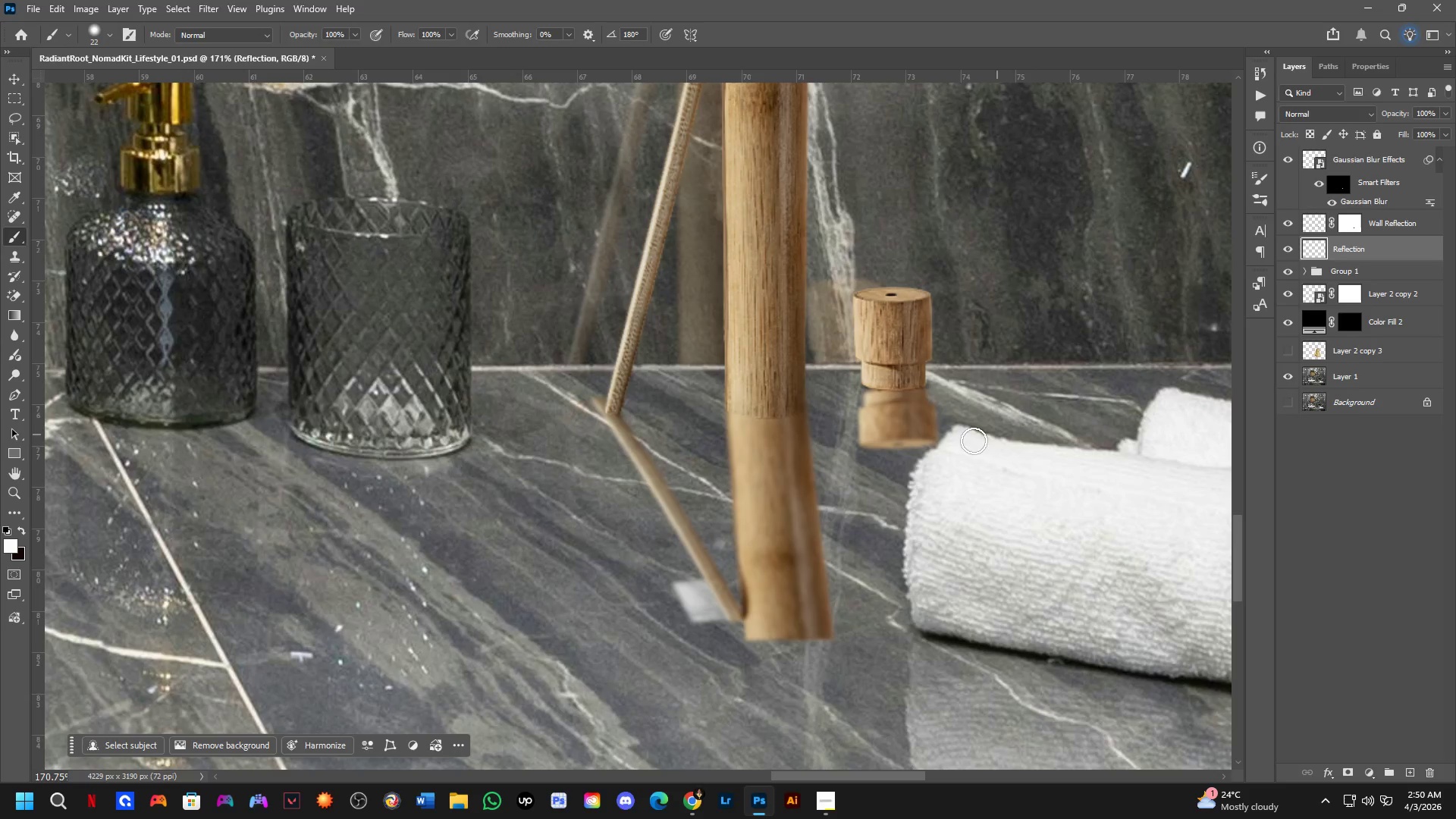 
hold_key(key=Space, duration=0.44)
 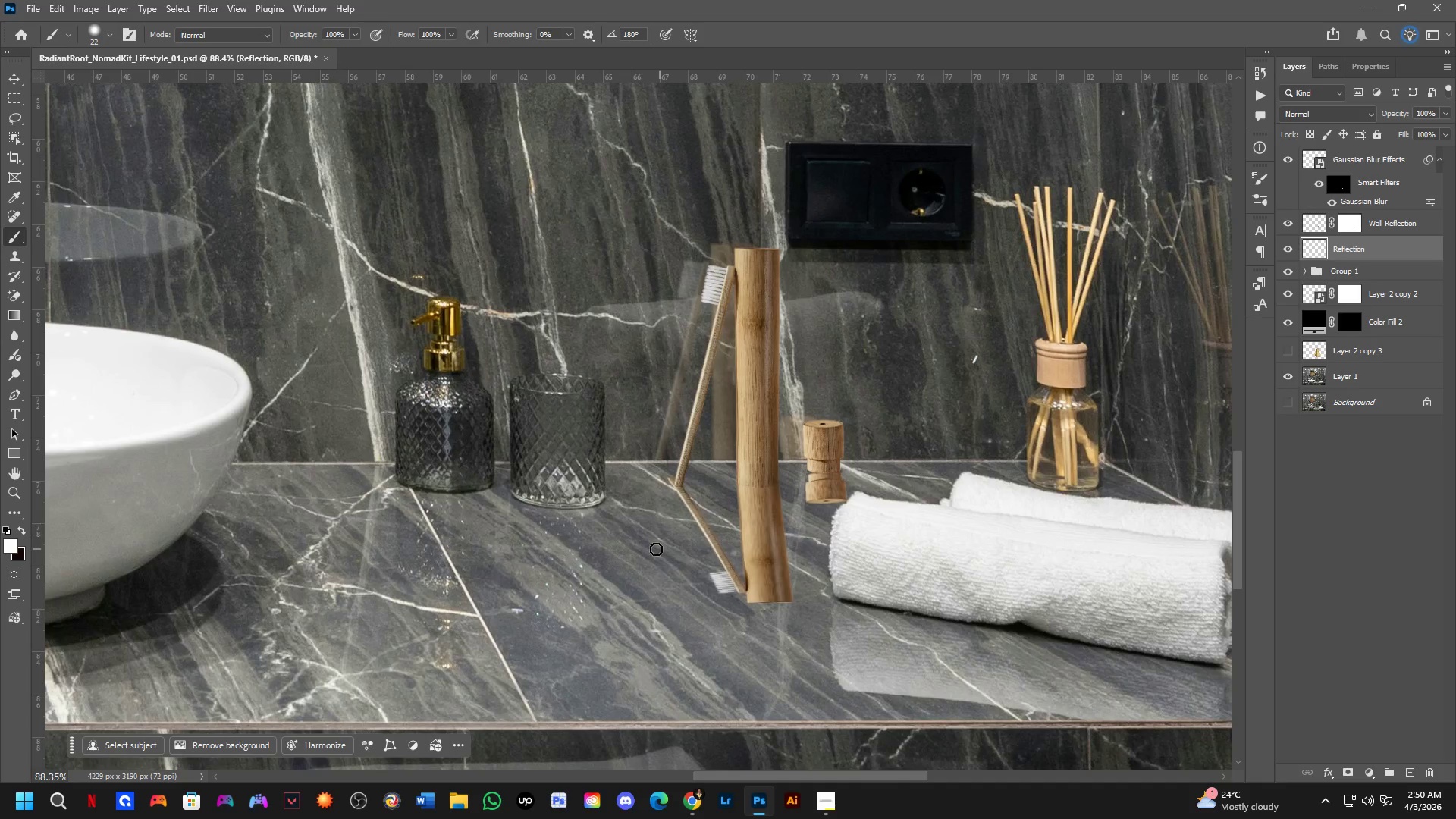 
left_click_drag(start_coordinate=[790, 501], to_coordinate=[799, 523])
 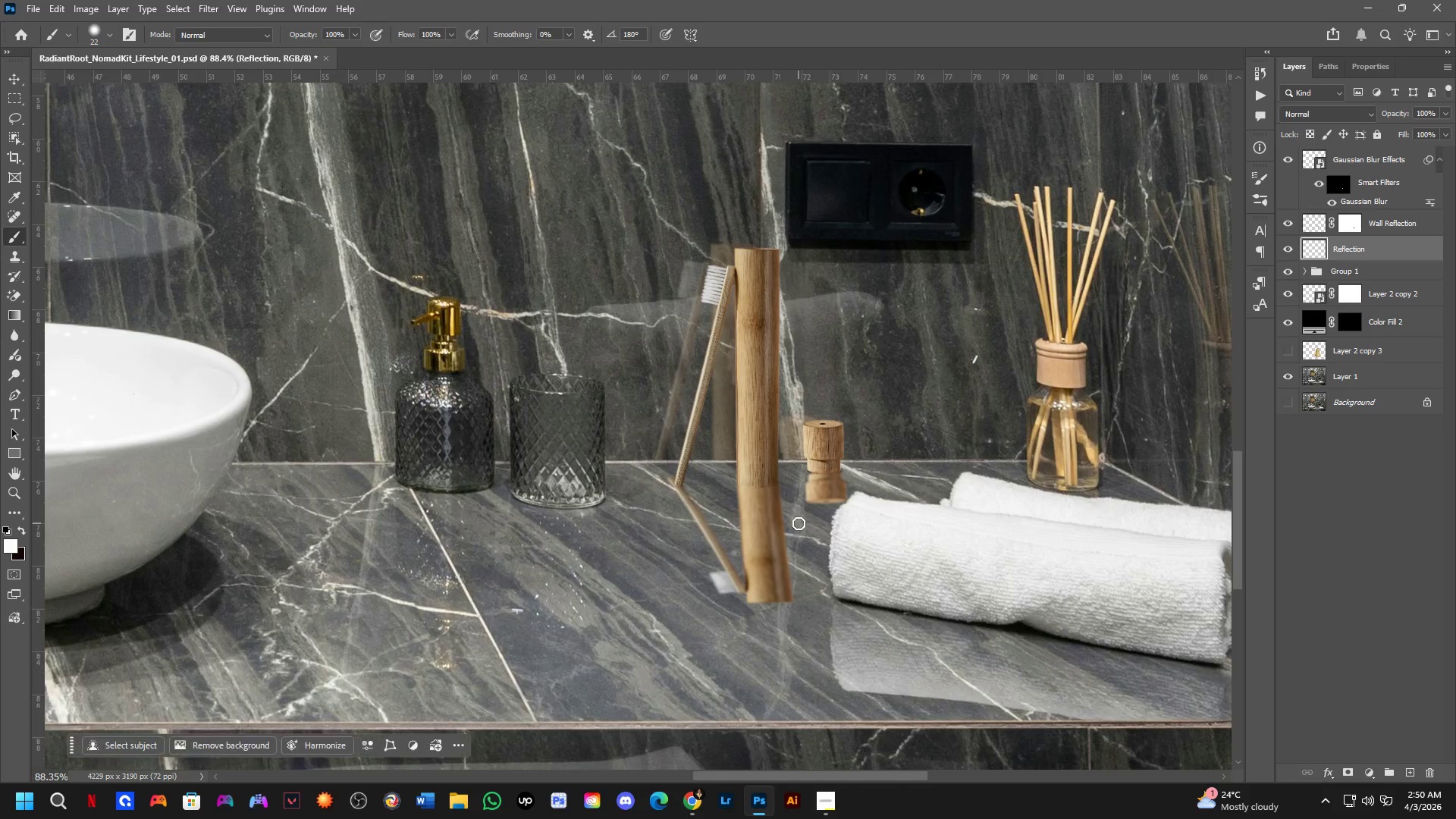 
scroll: coordinate [731, 529], scroll_direction: down, amount: 7.0
 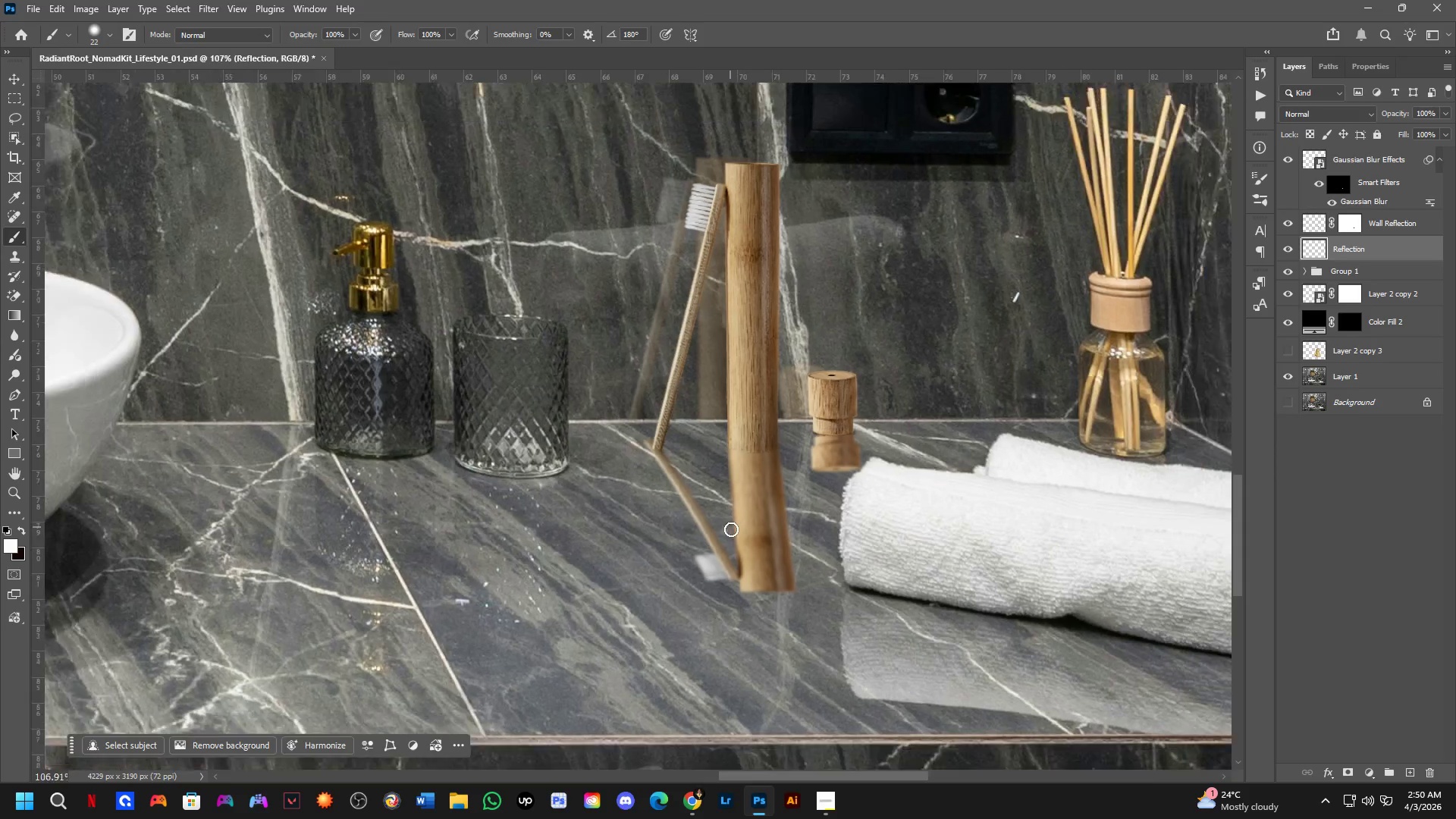 
key(Control+ControlLeft)
 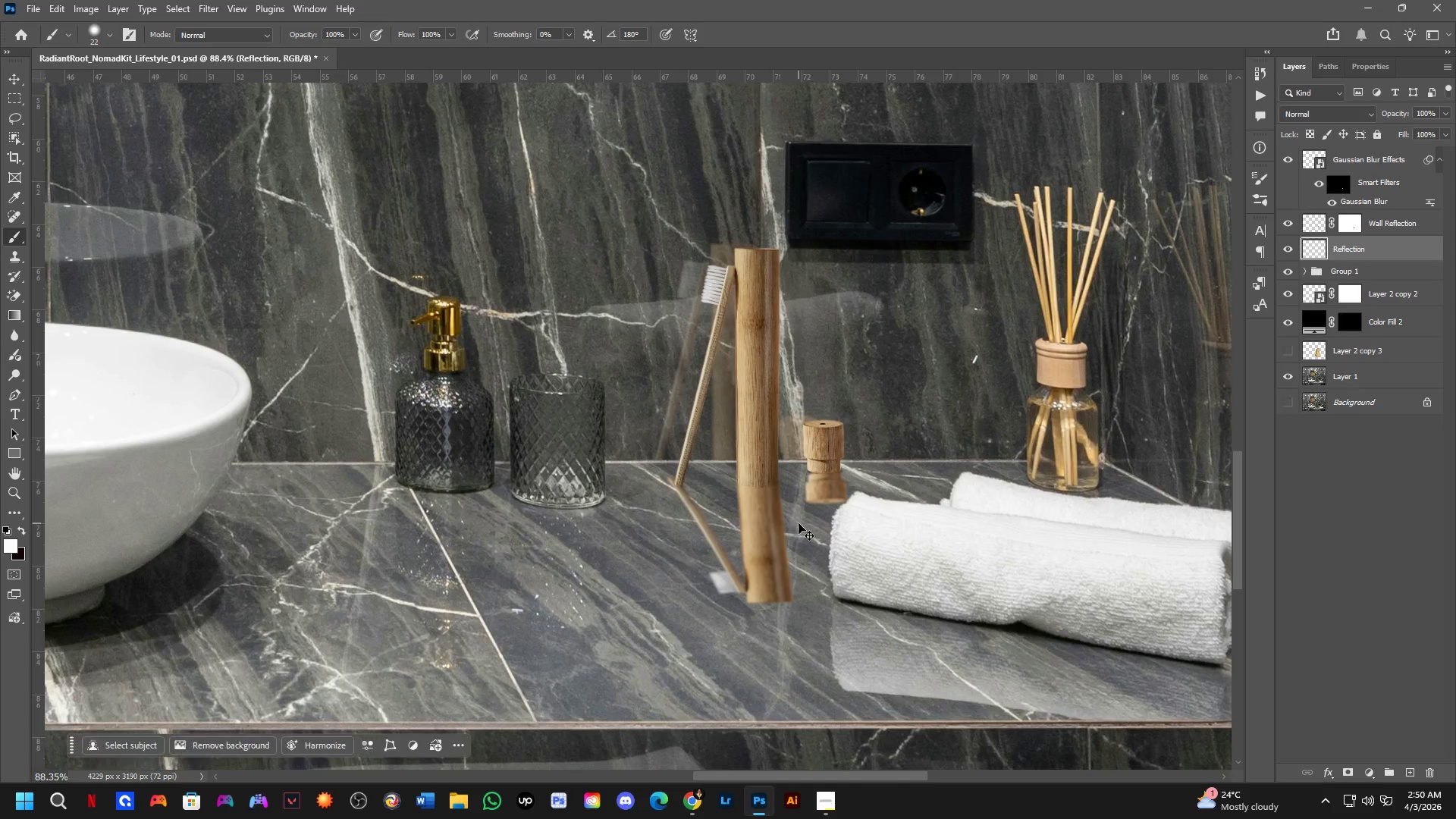 
key(Control+Z)
 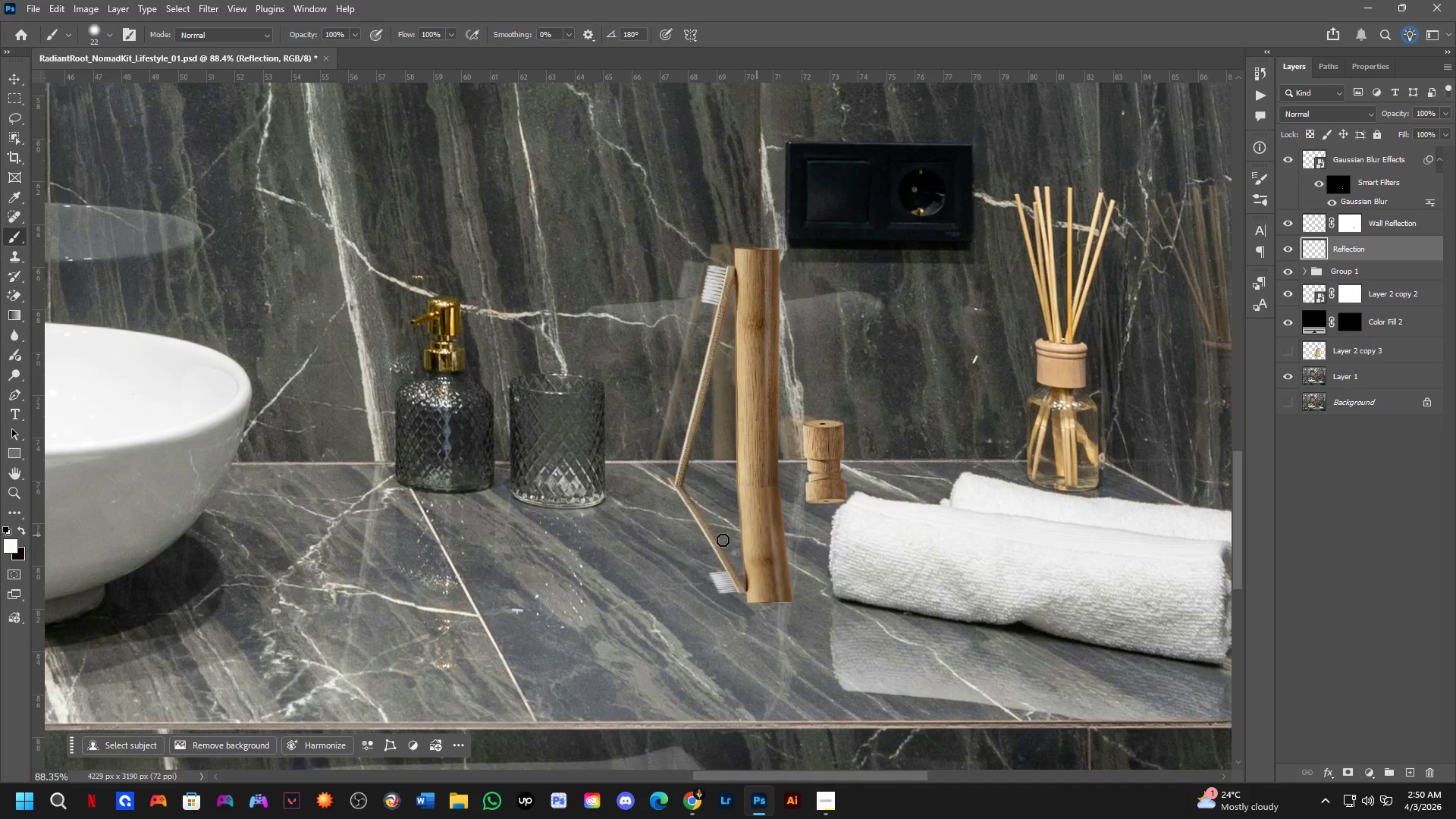 
scroll: coordinate [656, 549], scroll_direction: up, amount: 3.0
 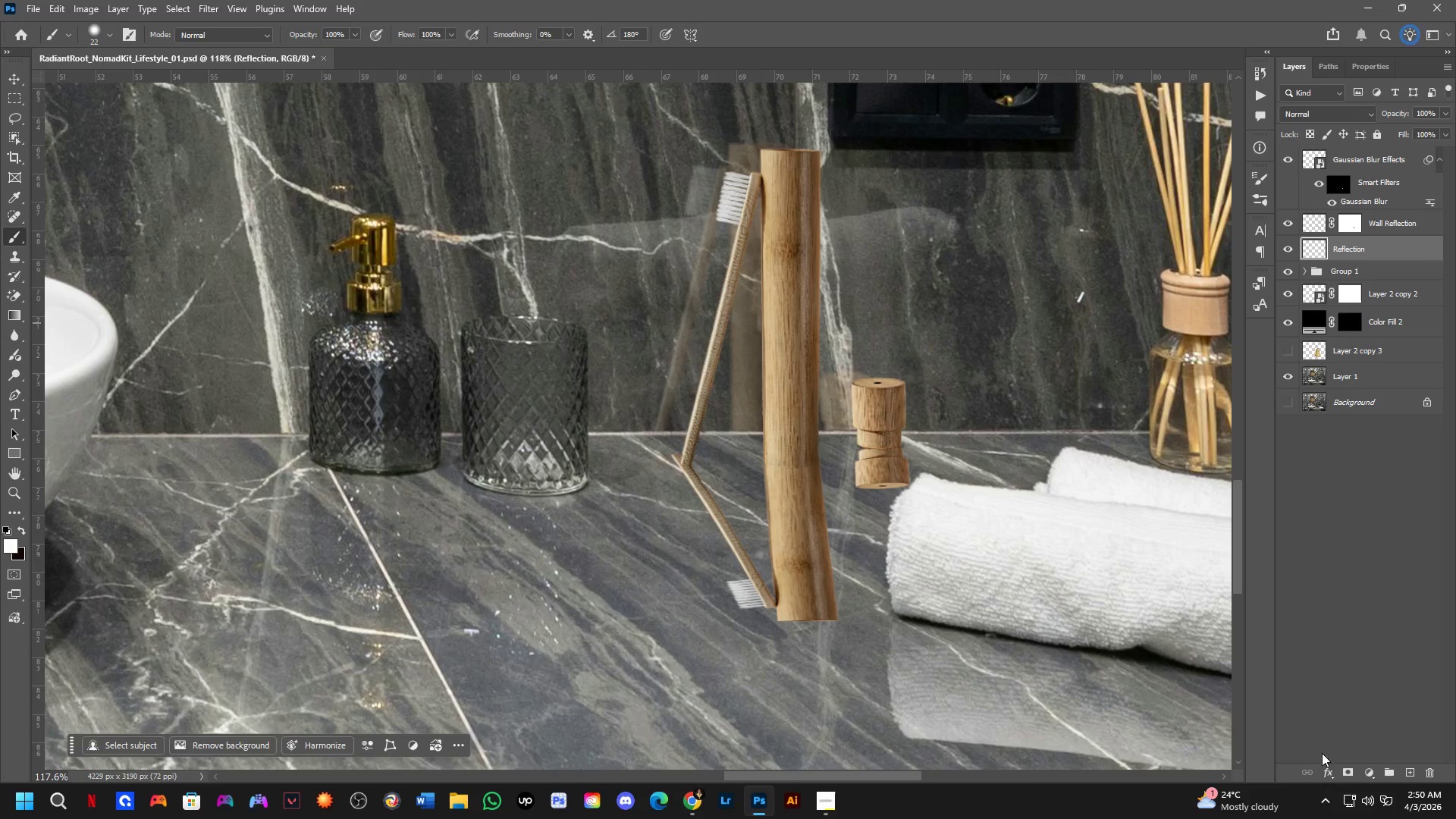 
left_click([1348, 766])
 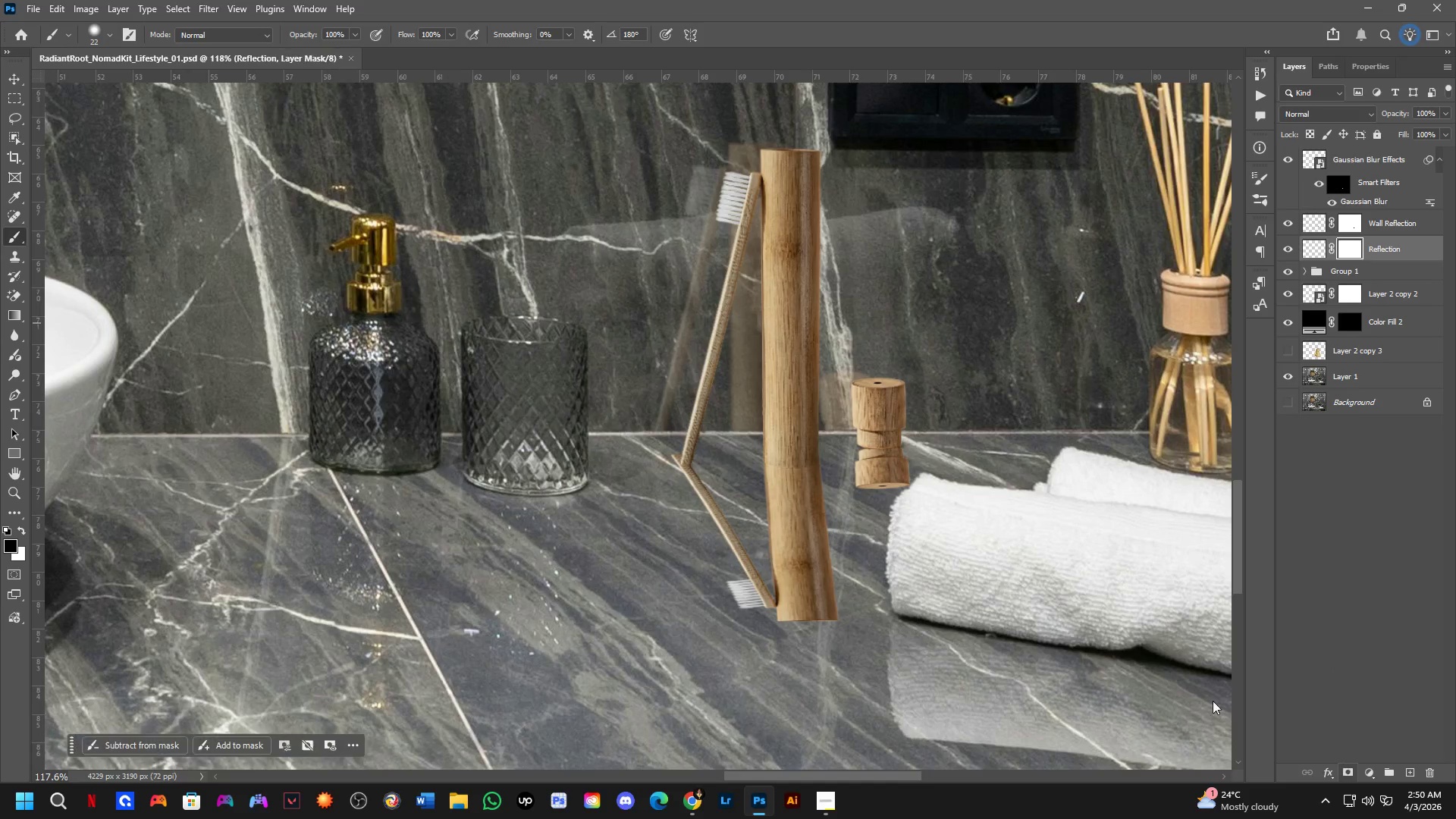 
key(B)
 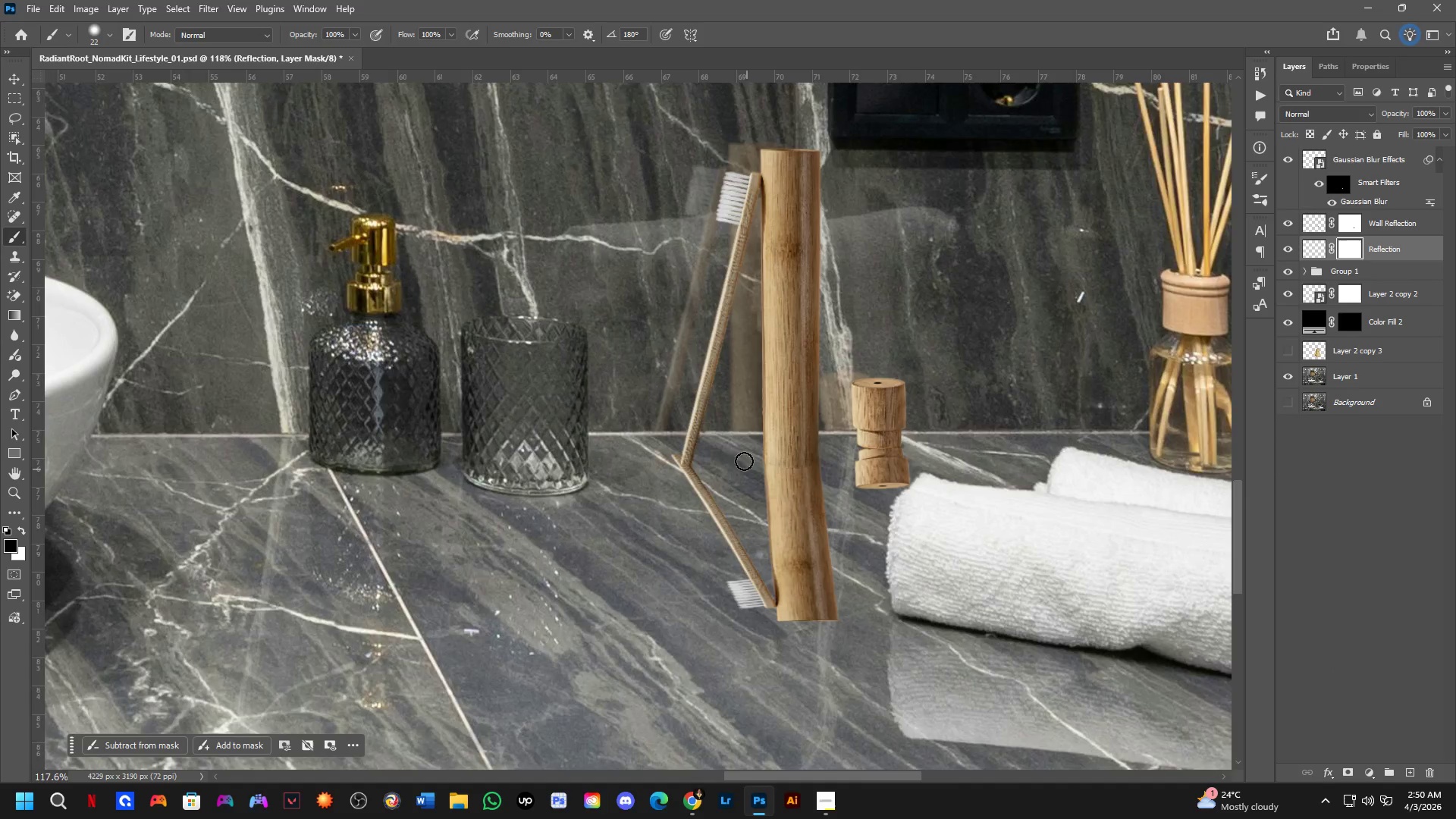 
hold_key(key=AltLeft, duration=0.38)
 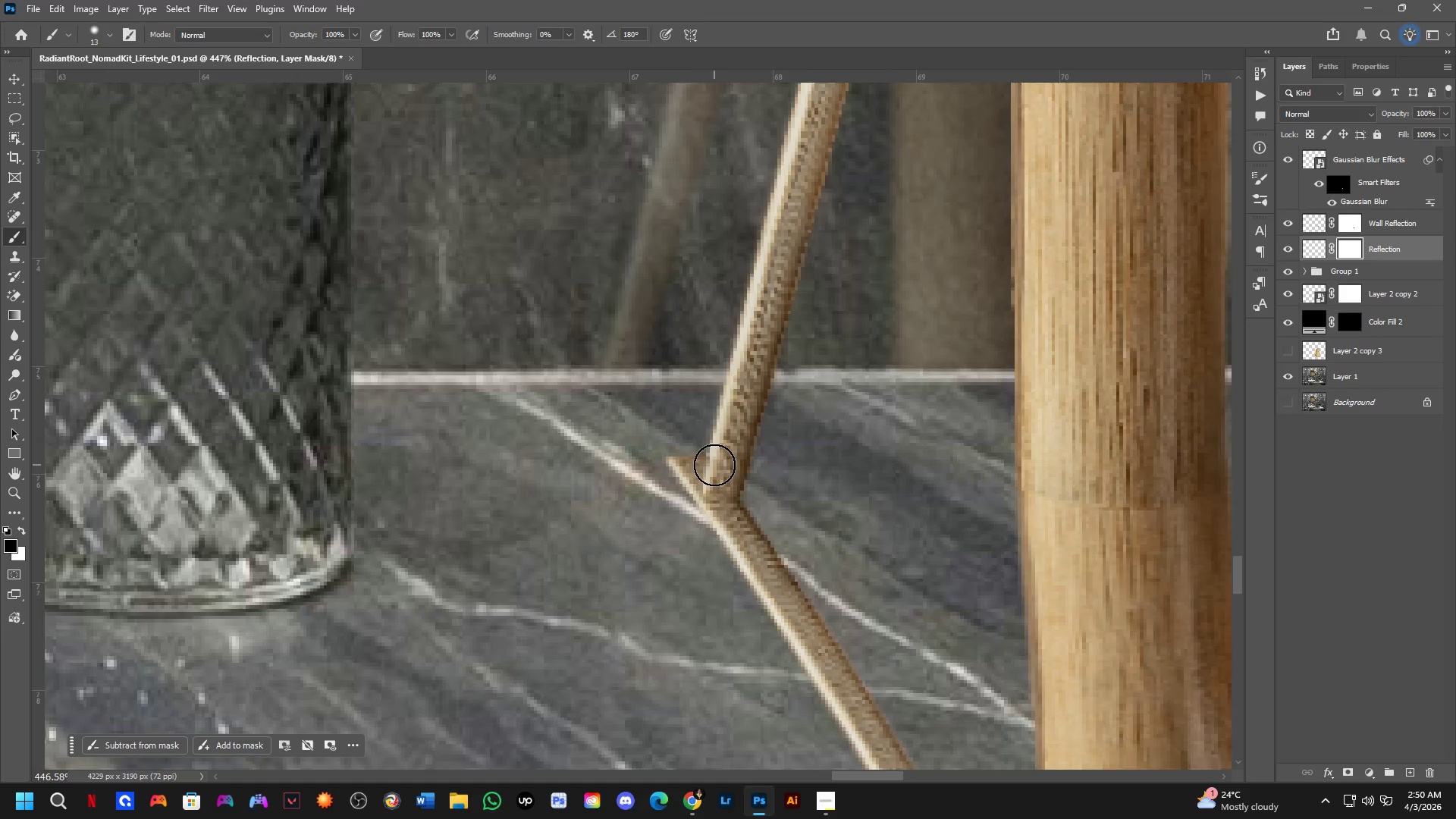 
scroll: coordinate [661, 482], scroll_direction: up, amount: 14.0
 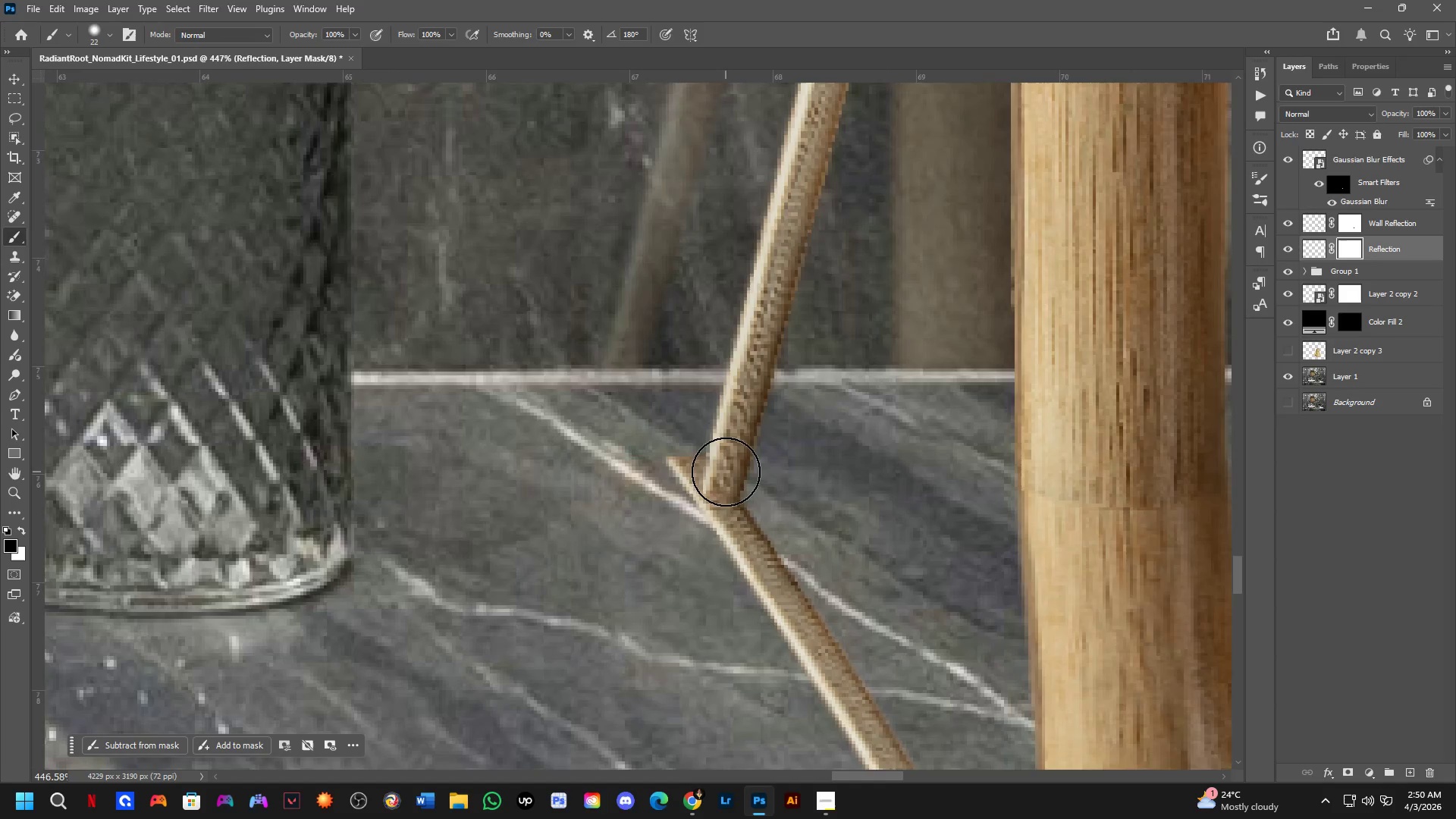 
left_click_drag(start_coordinate=[714, 465], to_coordinate=[657, 413])
 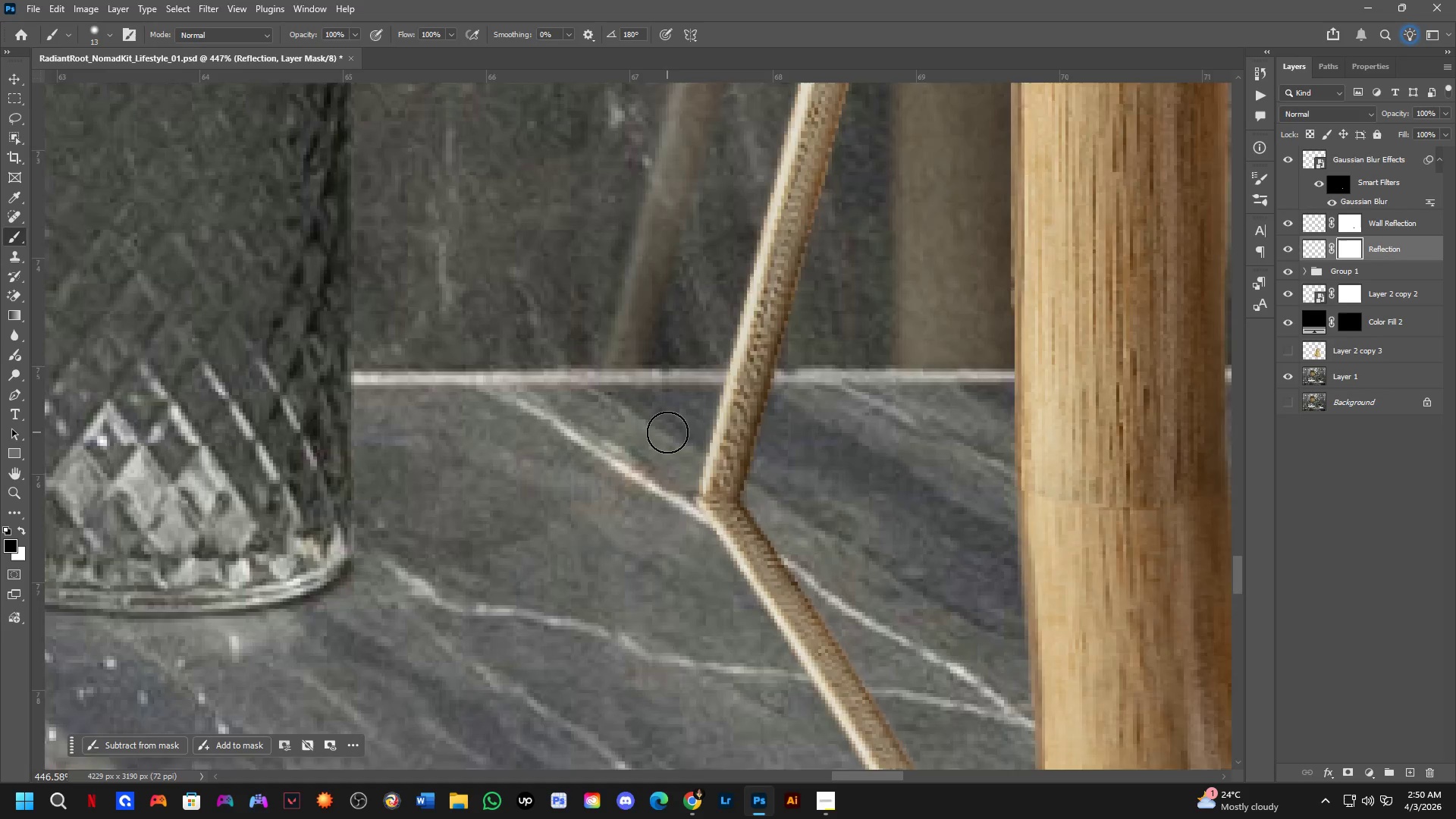 
hold_key(key=Space, duration=0.52)
 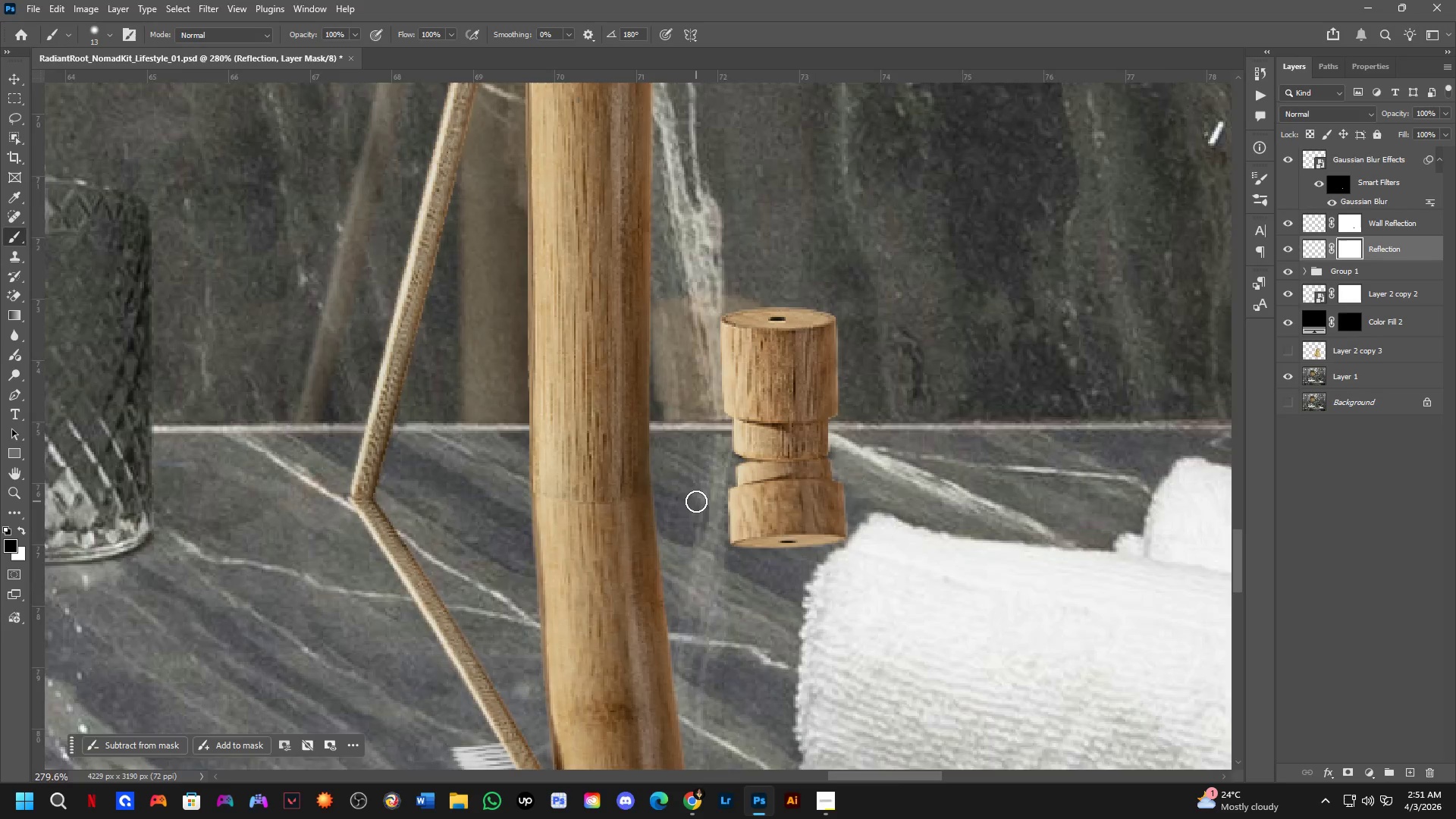 
left_click_drag(start_coordinate=[896, 478], to_coordinate=[588, 502])
 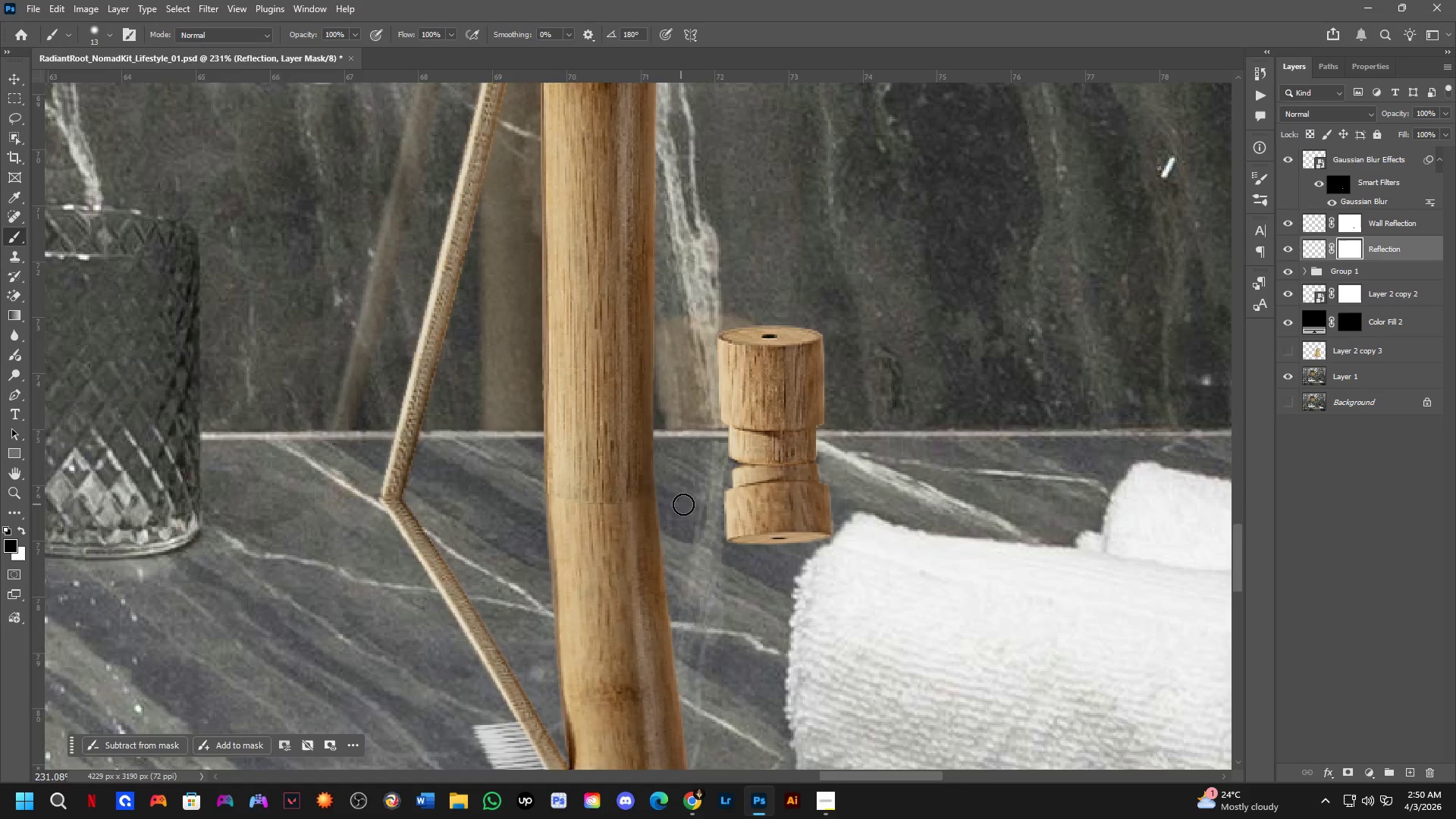 
scroll: coordinate [699, 503], scroll_direction: down, amount: 10.0
 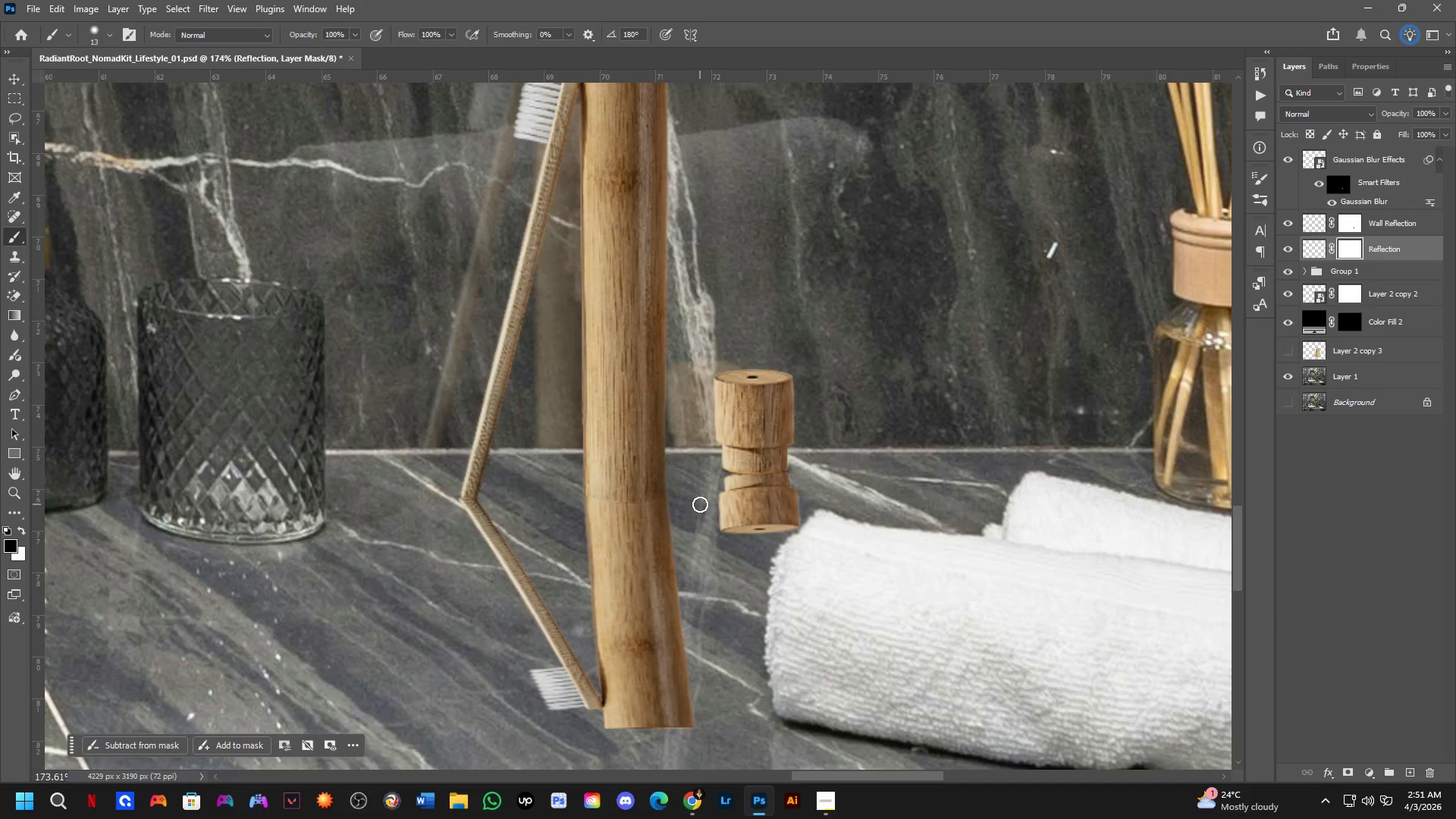 
wait(8.9)
 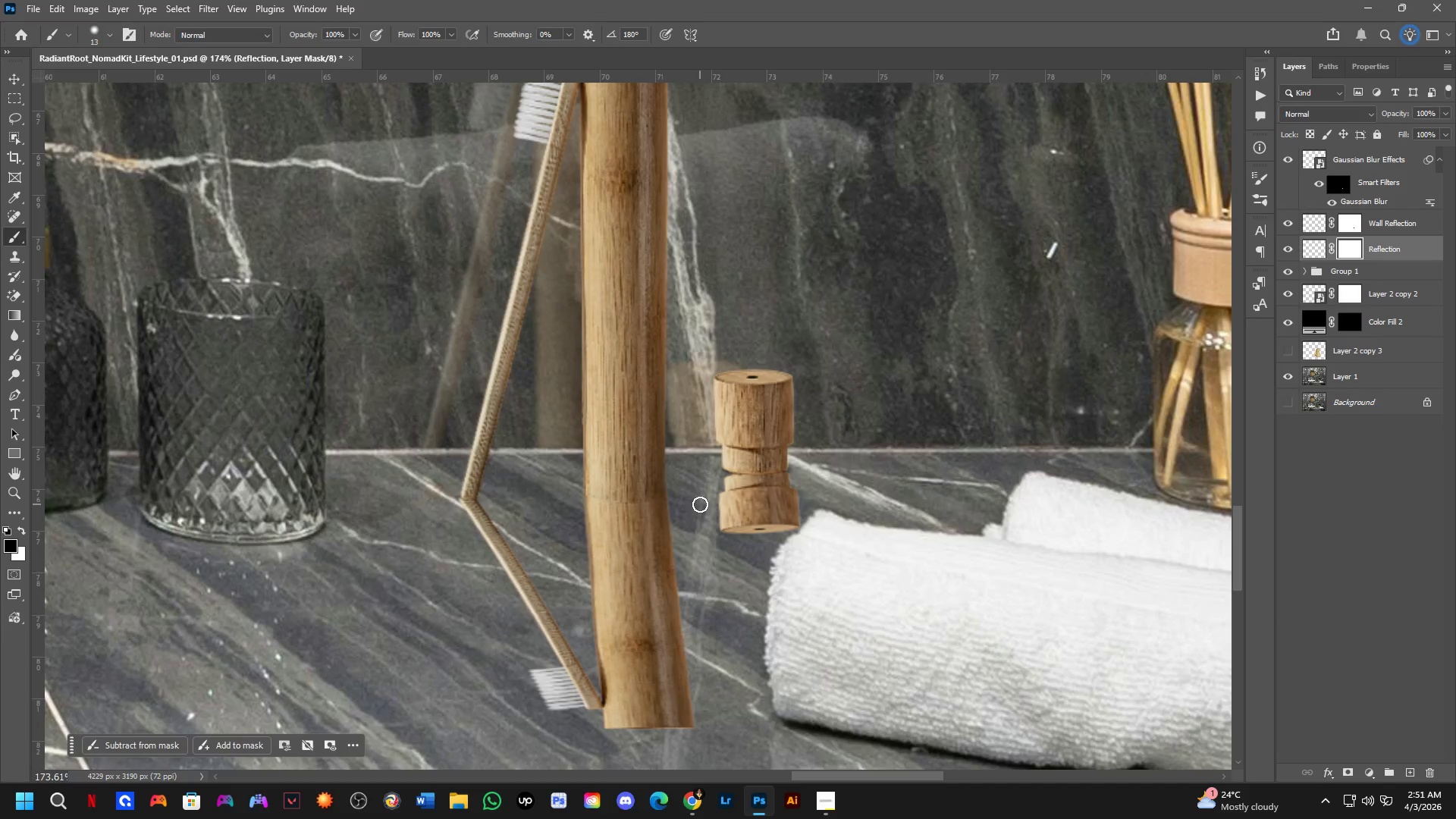 
scroll: coordinate [724, 450], scroll_direction: up, amount: 4.0
 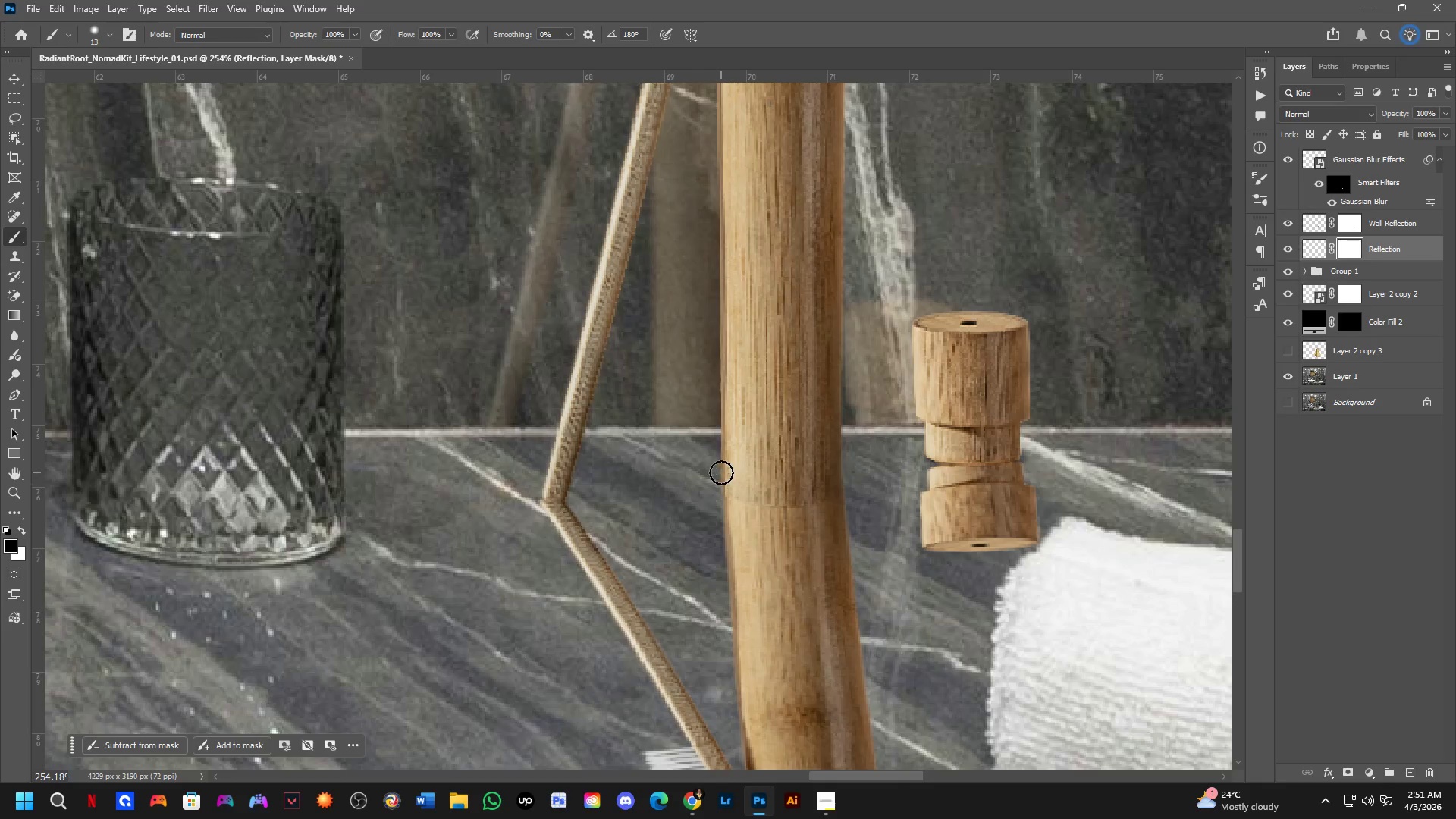 
key(Alt+AltLeft)
 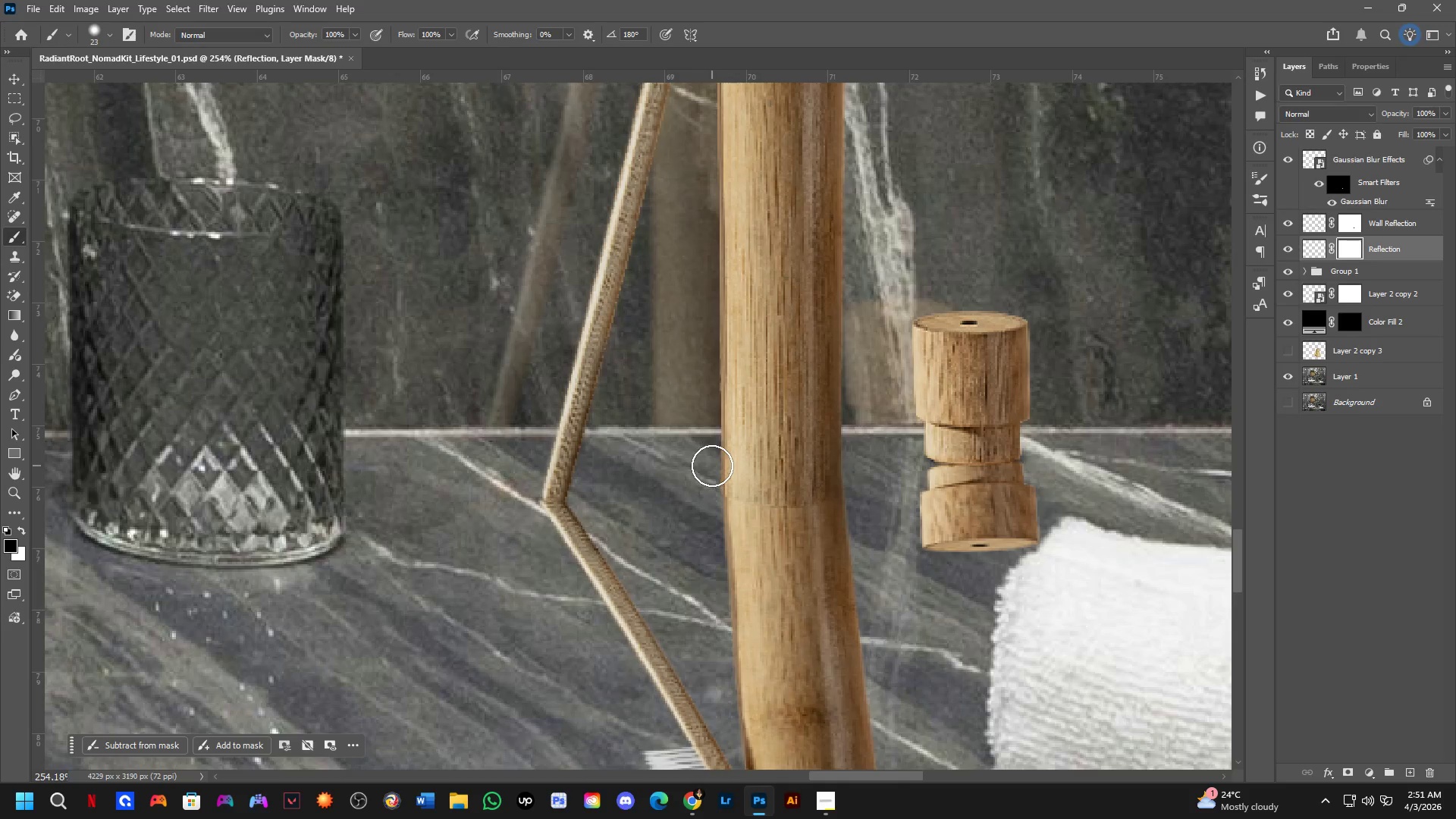 
left_click_drag(start_coordinate=[717, 467], to_coordinate=[722, 392])
 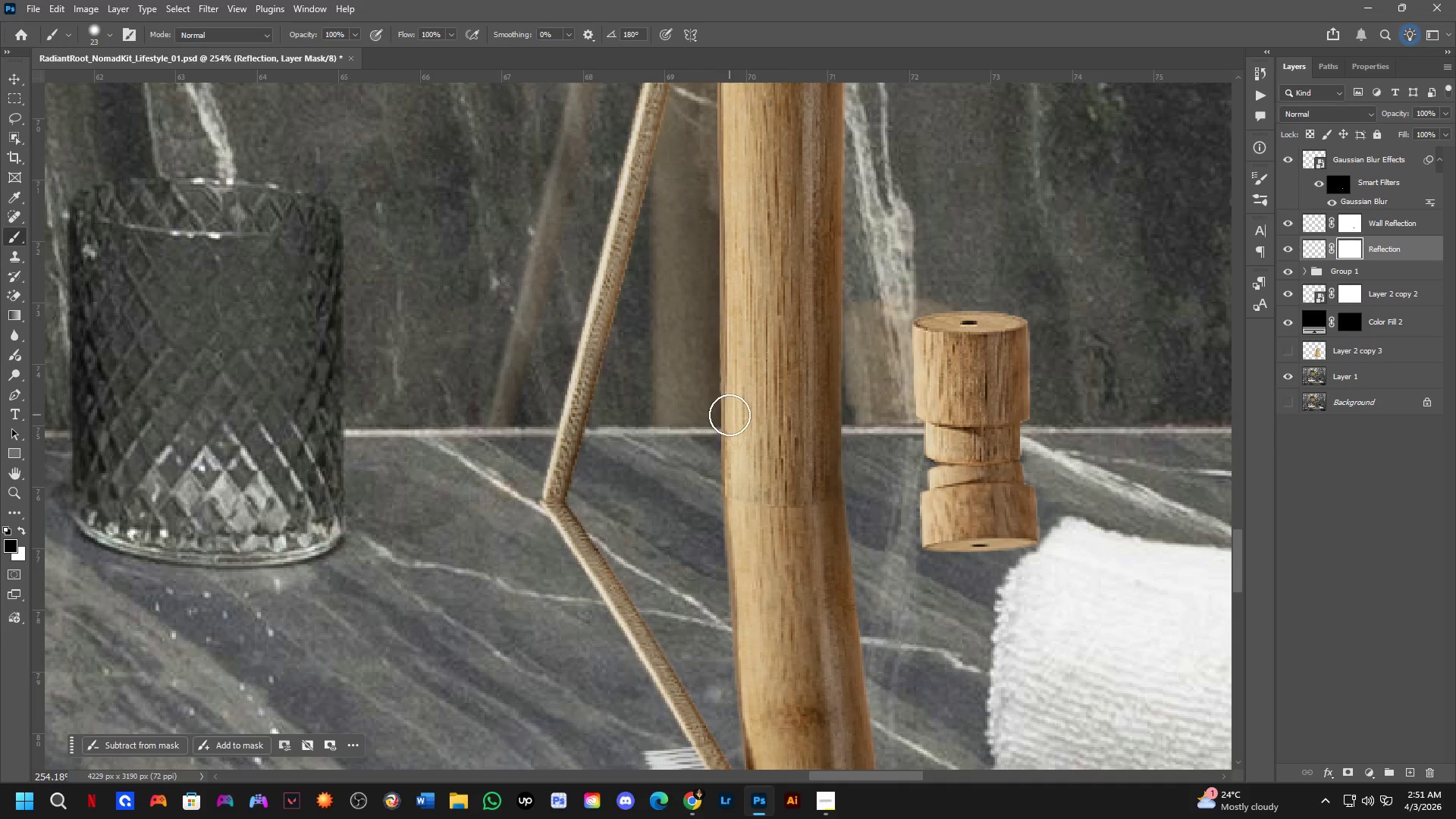 
hold_key(key=Space, duration=0.55)
 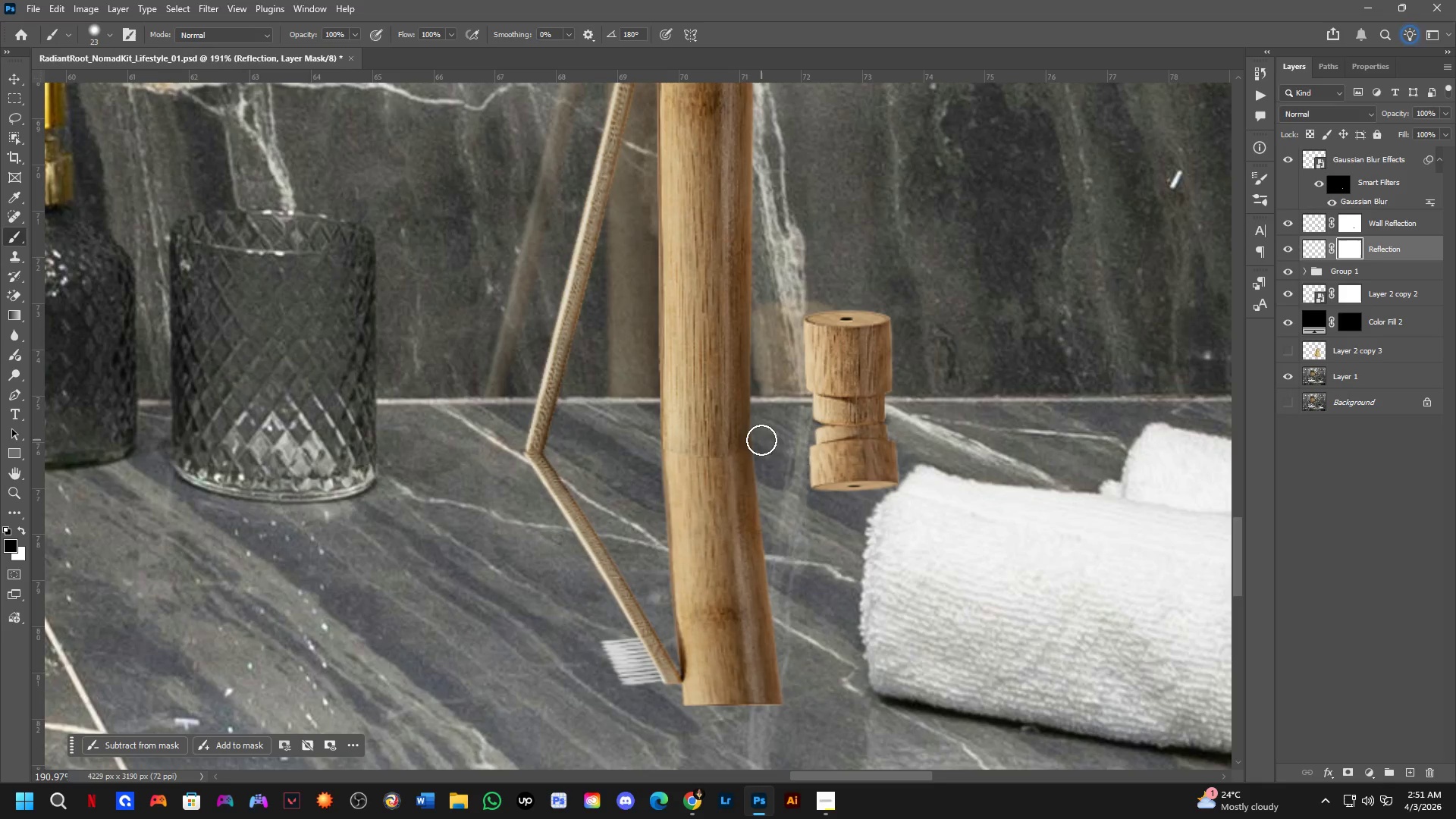 
left_click_drag(start_coordinate=[812, 445], to_coordinate=[748, 416])
 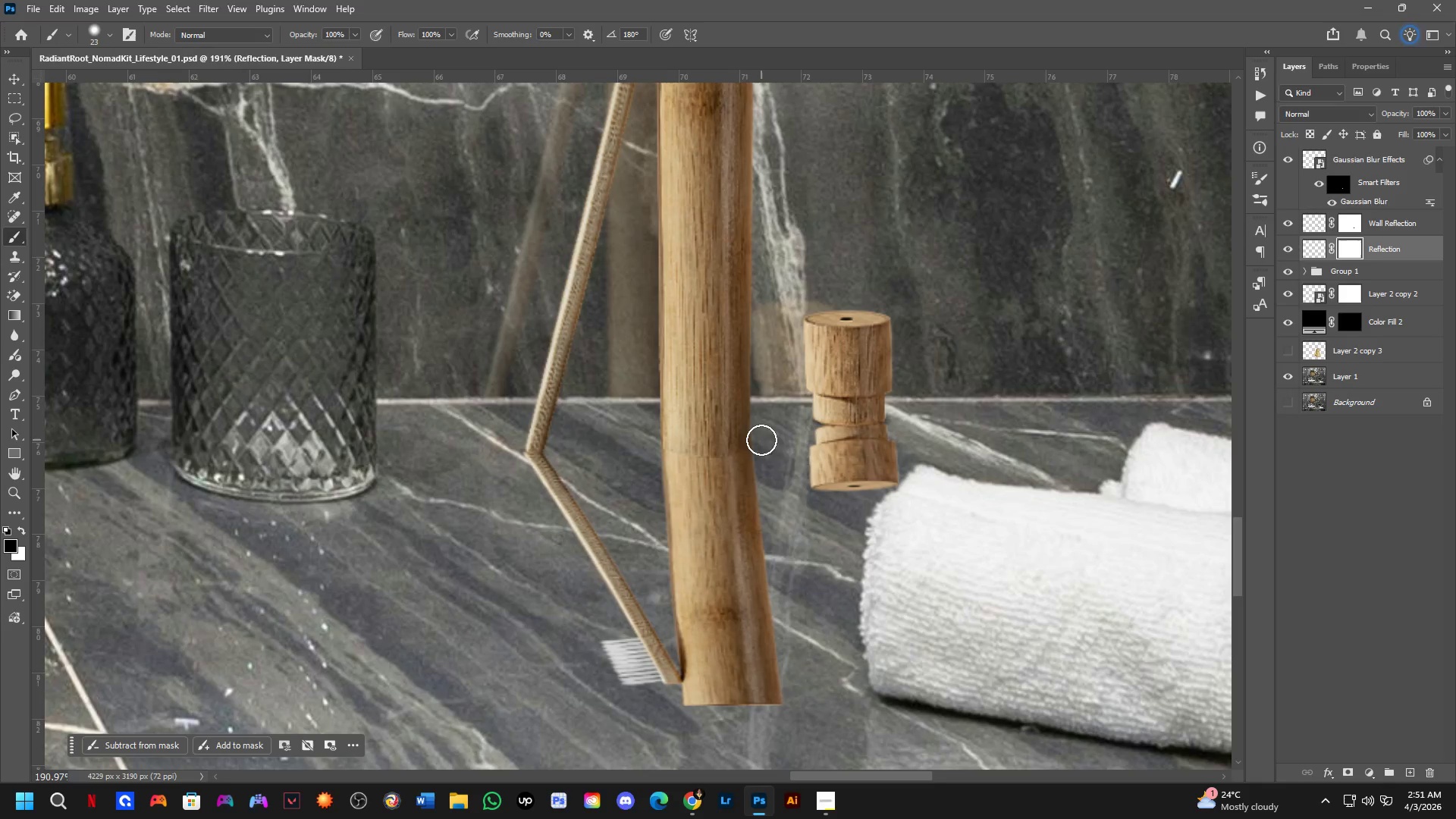 
scroll: coordinate [732, 424], scroll_direction: down, amount: 3.0
 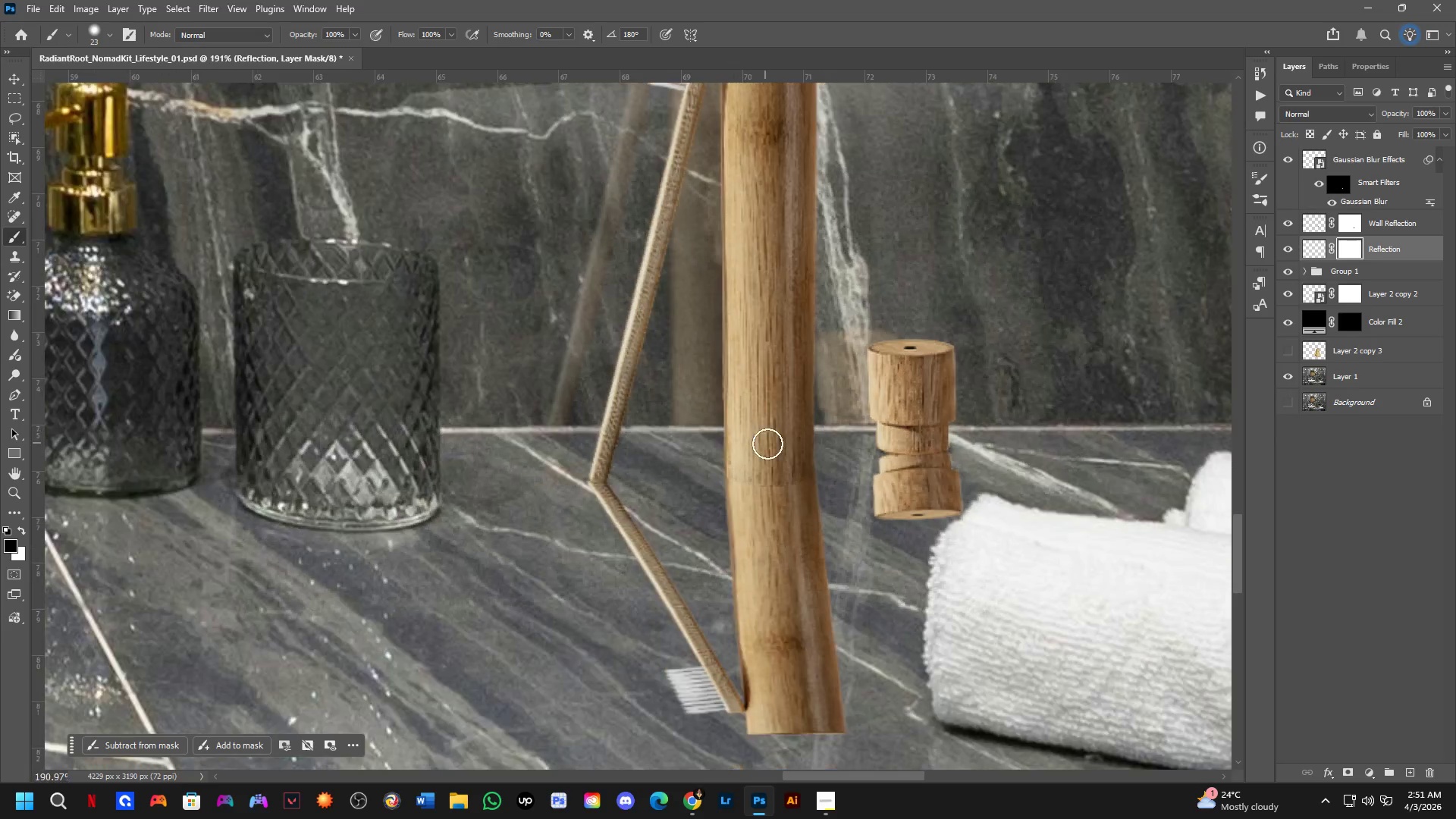 
hold_key(key=Space, duration=0.53)
 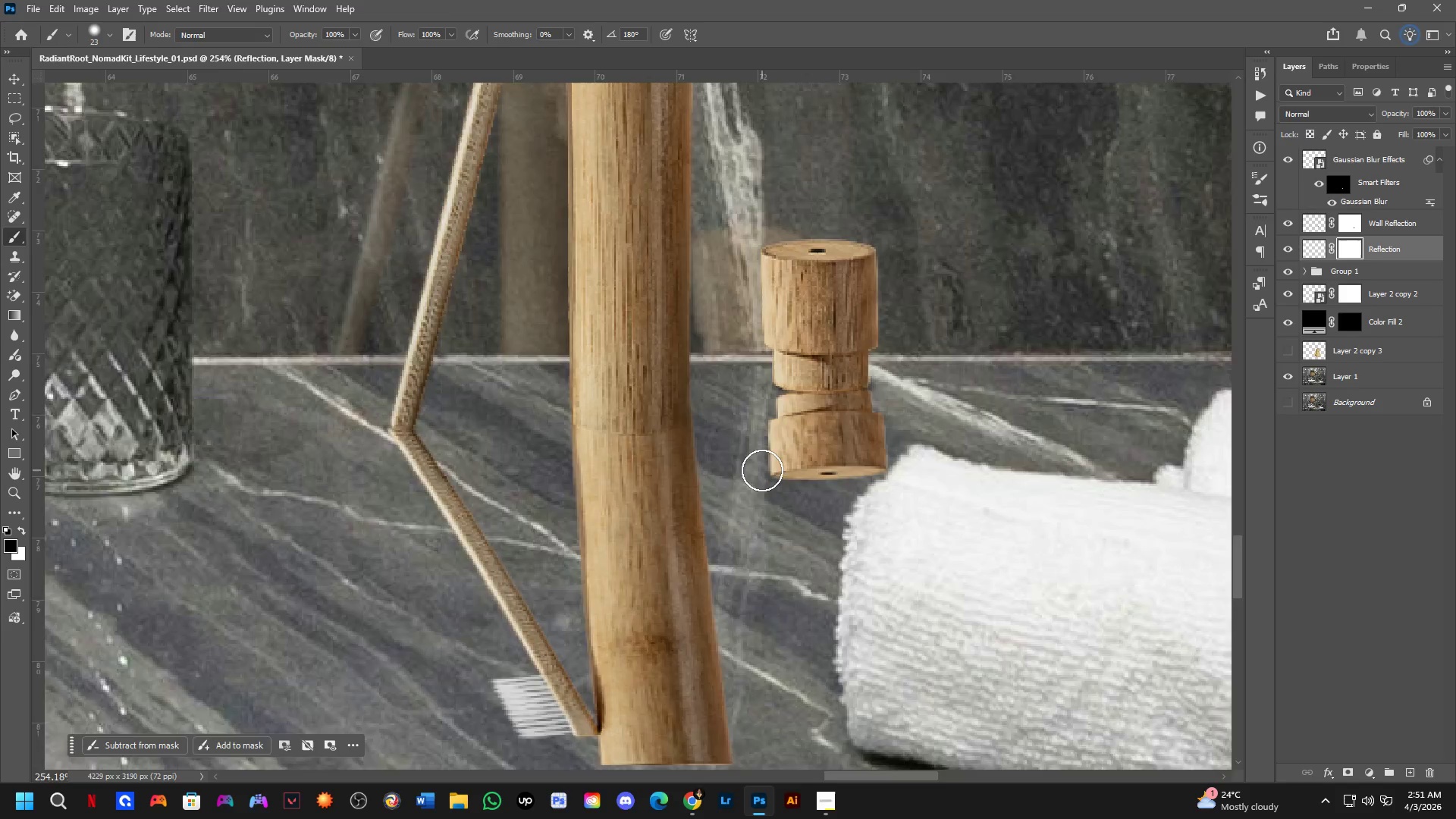 
left_click_drag(start_coordinate=[826, 491], to_coordinate=[763, 466])
 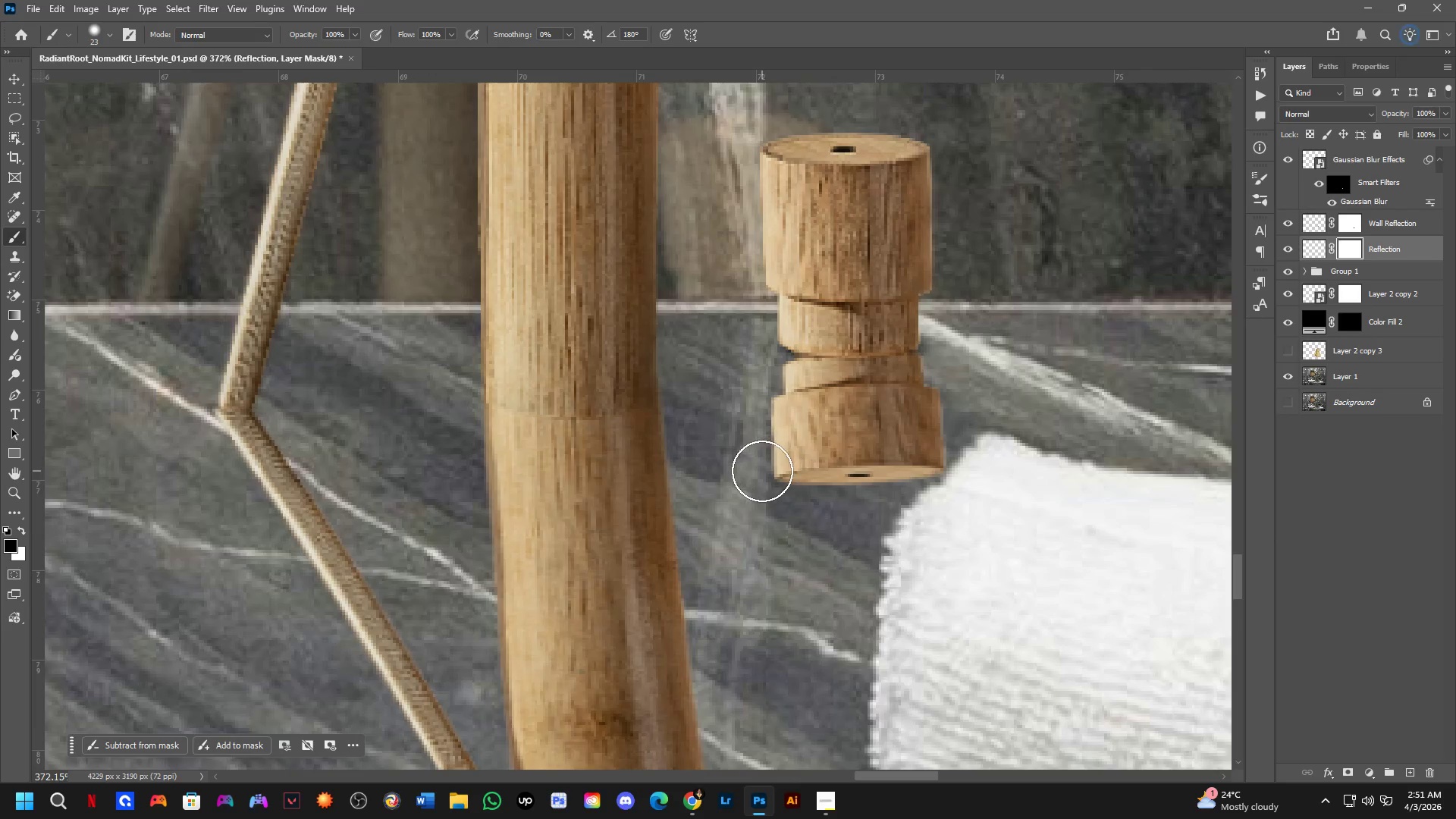 
scroll: coordinate [799, 486], scroll_direction: up, amount: 7.0
 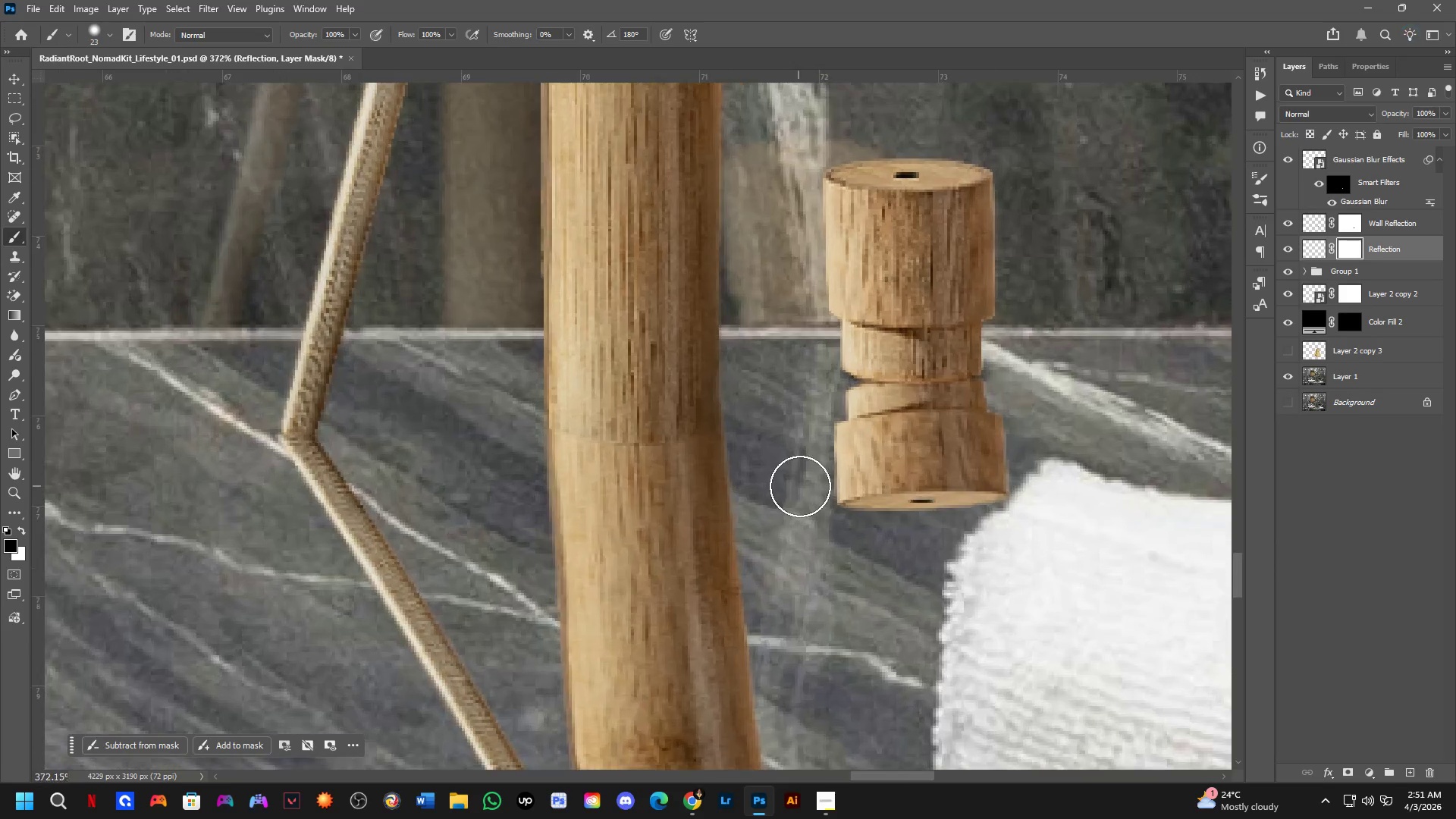 
hold_key(key=Space, duration=0.66)
 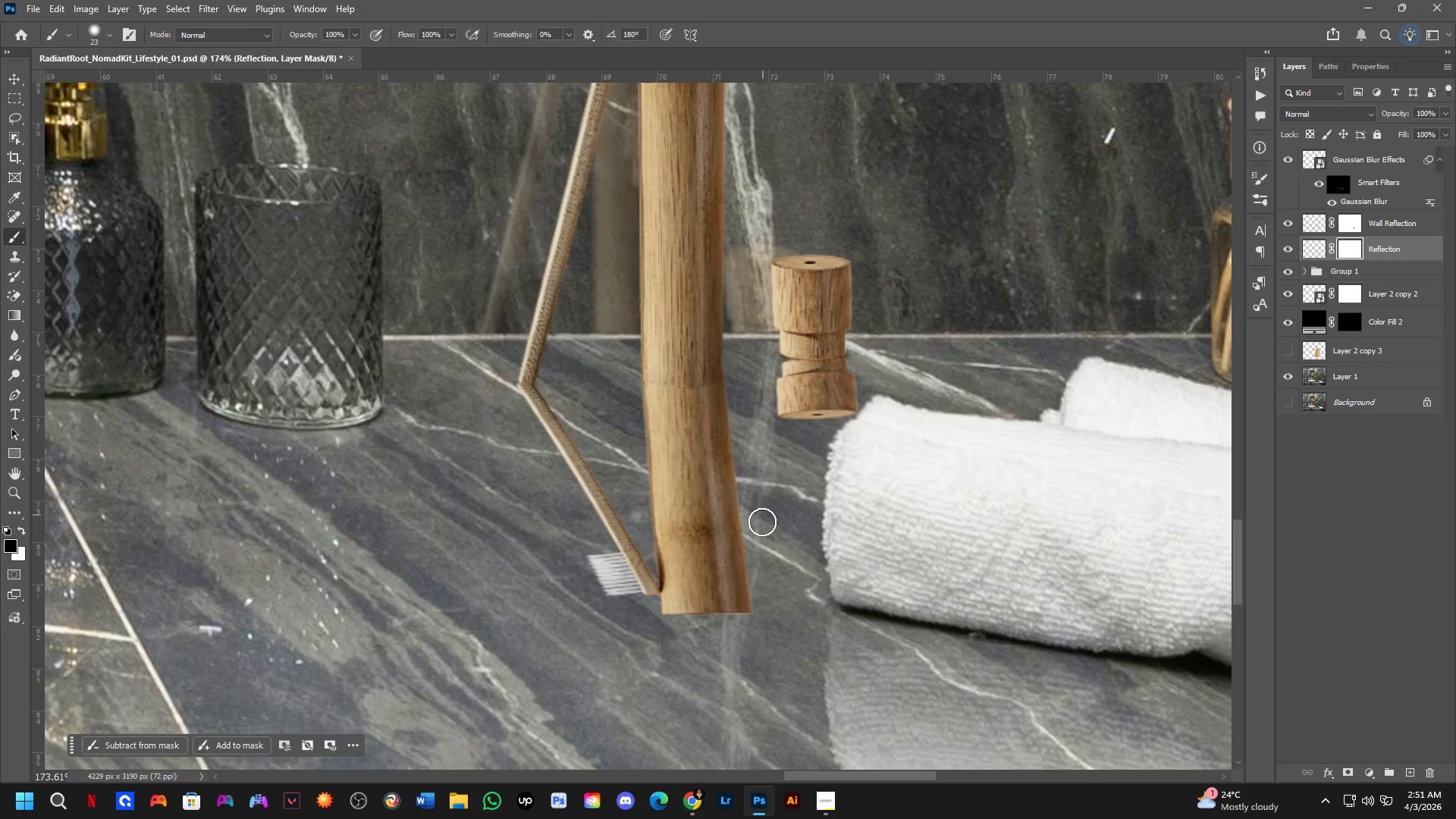 
left_click_drag(start_coordinate=[762, 476], to_coordinate=[772, 419])
 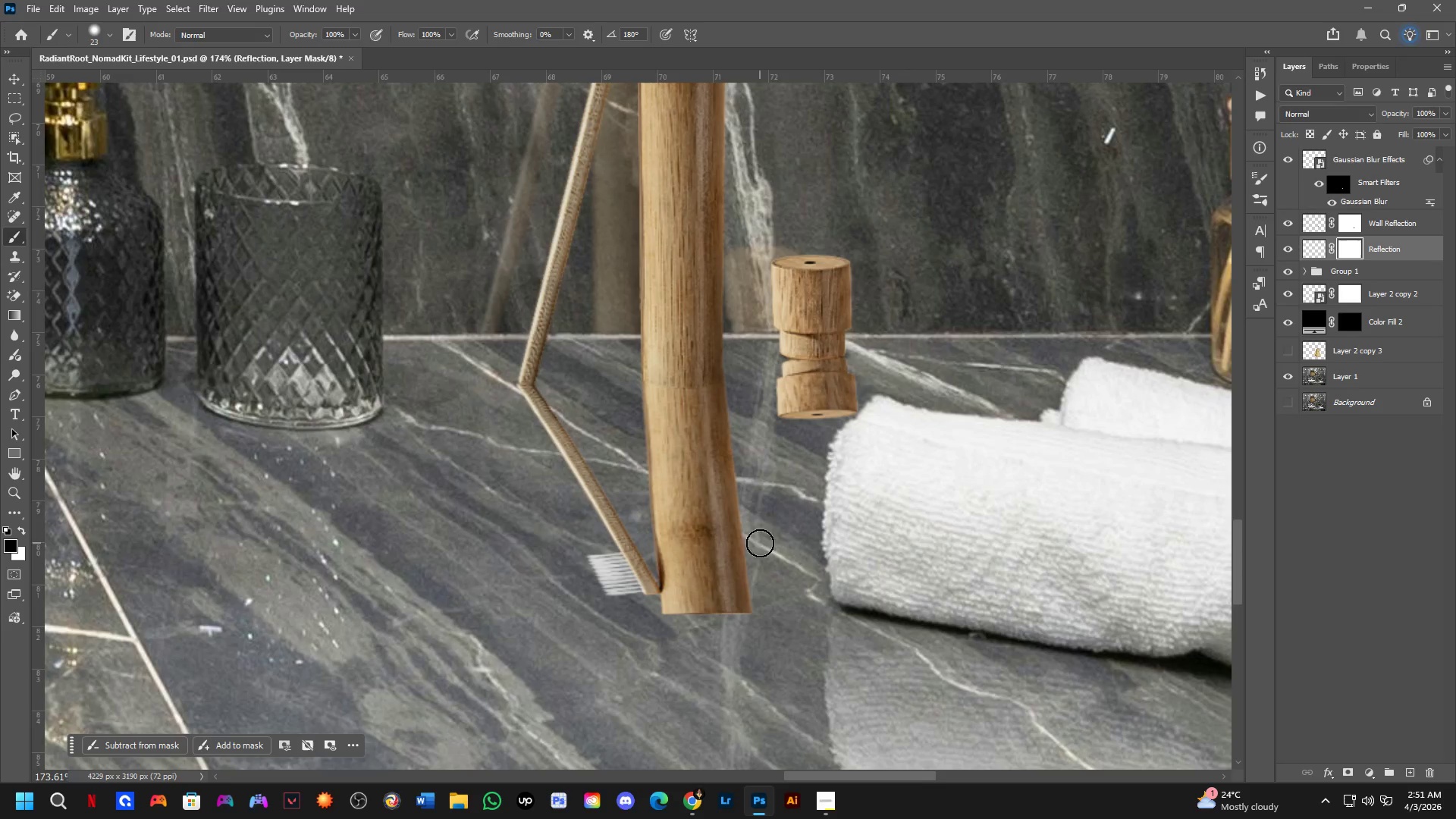 
scroll: coordinate [762, 470], scroll_direction: down, amount: 8.0
 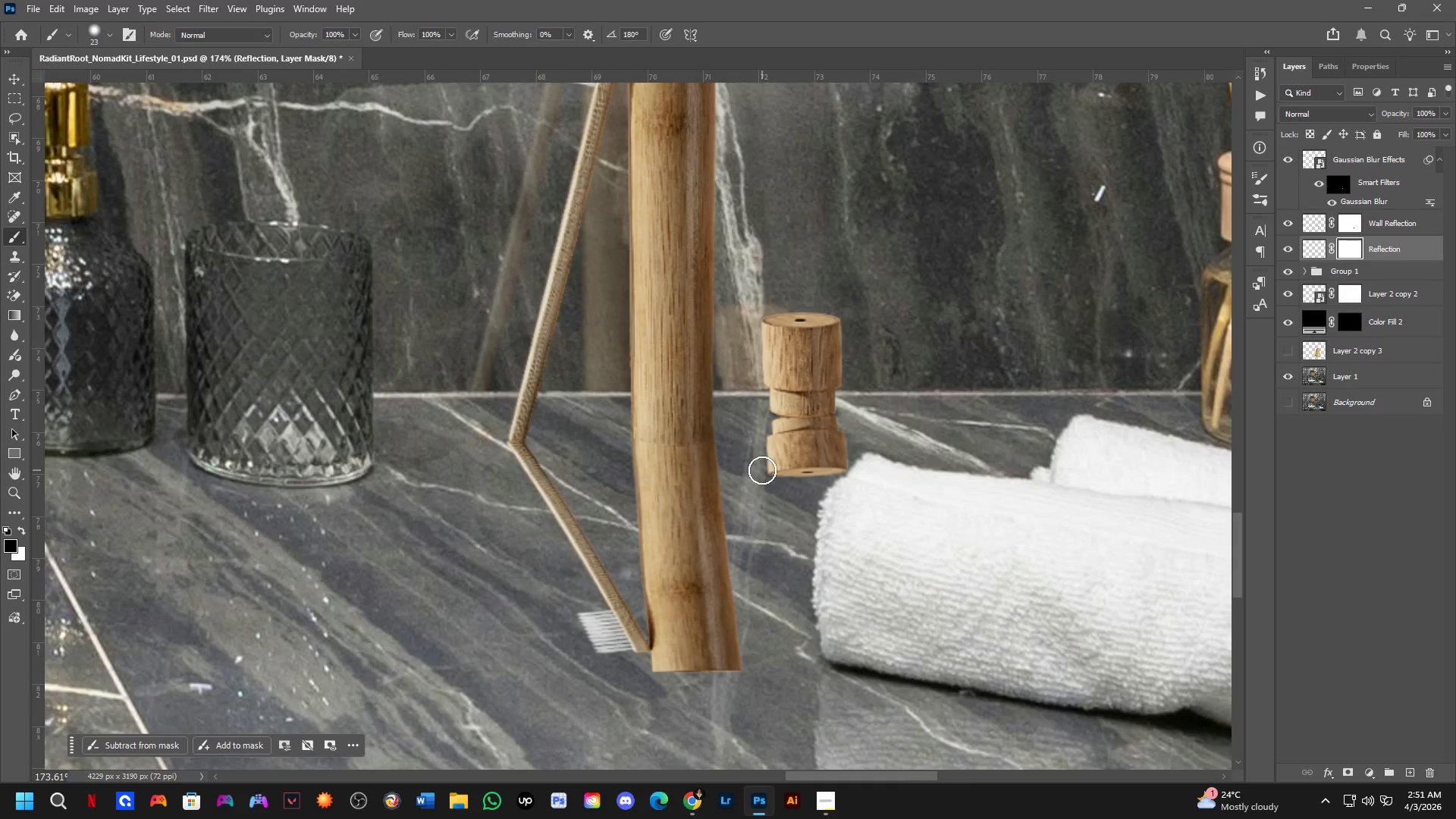 
hold_key(key=Space, duration=0.5)
 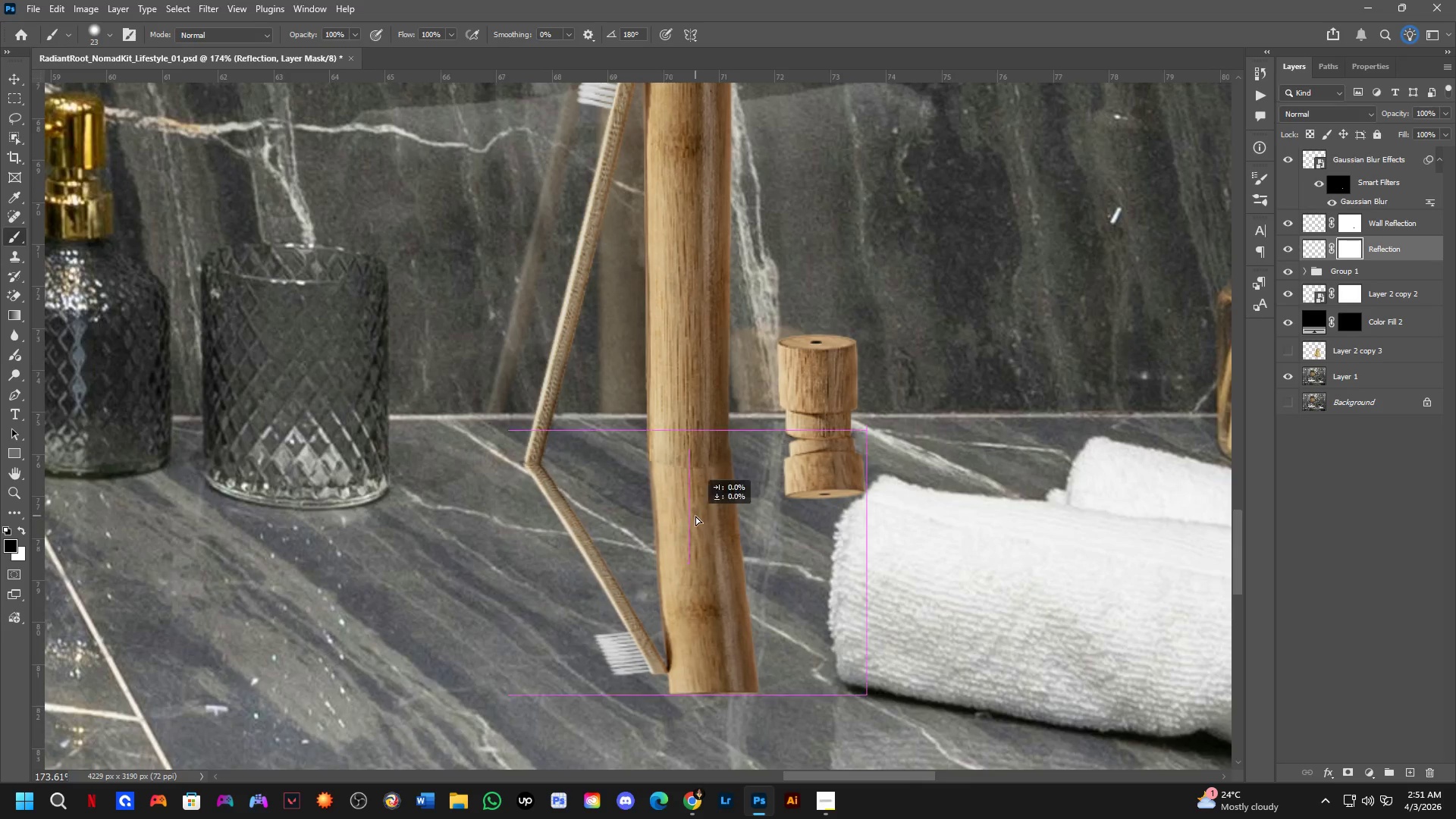 
left_click_drag(start_coordinate=[689, 382], to_coordinate=[695, 462])
 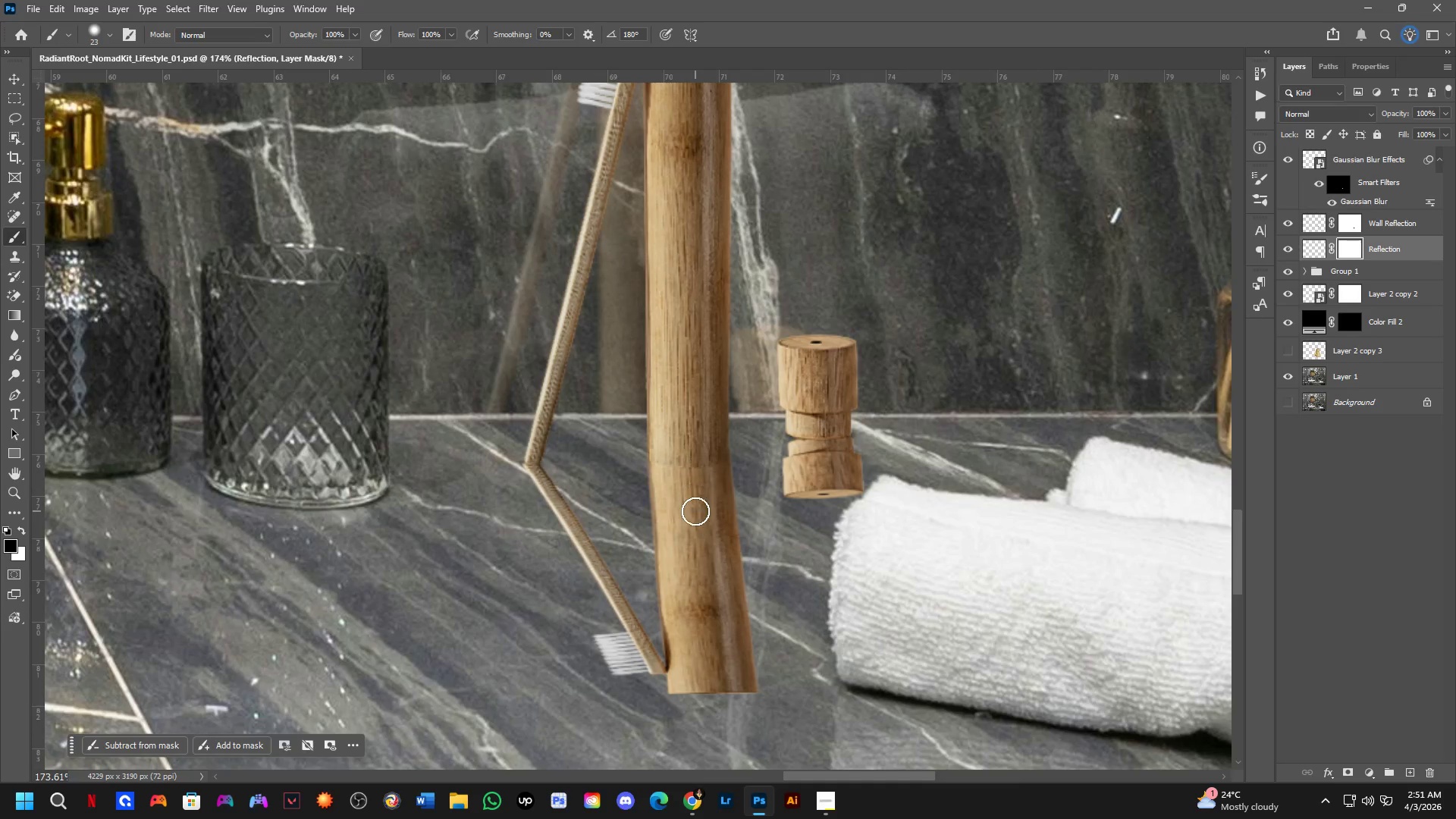 
left_click_drag(start_coordinate=[695, 511], to_coordinate=[698, 530])
 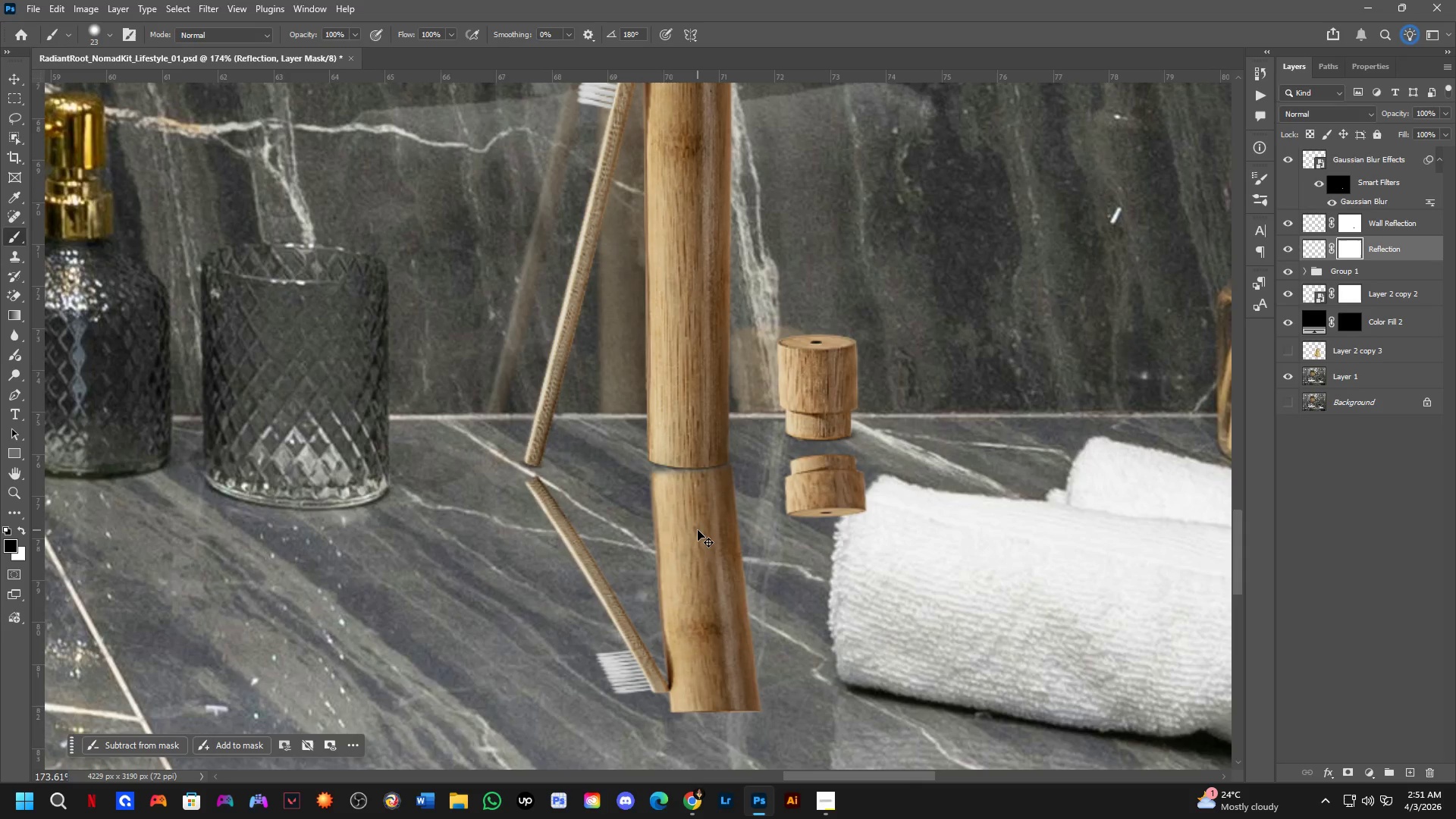 
key(Control+Z)
 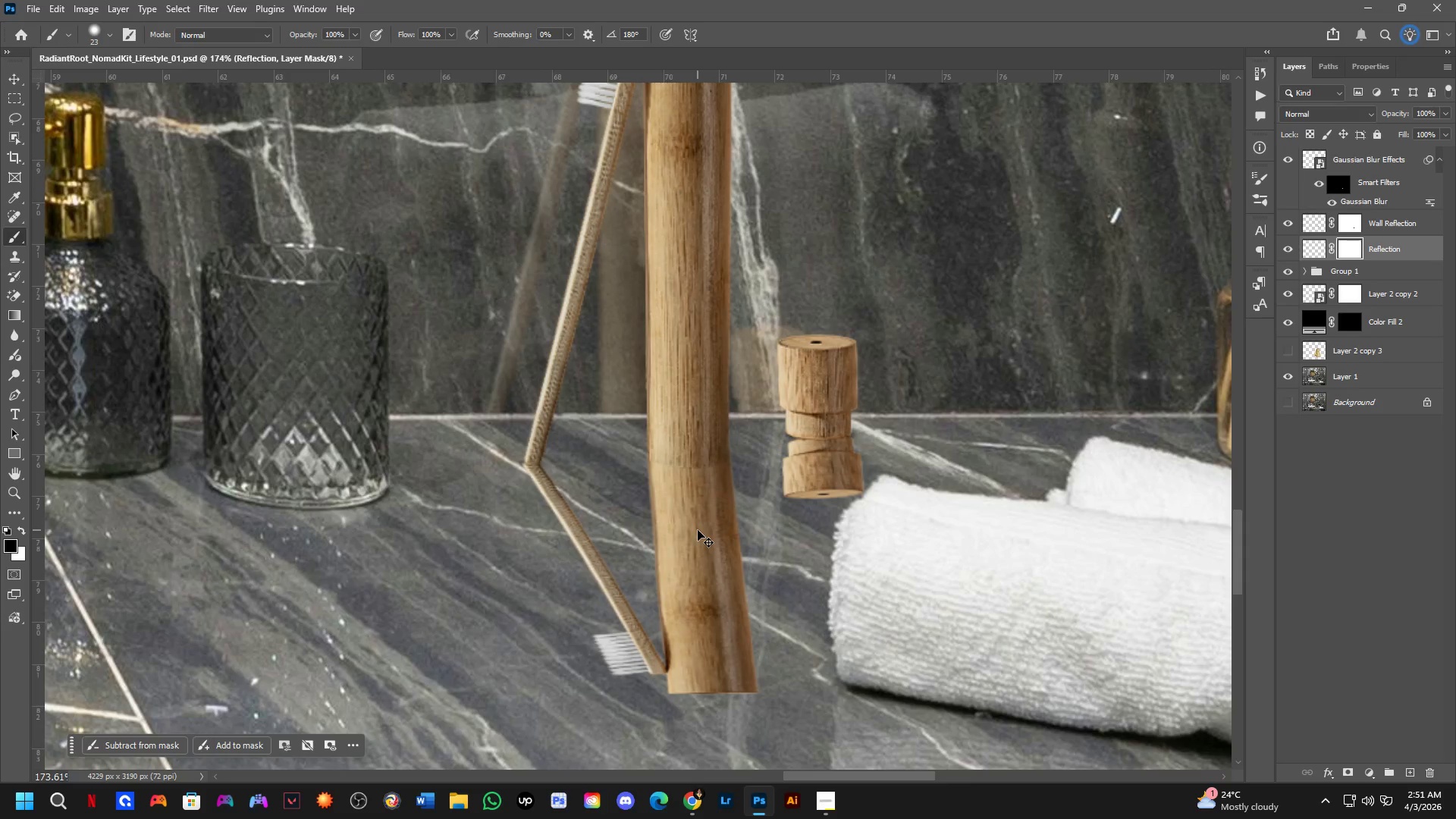 
key(Control+X)
 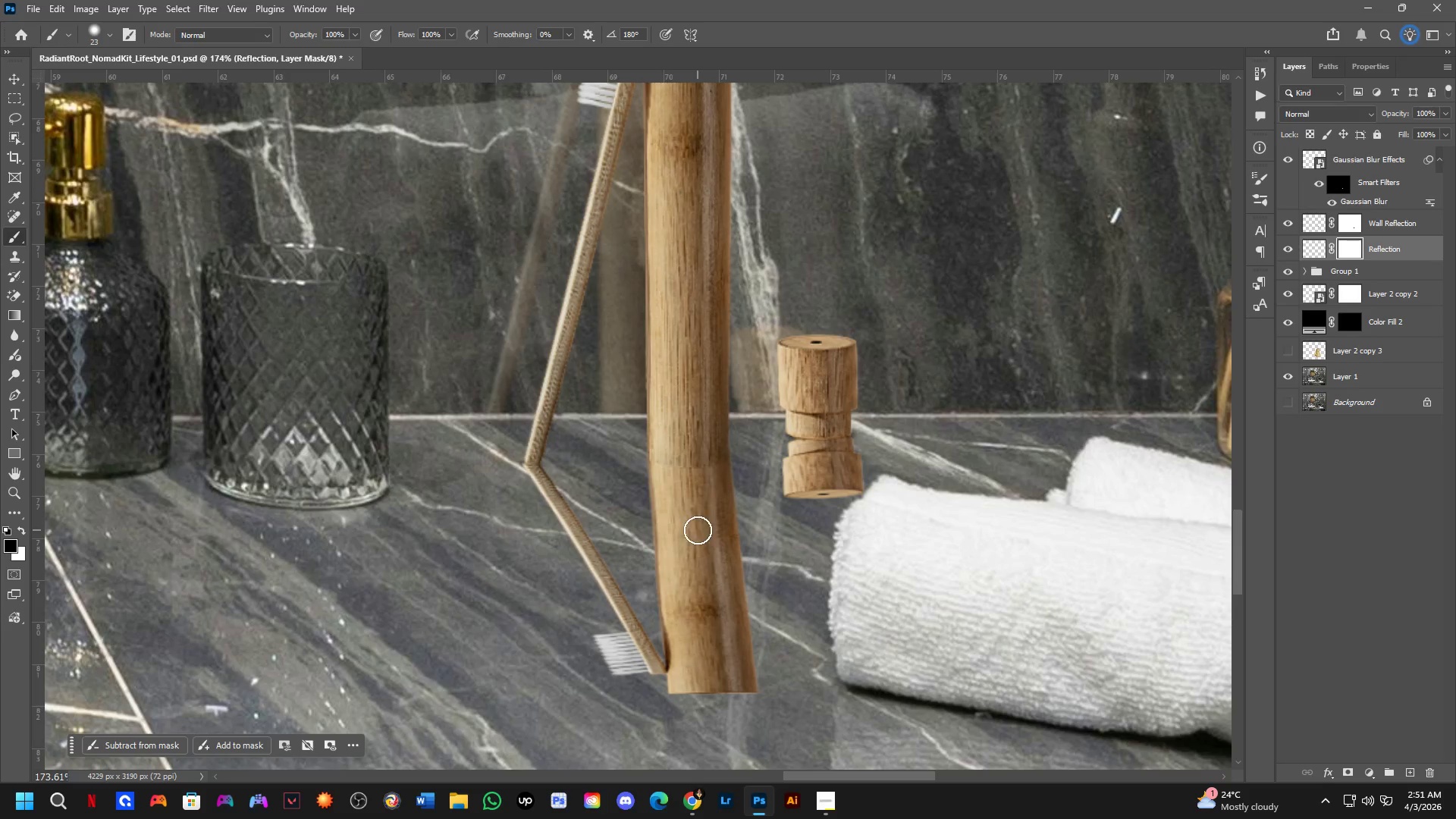 
key(Control+Z)
 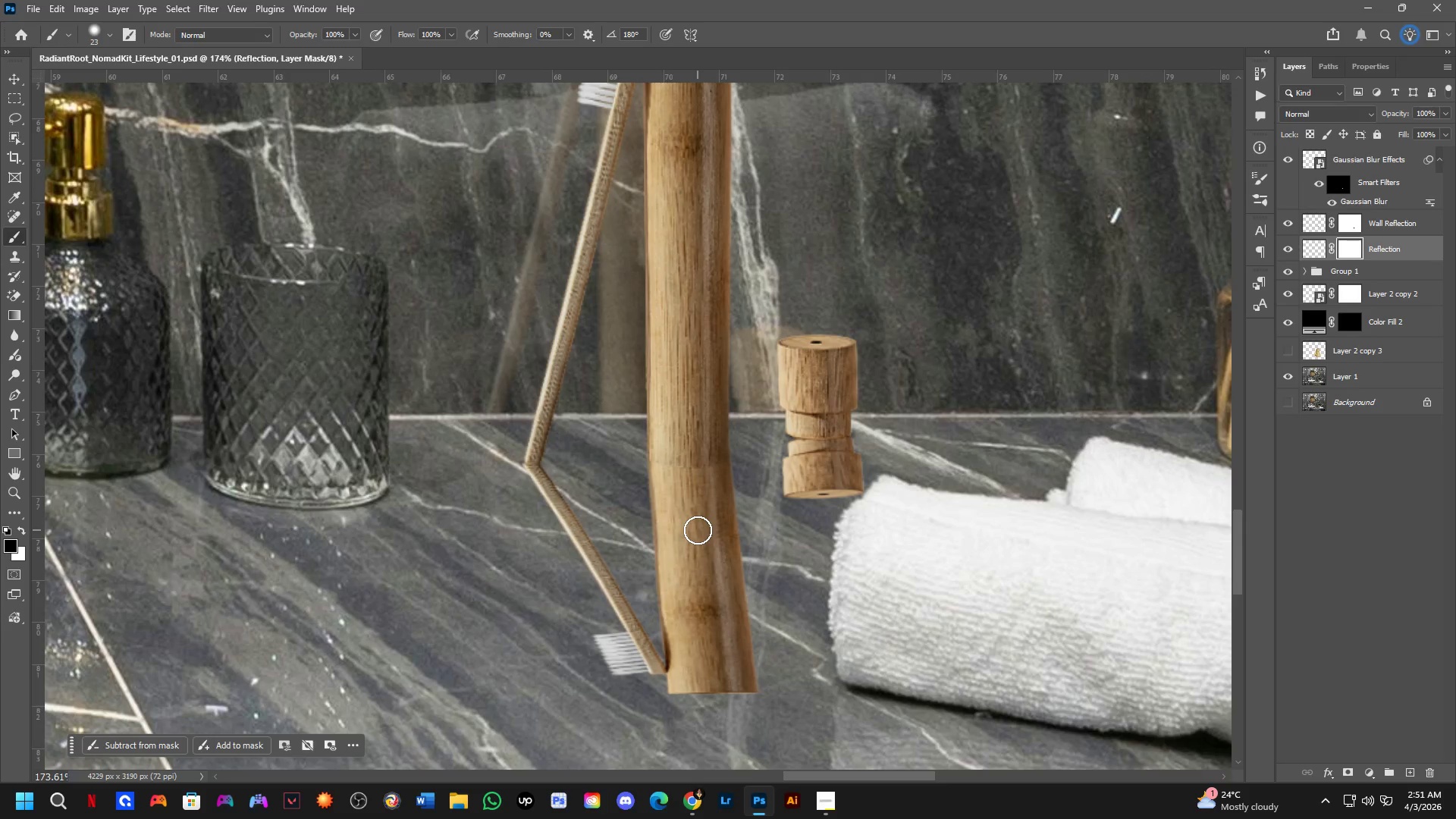 
key(Control+Shift+Z)
 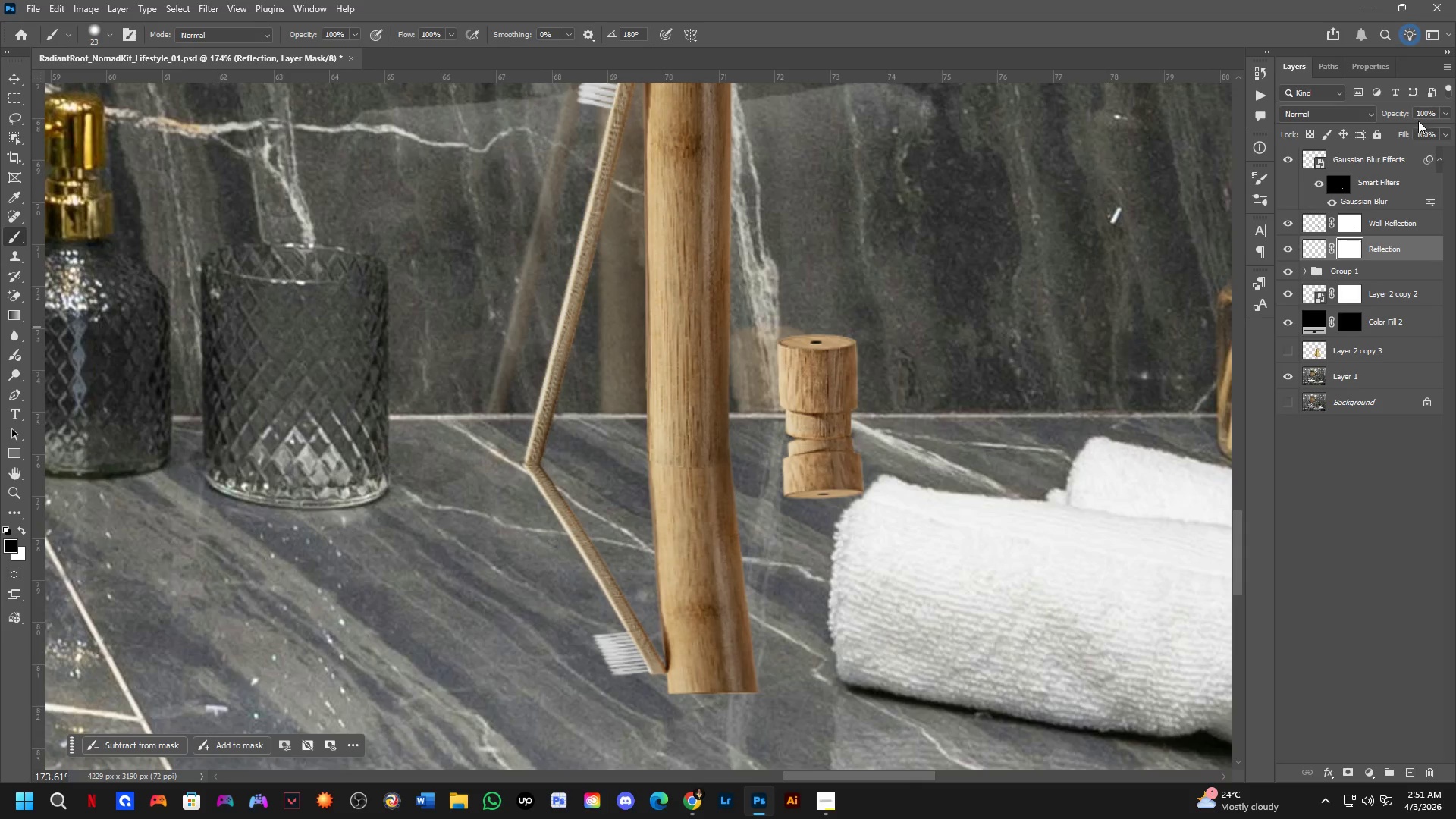 
left_click_drag(start_coordinate=[1398, 114], to_coordinate=[1385, 116])
 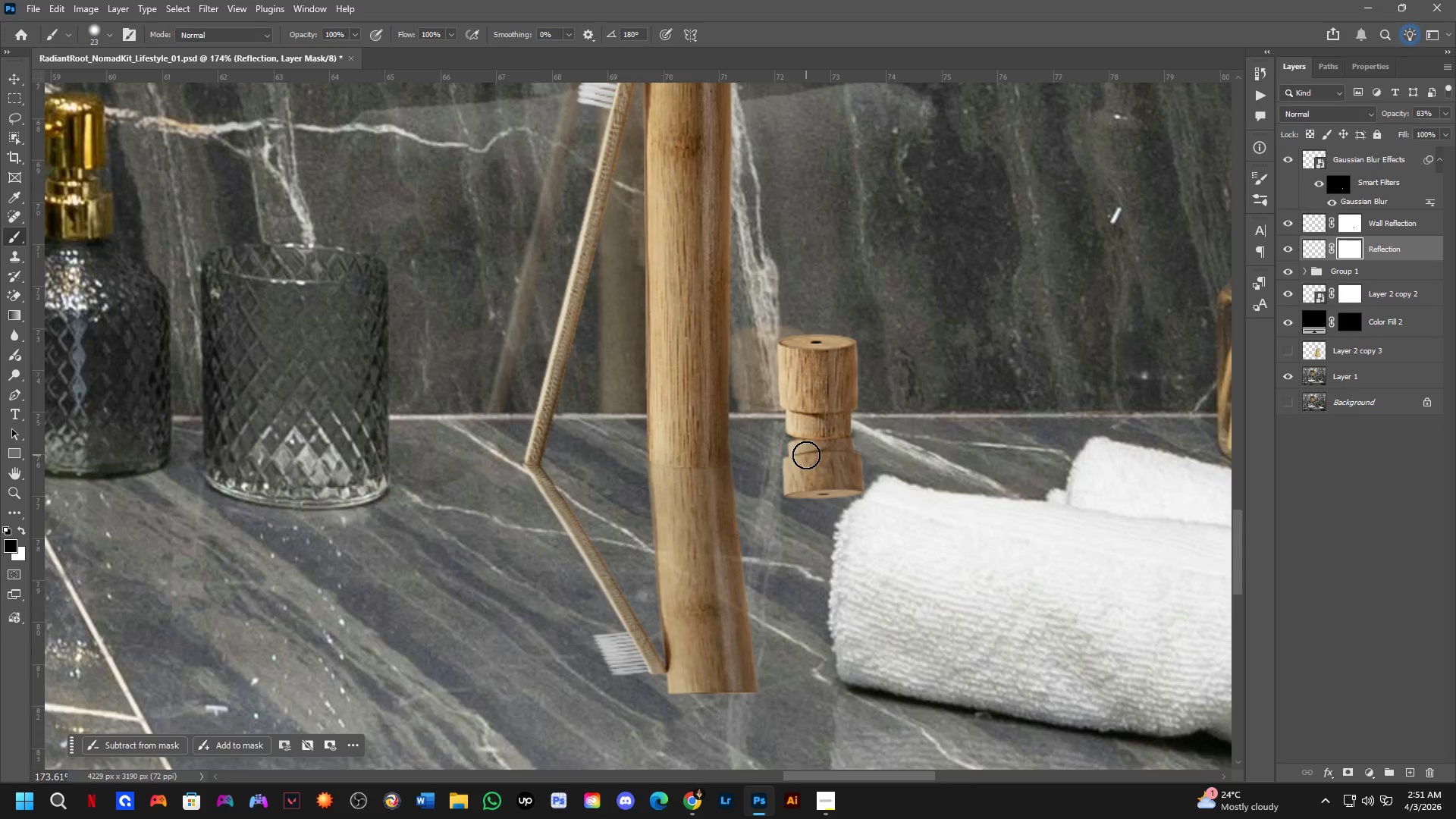 
hold_key(key=Space, duration=0.5)
 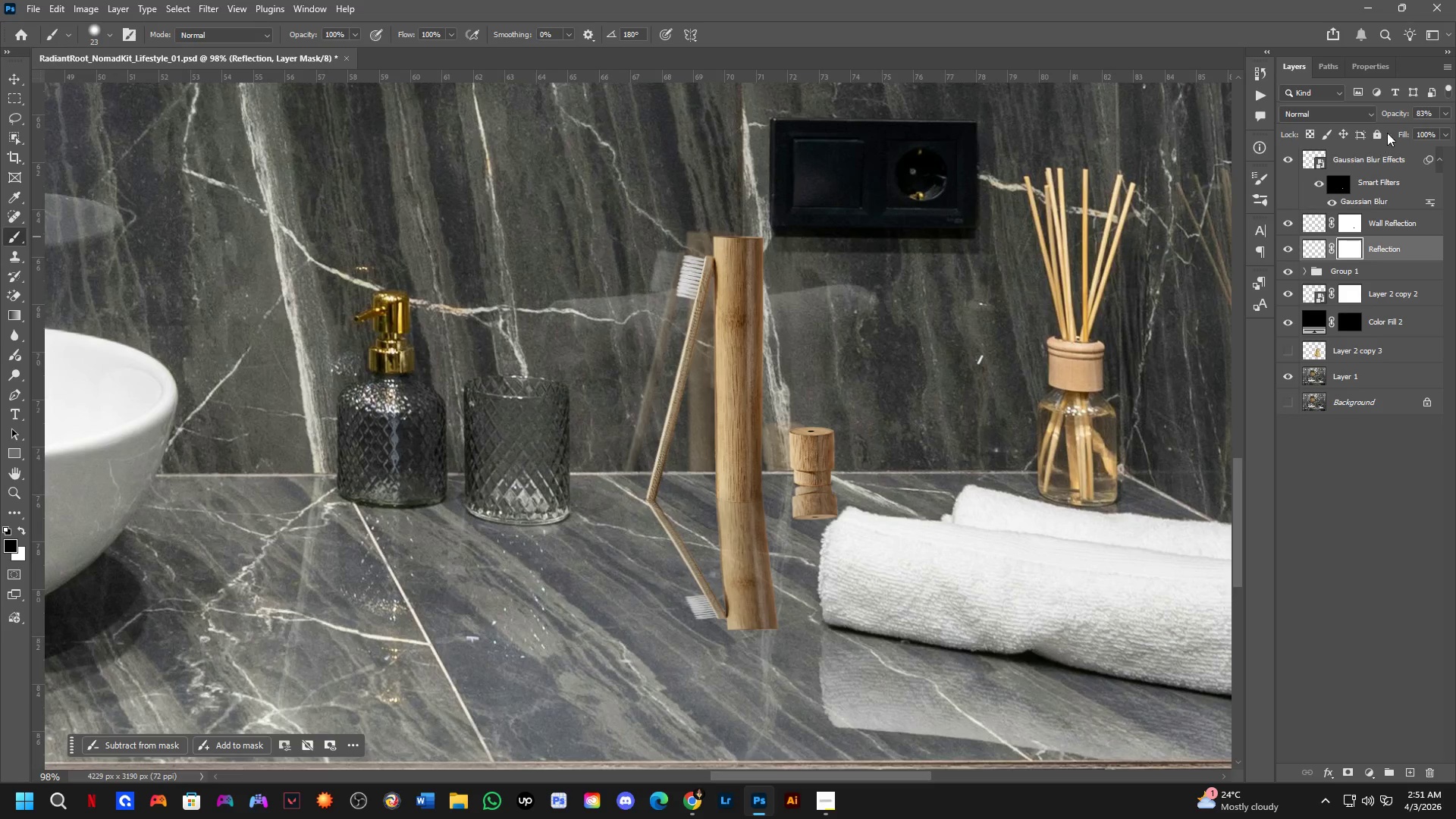 
left_click_drag(start_coordinate=[767, 463], to_coordinate=[783, 499])
 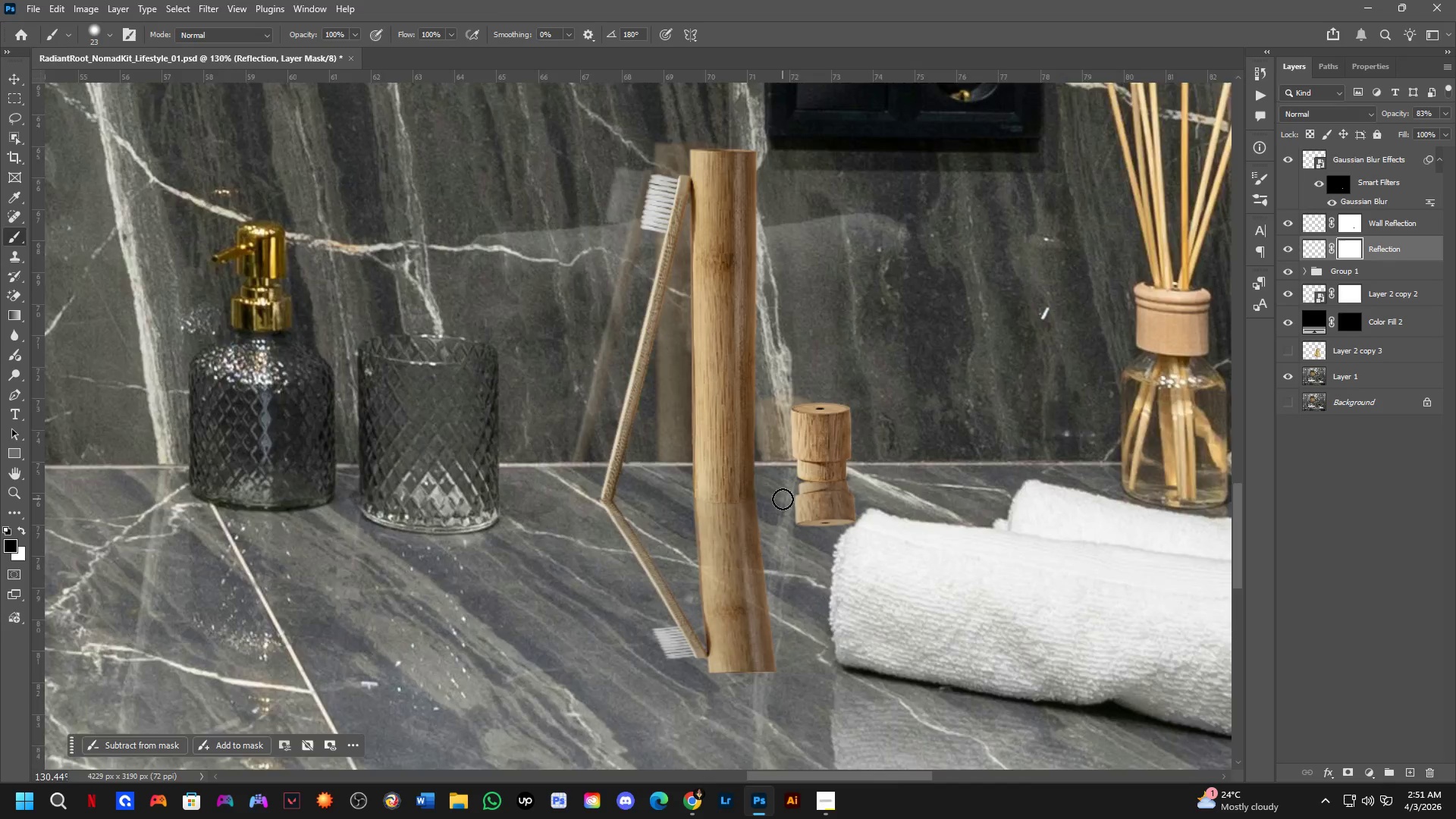 
scroll: coordinate [783, 500], scroll_direction: down, amount: 6.0
 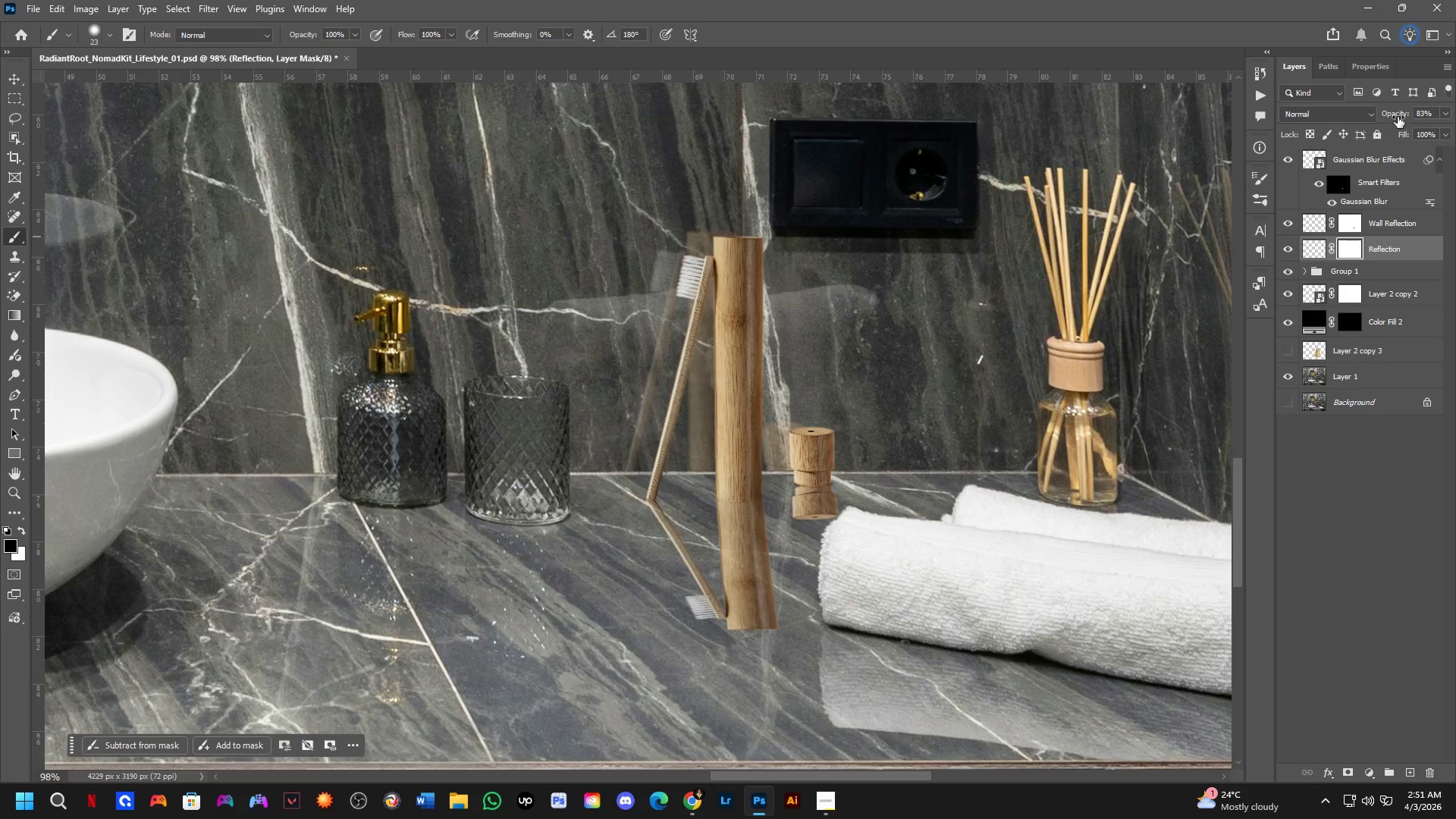 
left_click_drag(start_coordinate=[1398, 116], to_coordinate=[1389, 117])
 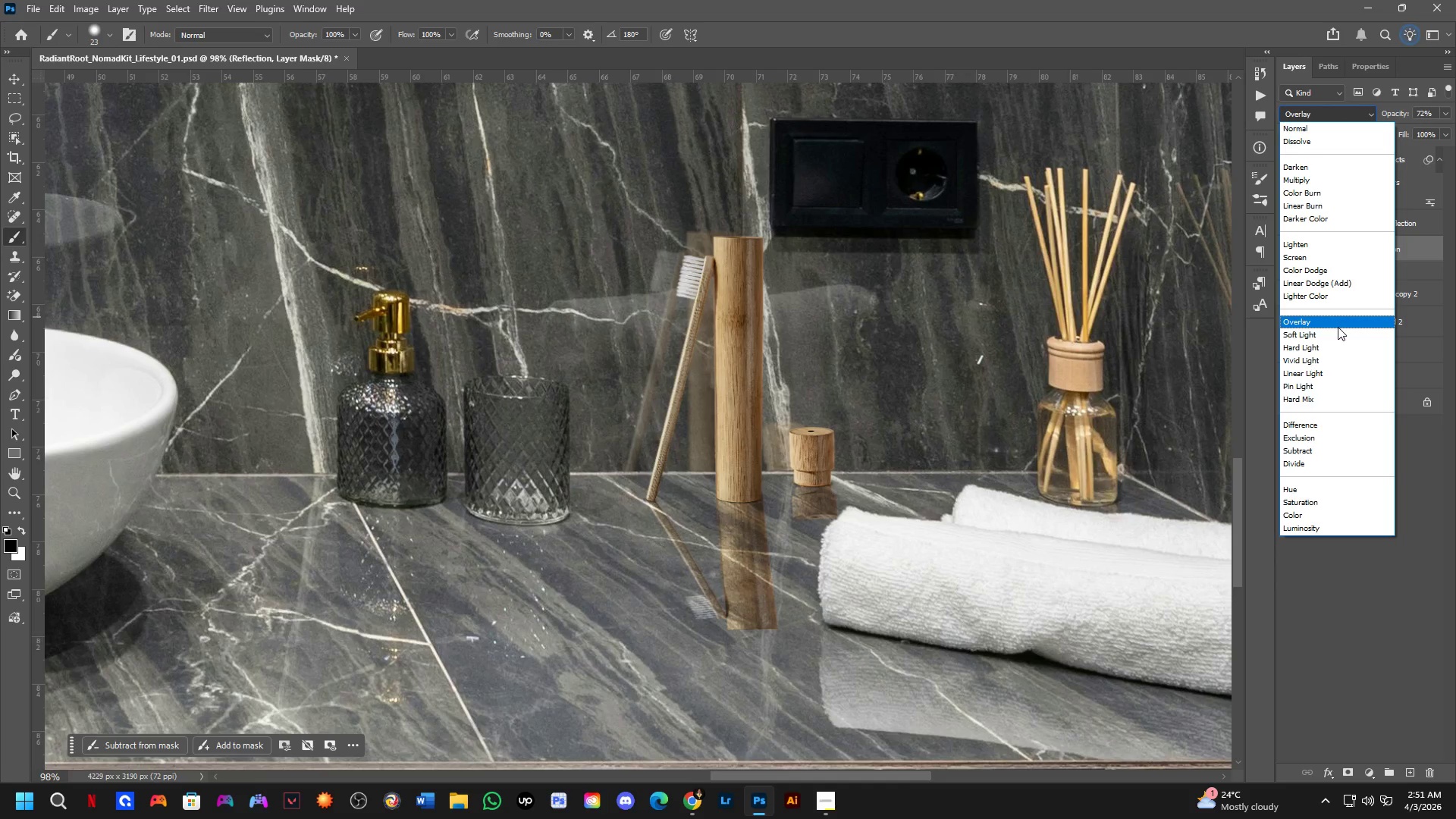 
wait(11.88)
 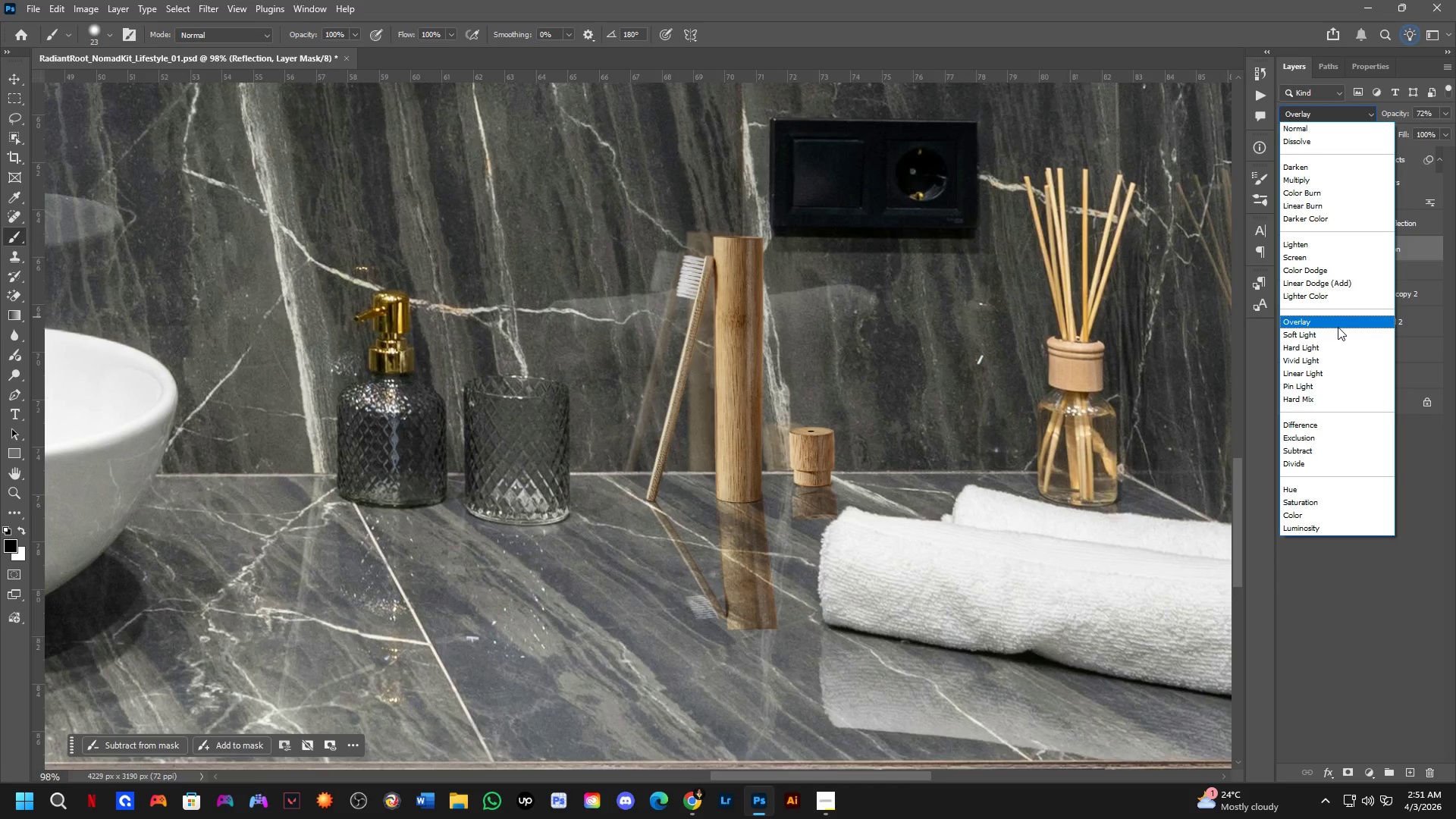 
left_click([1288, 224])
 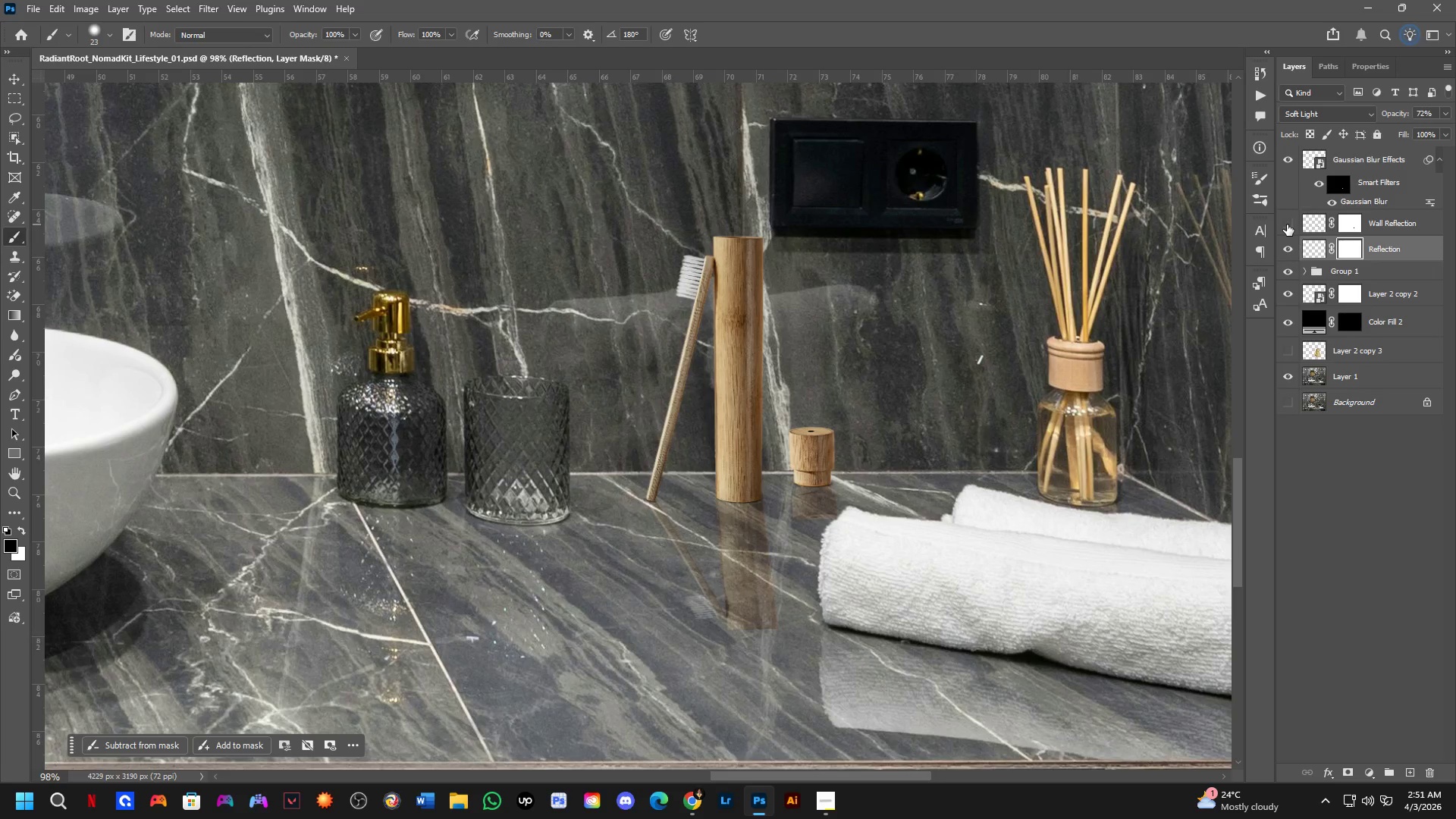 
left_click([1287, 224])
 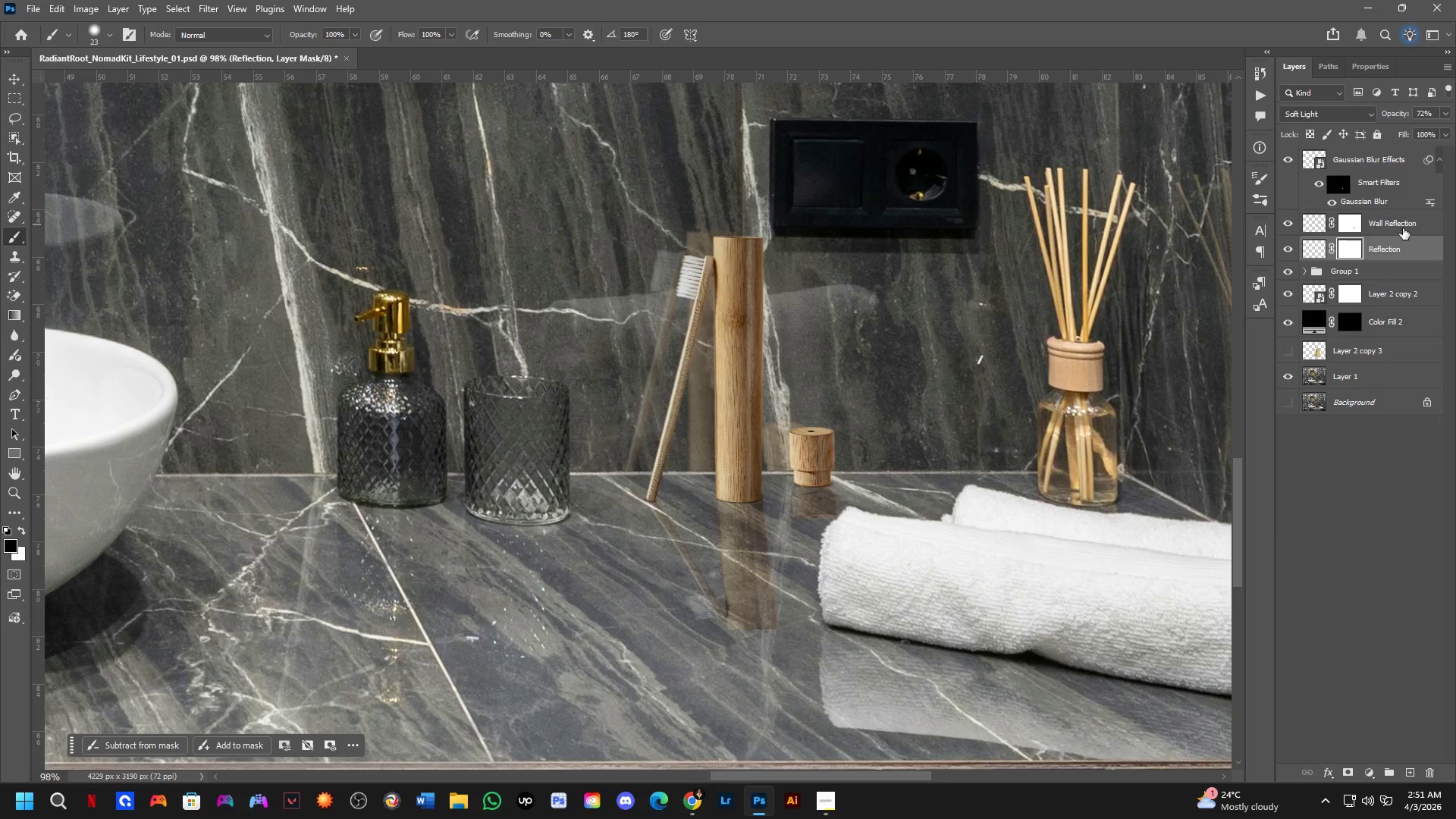 
left_click([1403, 228])
 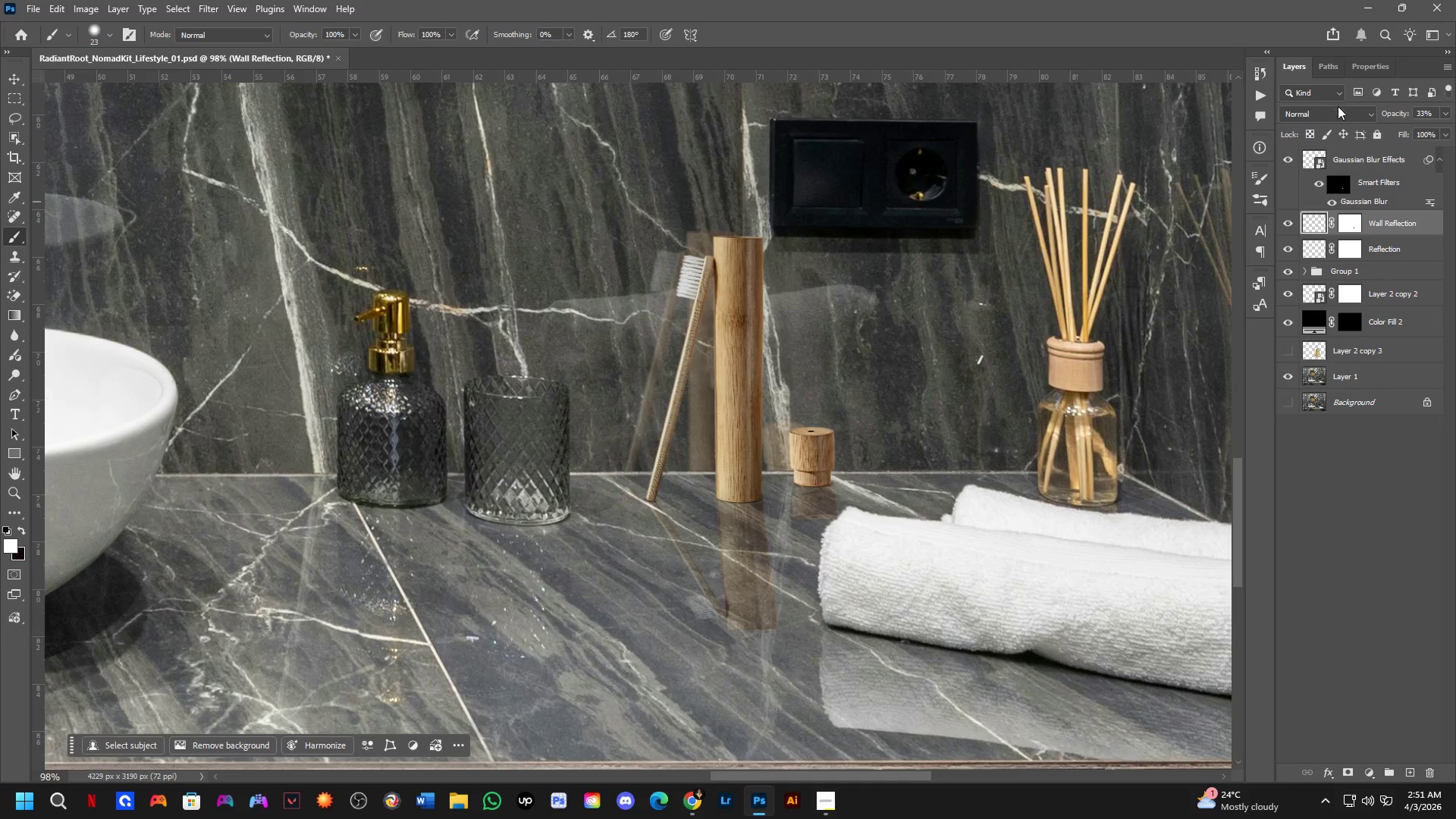 
left_click([1340, 115])
 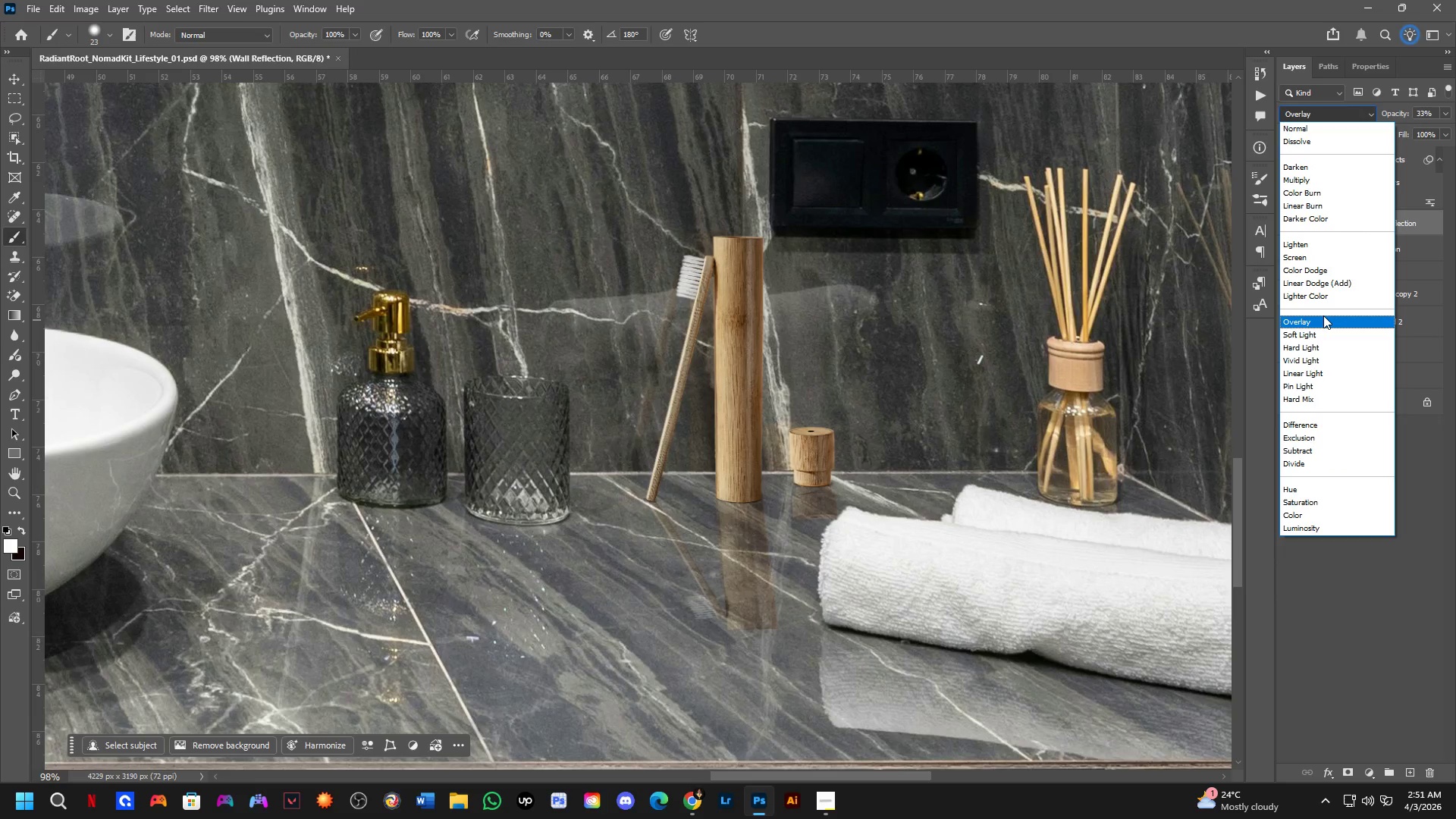 
wait(11.25)
 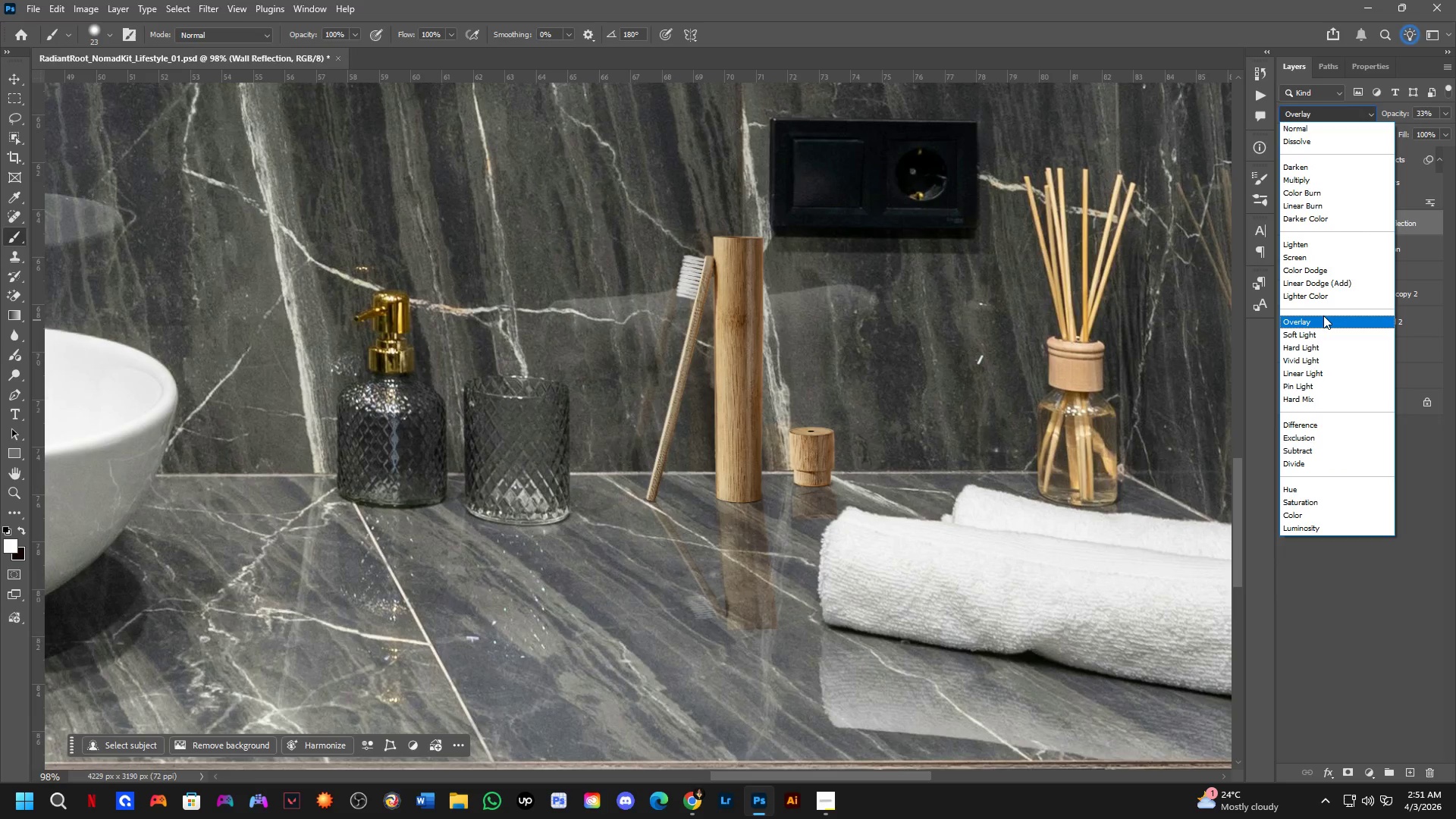 
left_click_drag(start_coordinate=[1335, 349], to_coordinate=[1337, 356])
 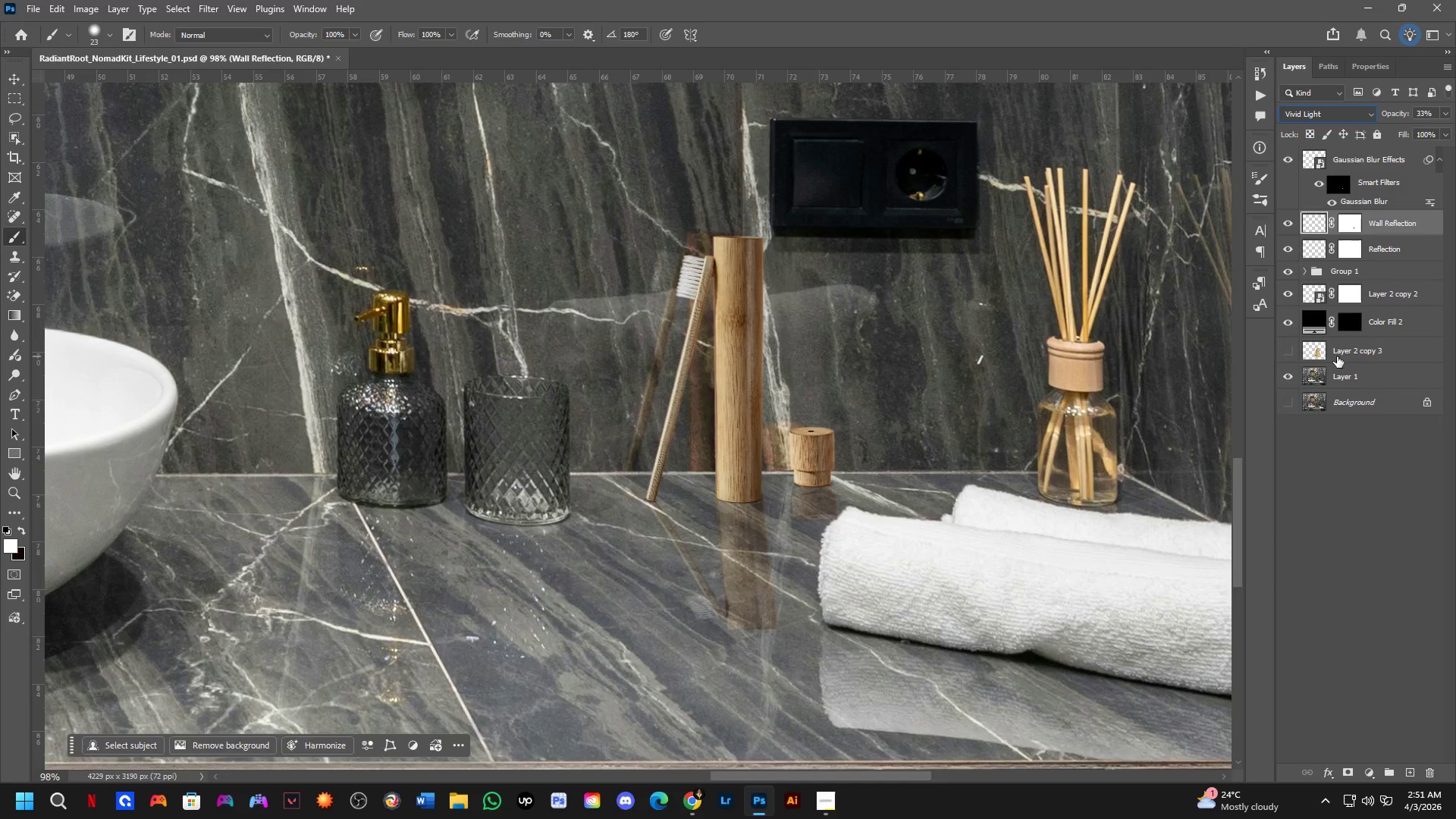 
hold_key(key=Space, duration=0.5)
 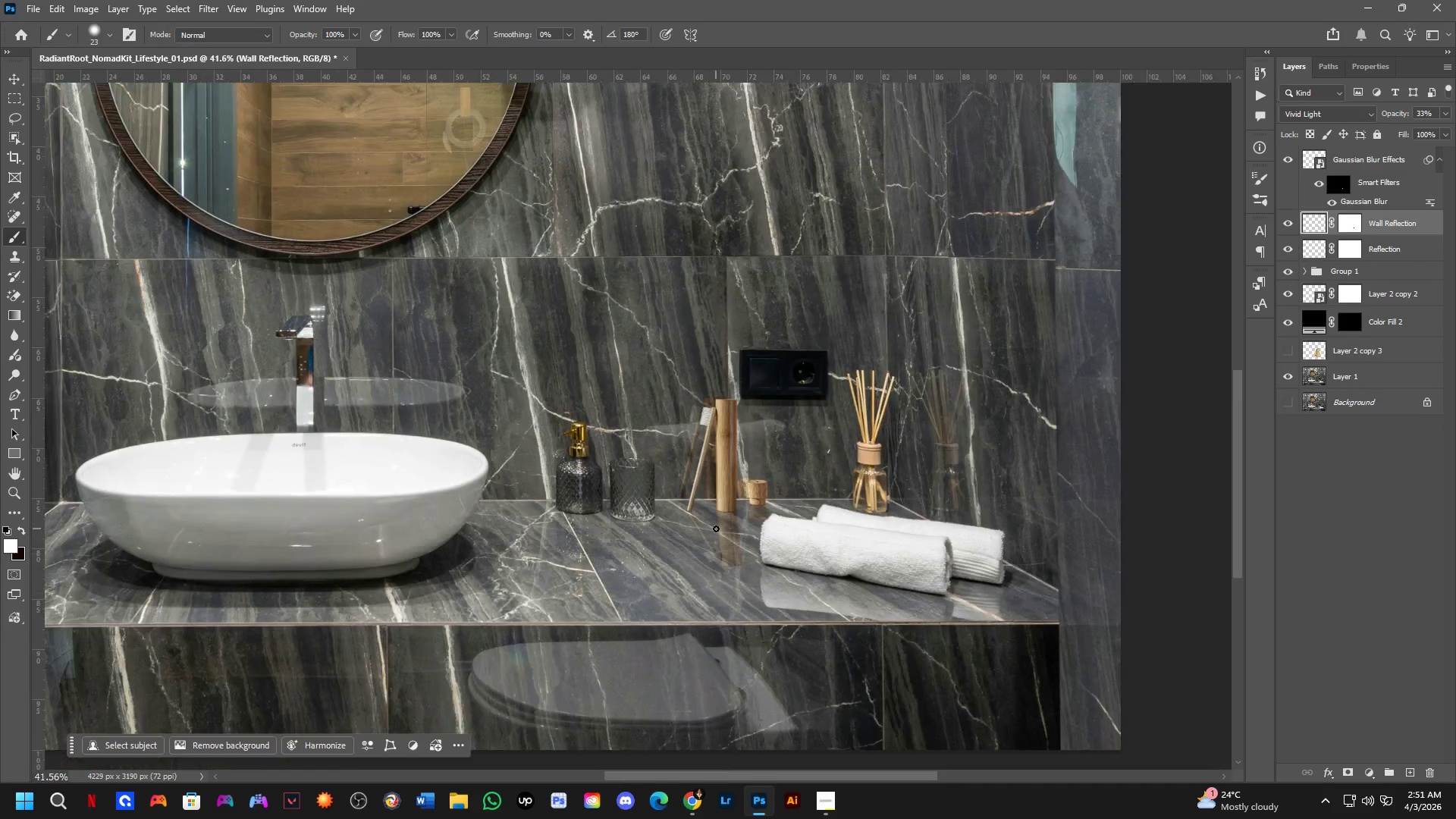 
left_click_drag(start_coordinate=[641, 456], to_coordinate=[664, 462])
 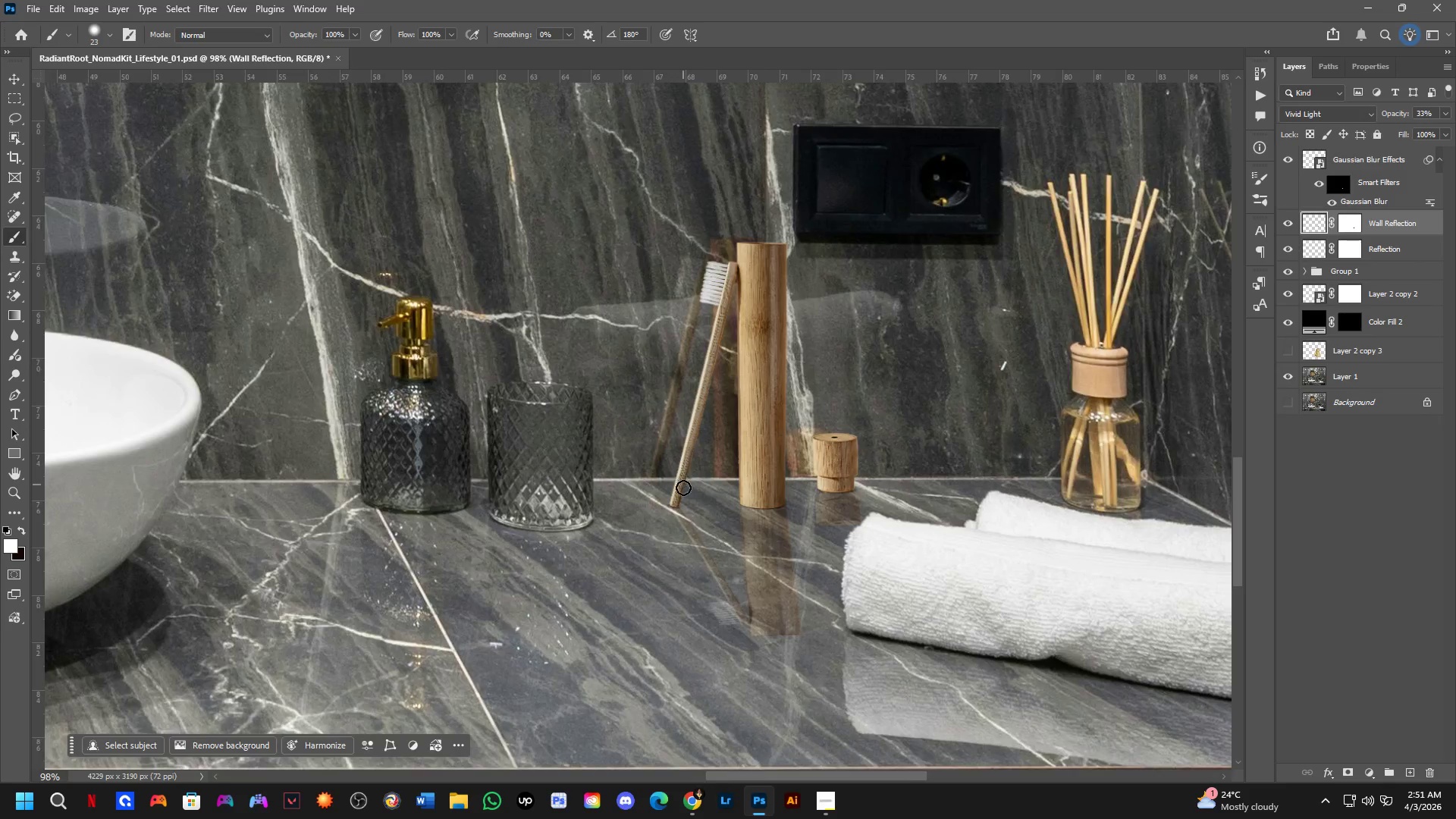 
hold_key(key=Space, duration=0.61)
 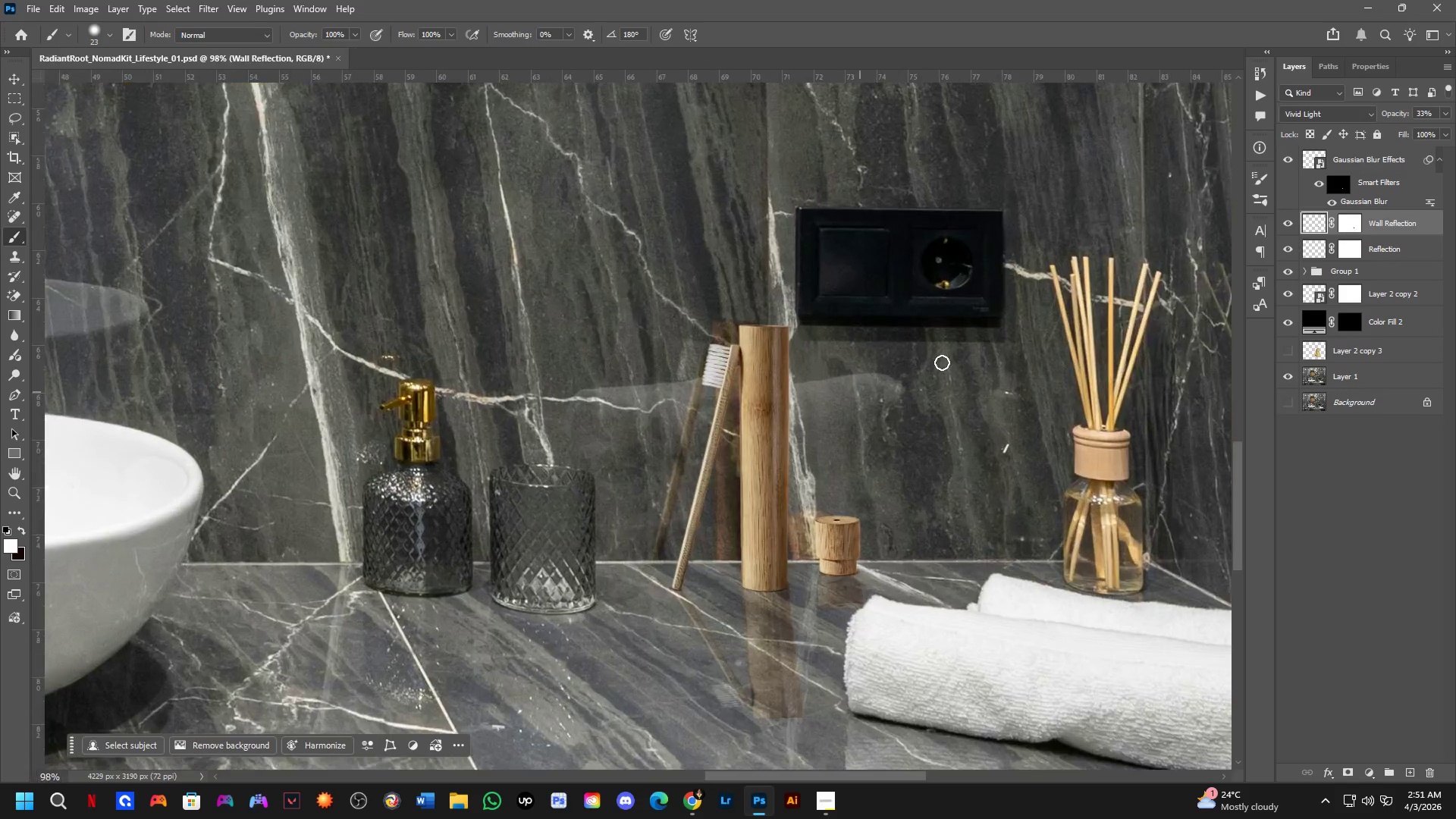 
left_click_drag(start_coordinate=[770, 560], to_coordinate=[772, 563])
 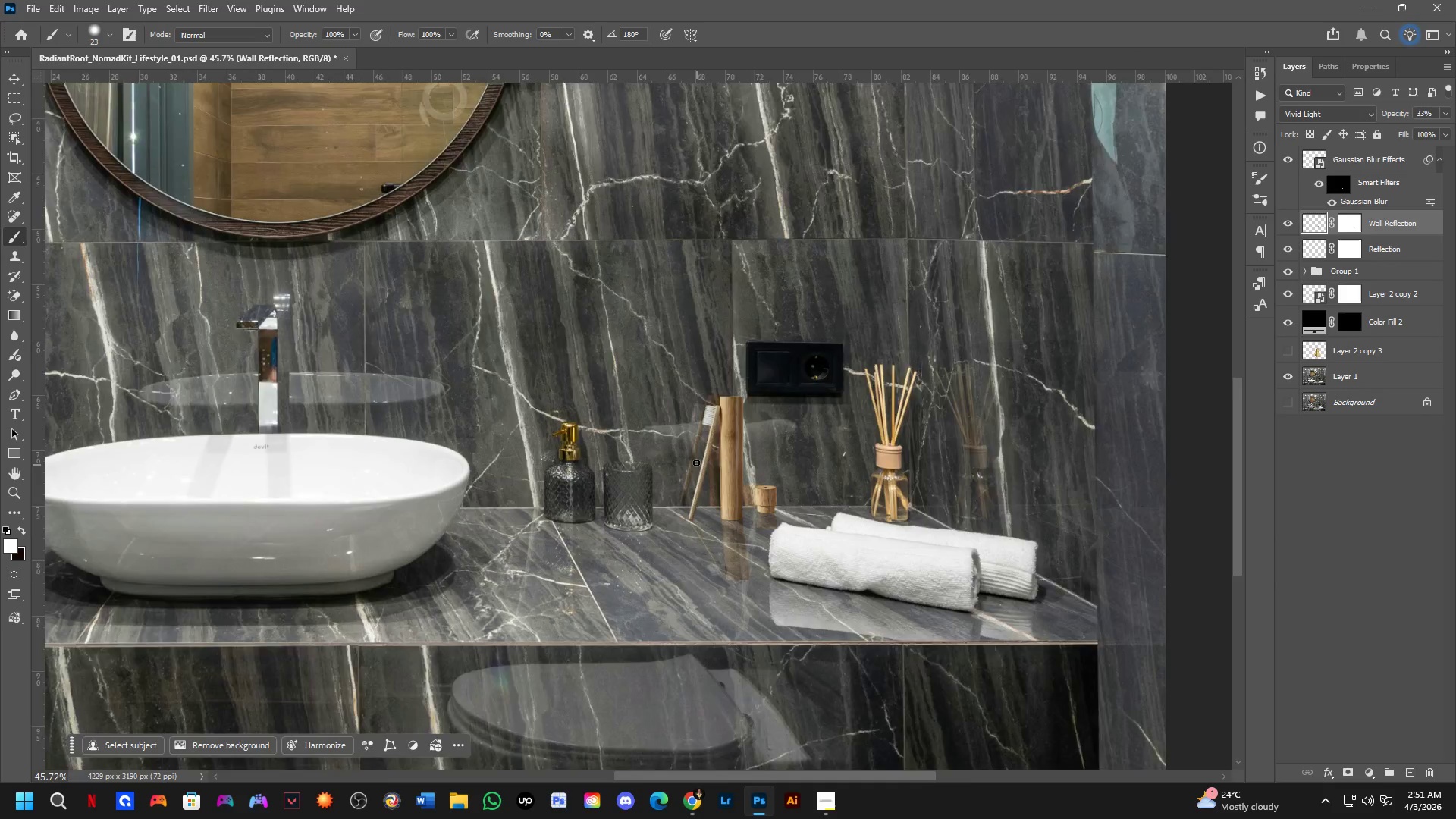 
scroll: coordinate [710, 525], scroll_direction: down, amount: 9.0
 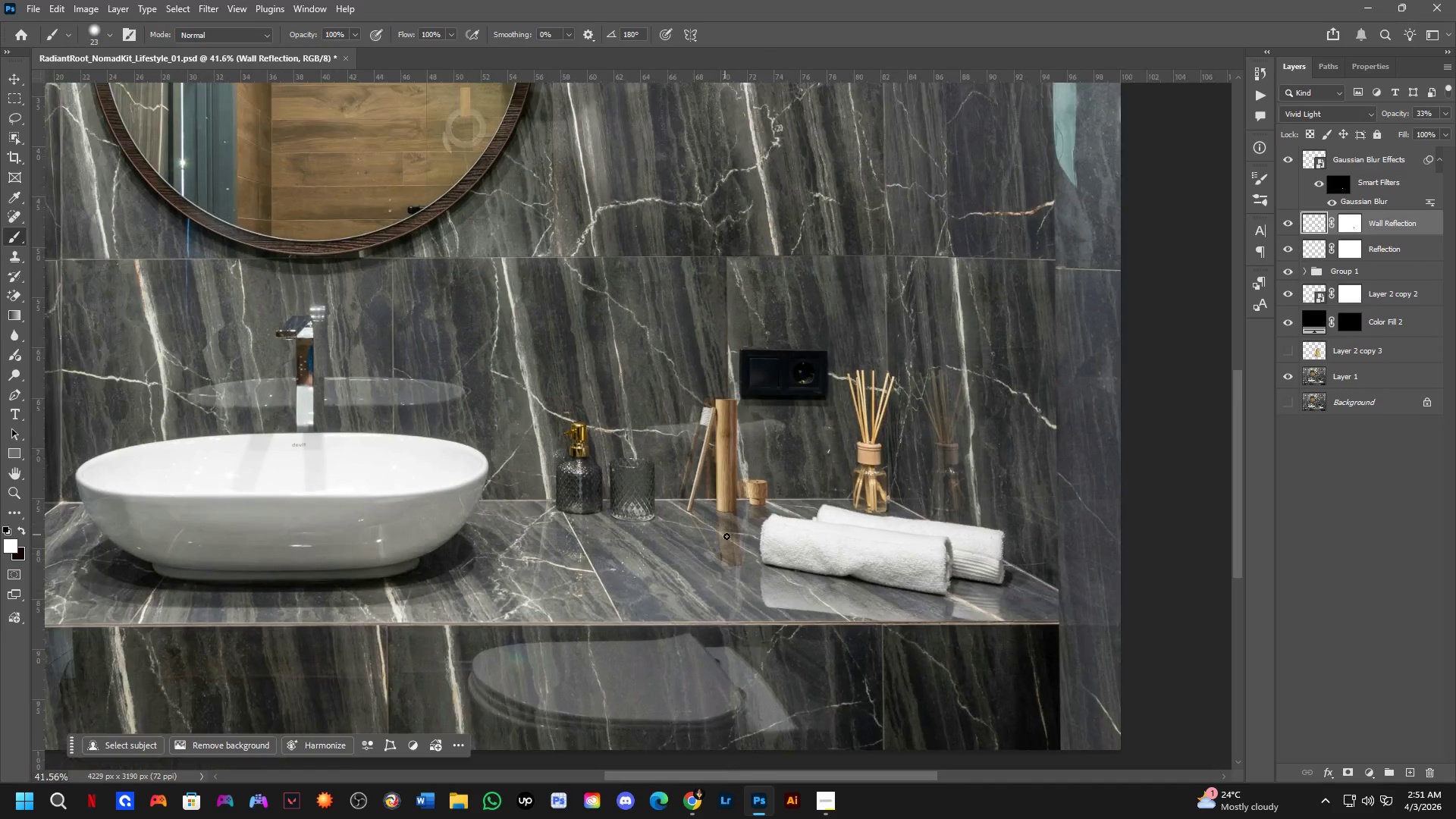 
scroll: coordinate [715, 455], scroll_direction: up, amount: 8.0
 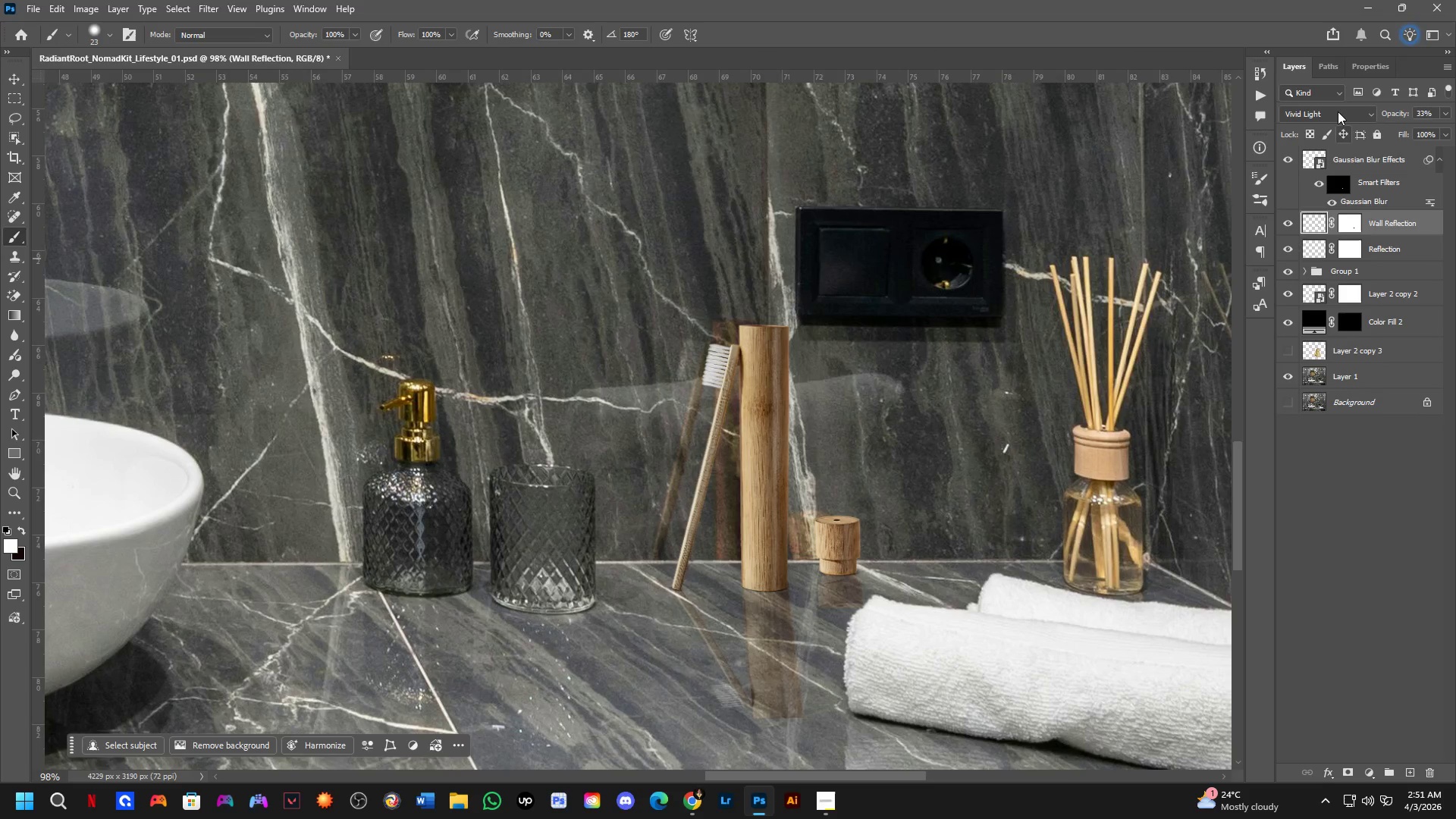 
left_click([1338, 108])
 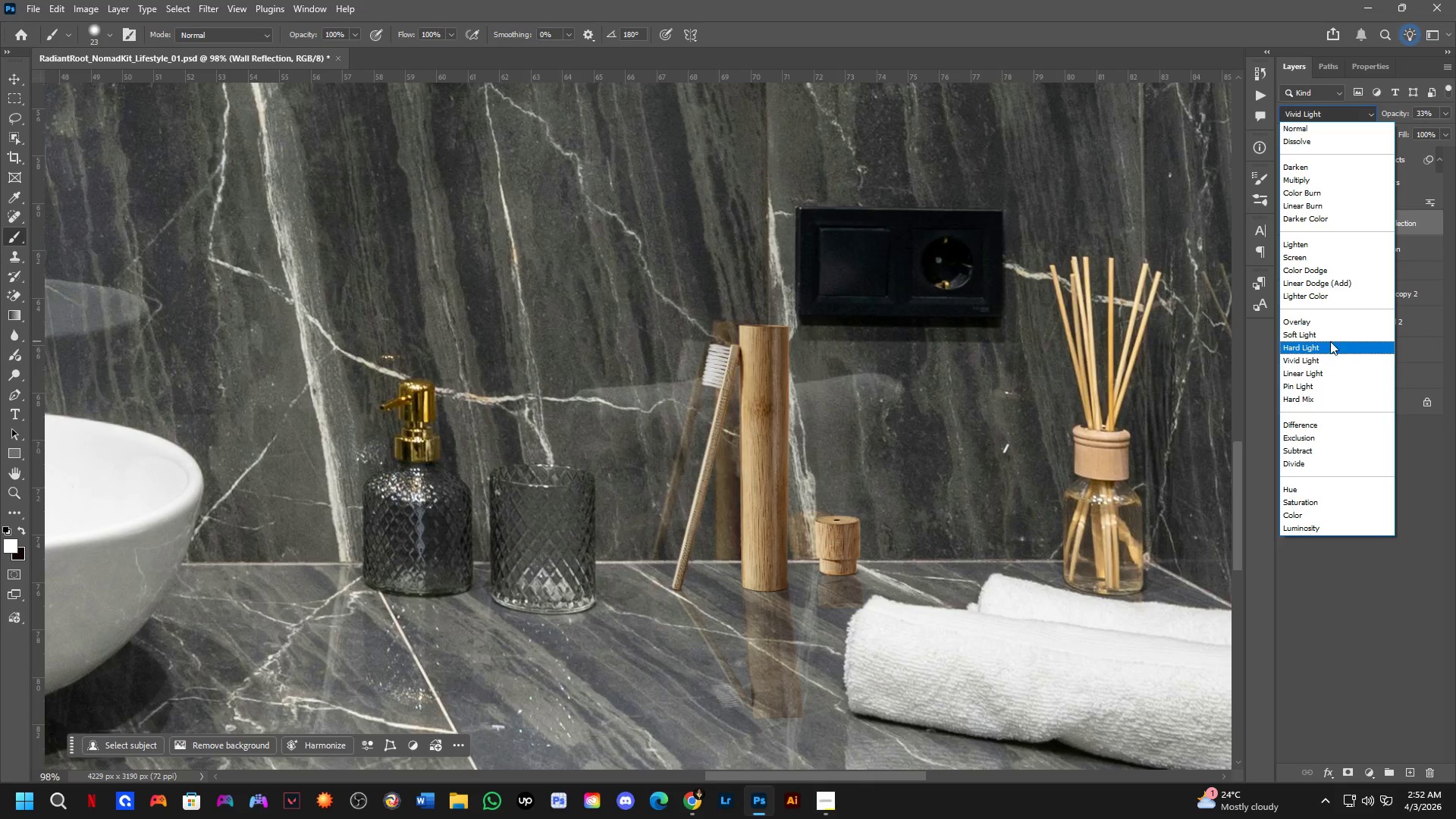 
wait(6.83)
 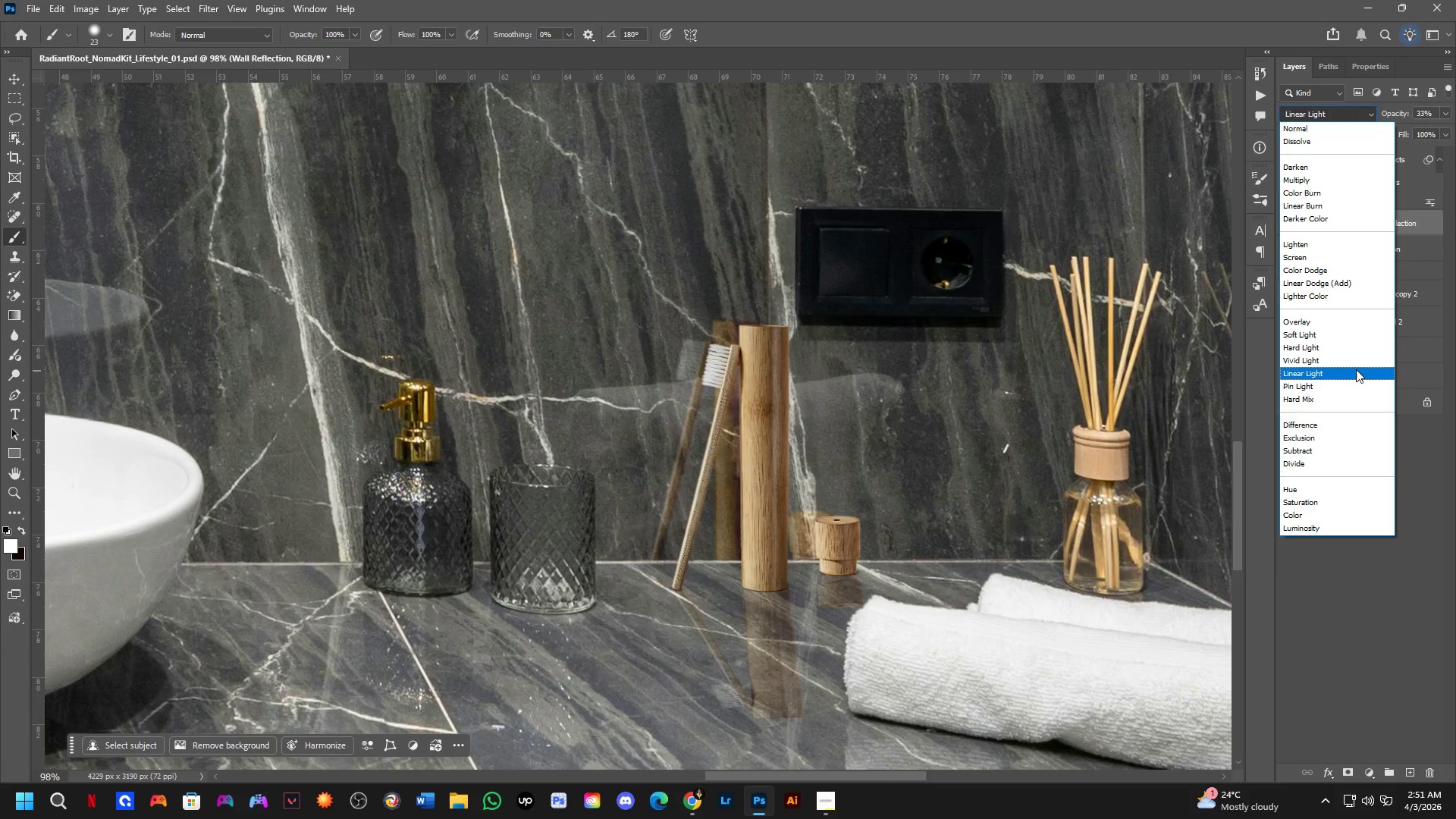 
left_click_drag(start_coordinate=[1329, 334], to_coordinate=[1329, 317])
 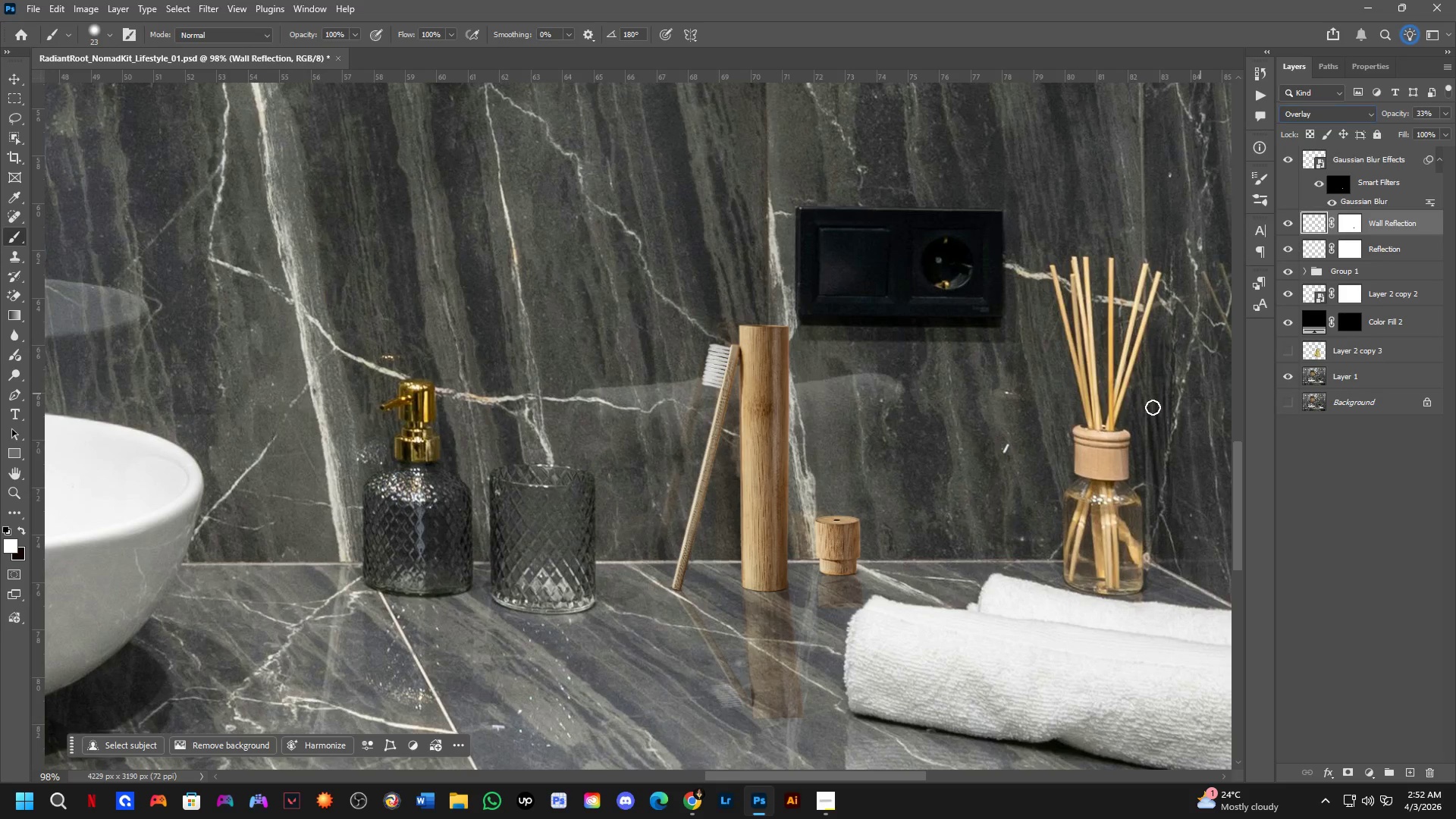 
hold_key(key=Space, duration=0.56)
 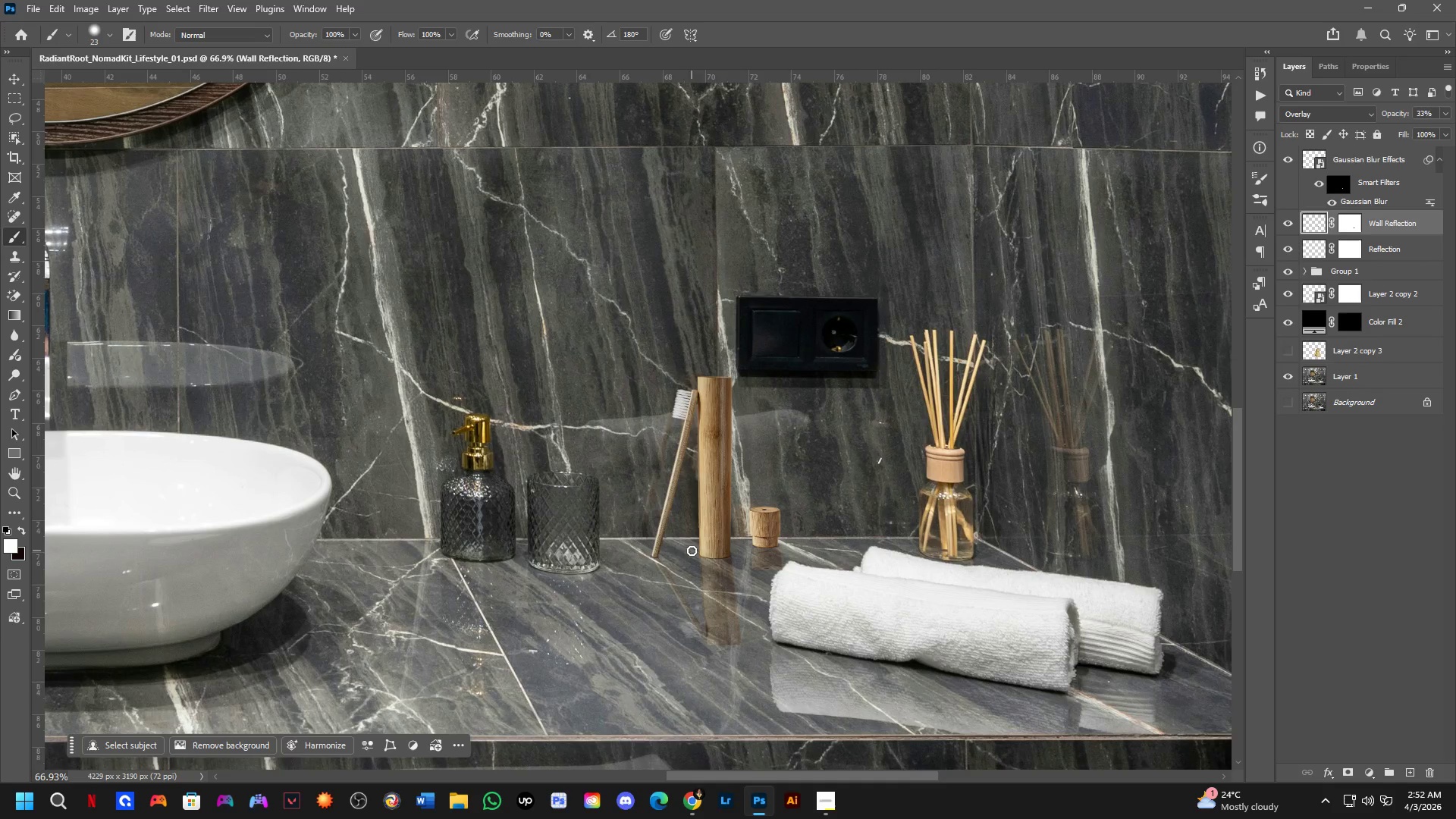 
left_click_drag(start_coordinate=[945, 429], to_coordinate=[924, 401])
 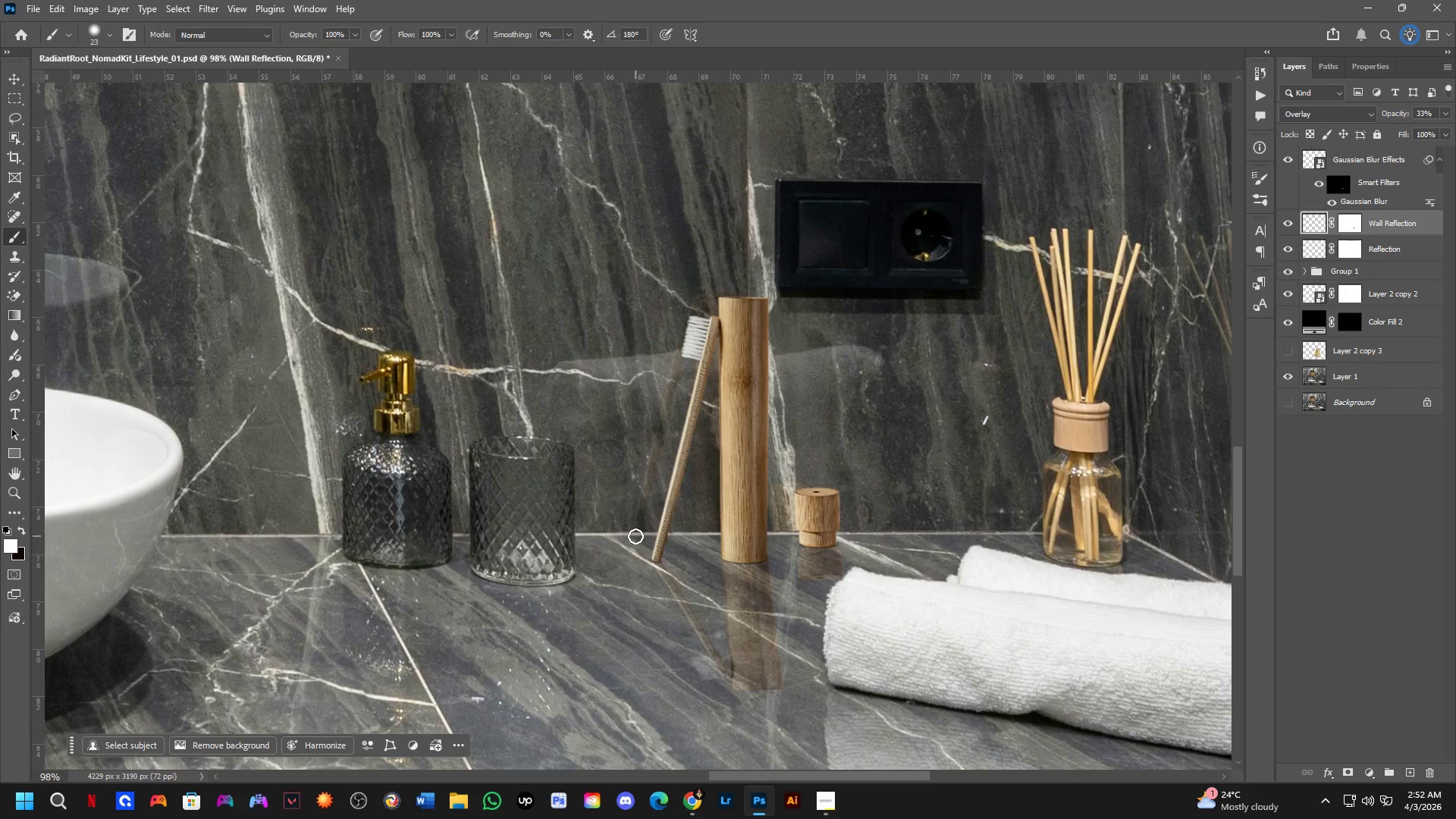 
hold_key(key=Space, duration=0.52)
 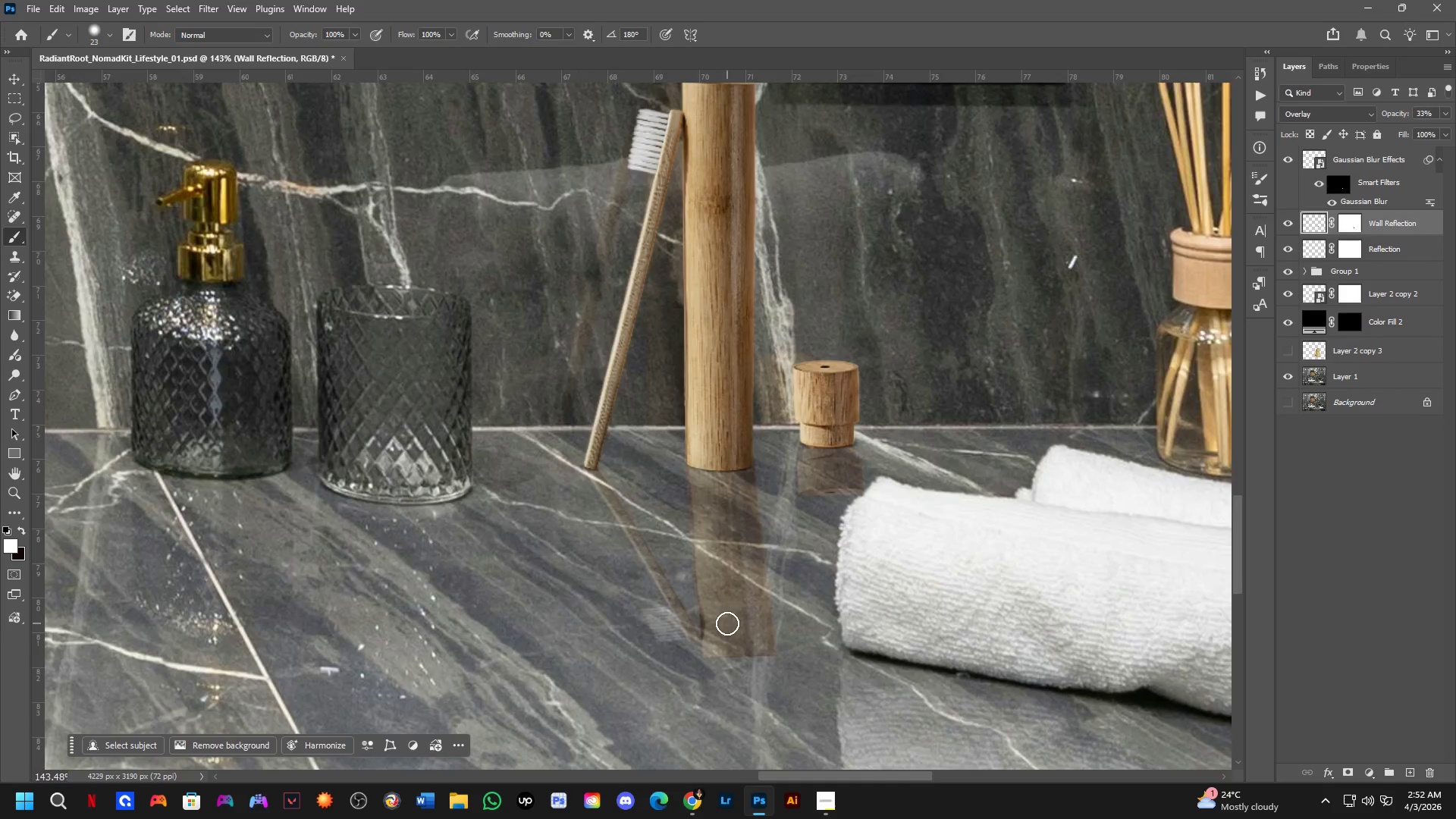 
left_click_drag(start_coordinate=[776, 591], to_coordinate=[783, 585])
 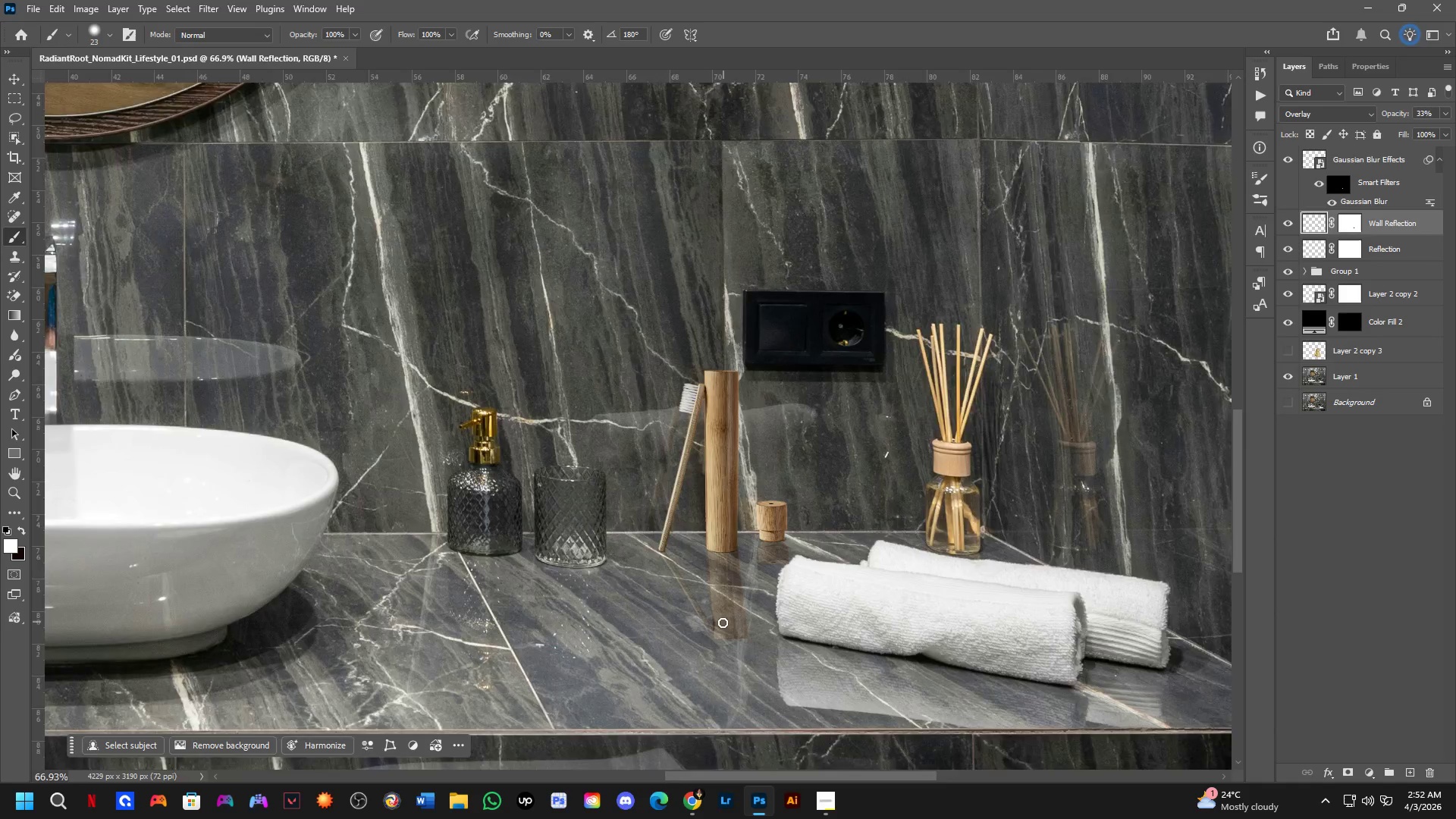 
scroll: coordinate [658, 551], scroll_direction: down, amount: 4.0
 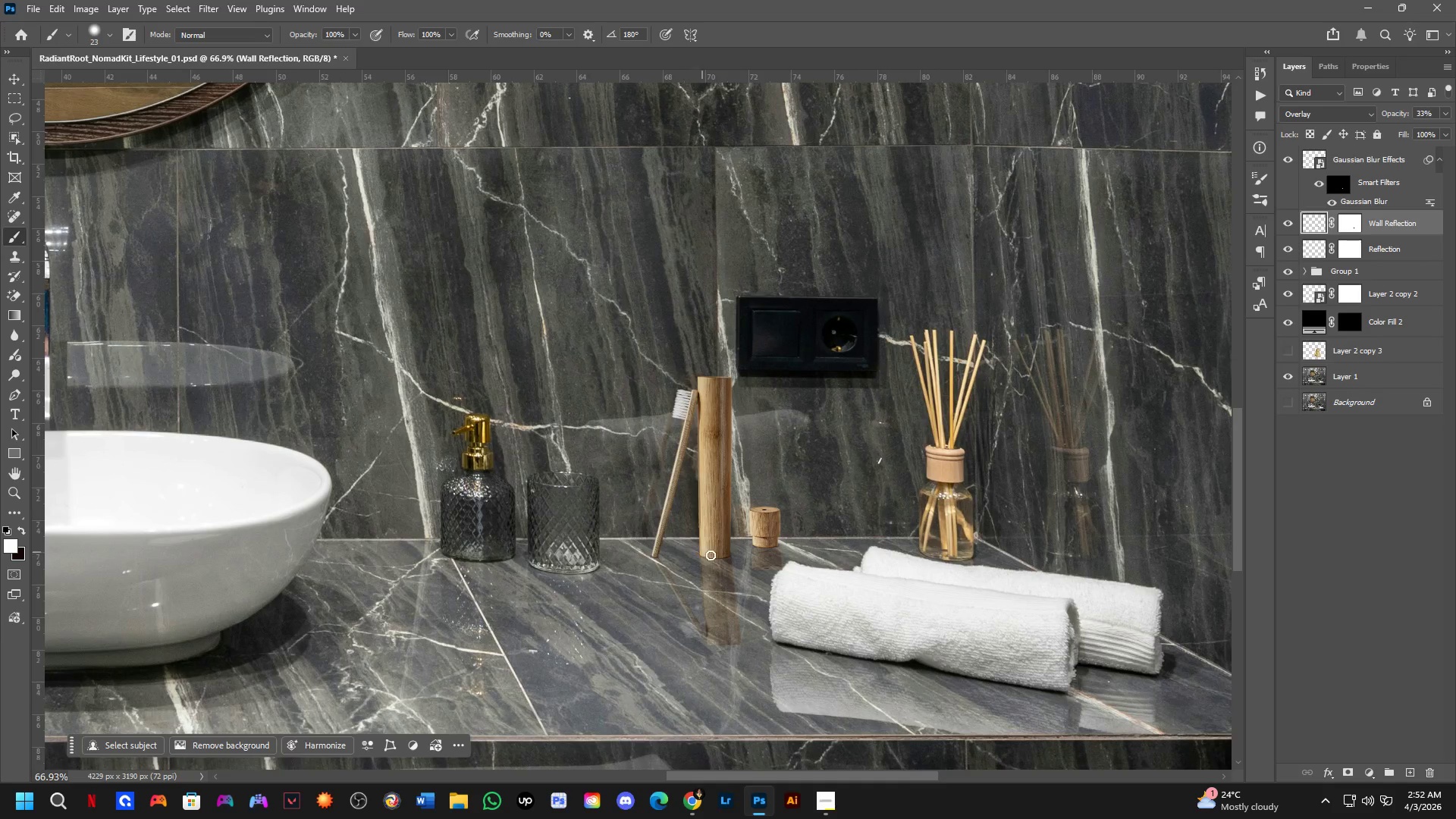 
hold_key(key=ControlLeft, duration=2.61)
 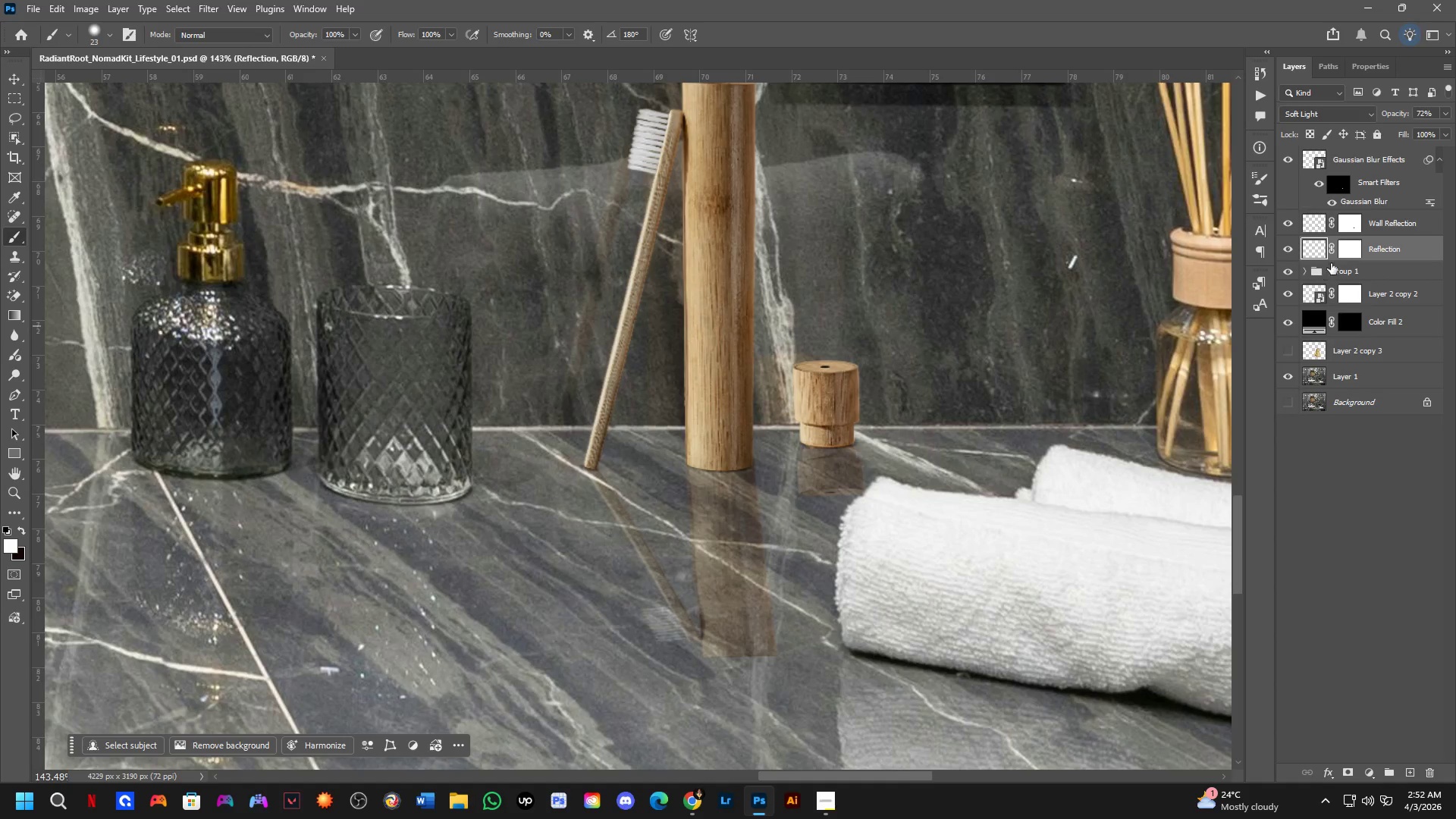 
scroll: coordinate [727, 623], scroll_direction: up, amount: 8.0
 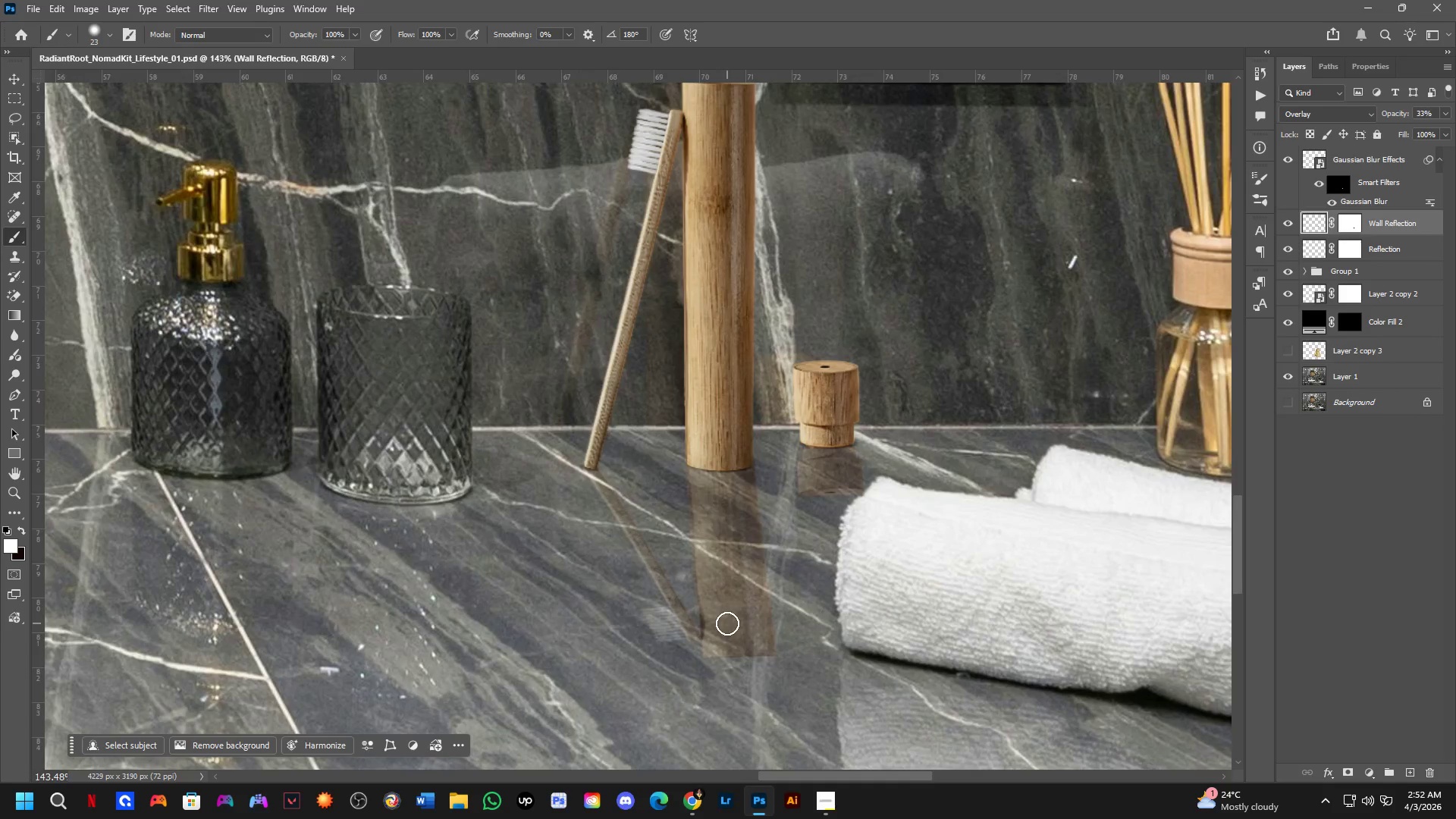 
left_click([727, 623])
 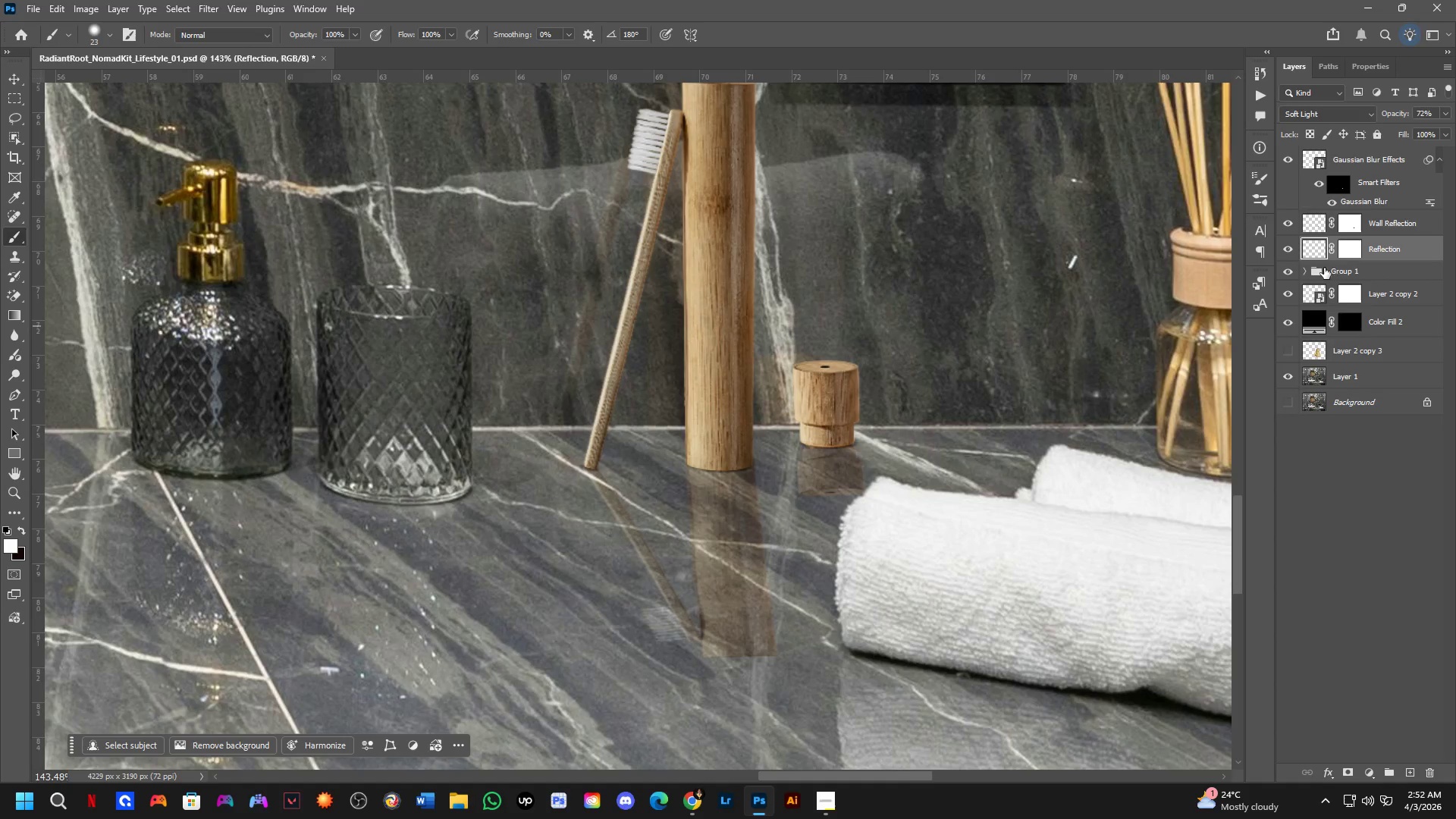 
left_click([1338, 246])
 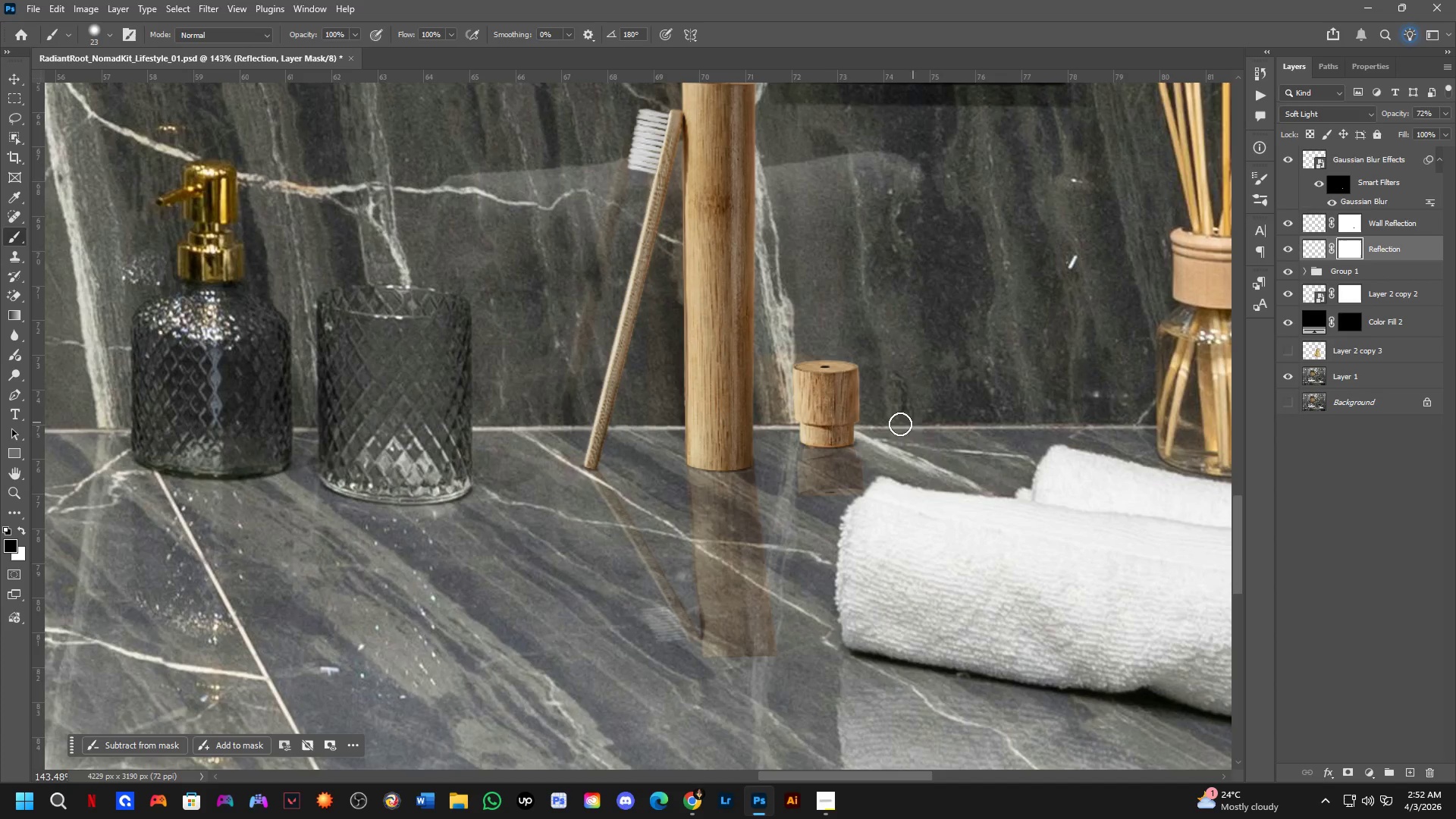 
key(B)
 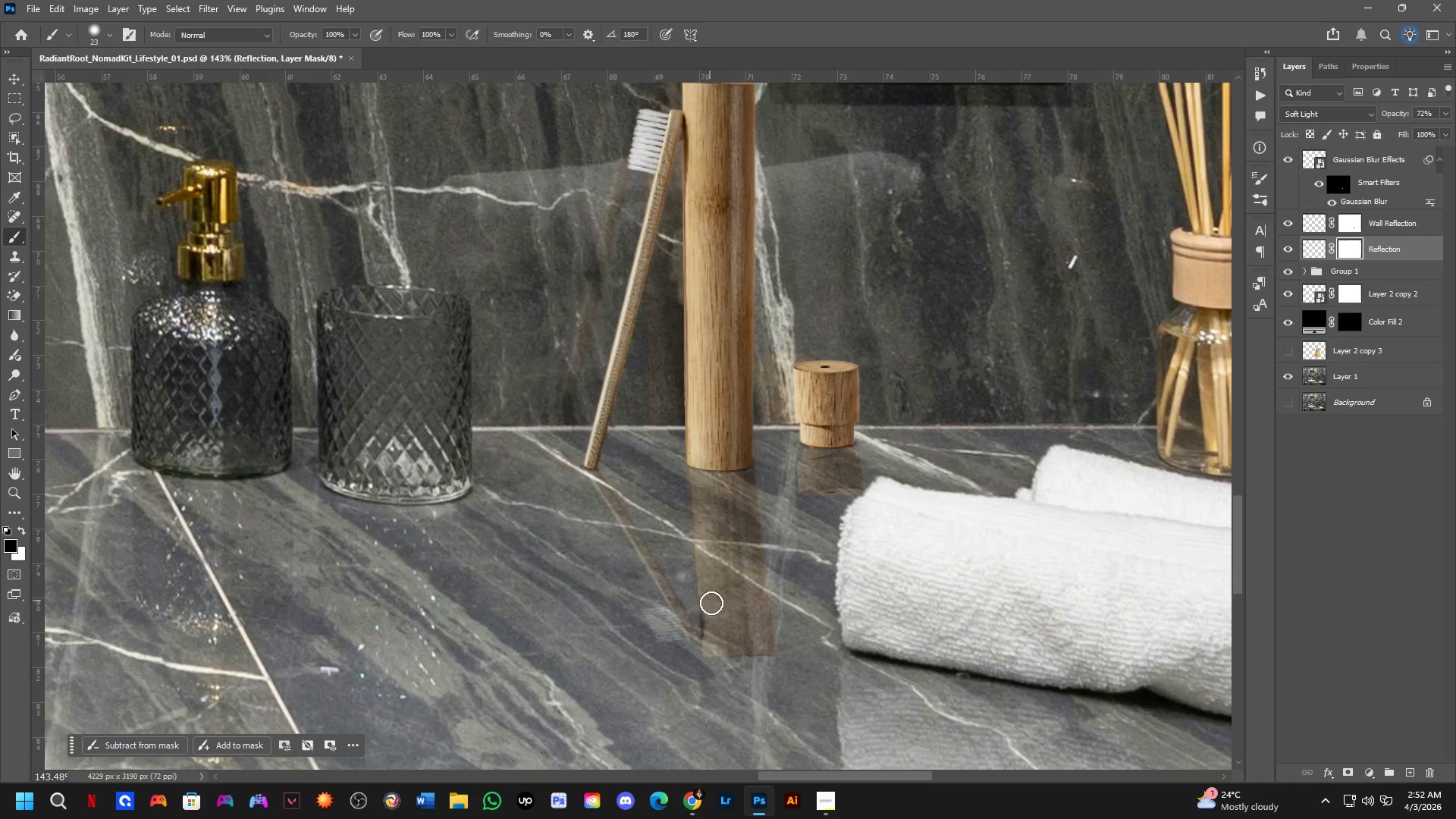 
hold_key(key=AltLeft, duration=0.53)
 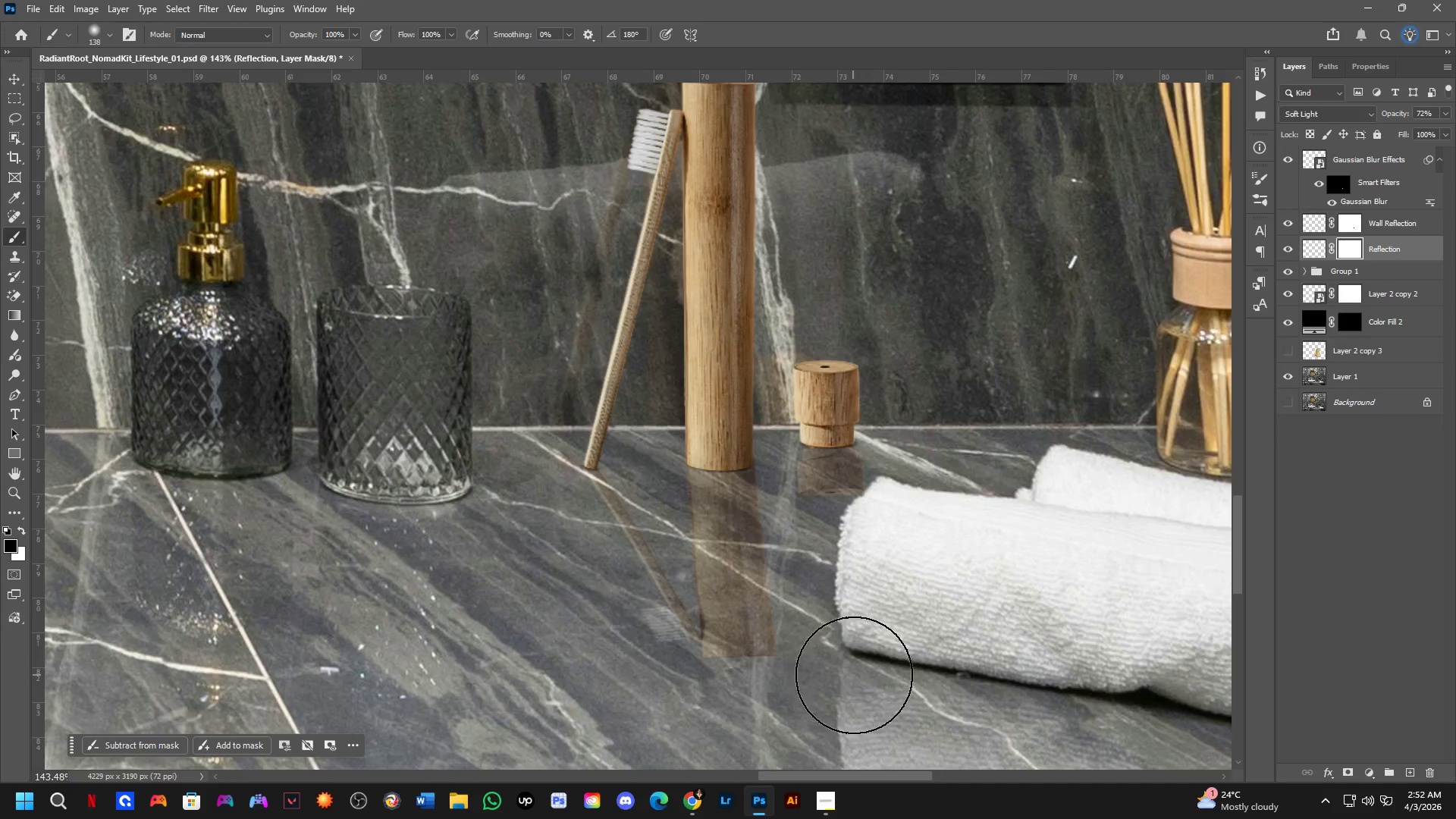 
left_click_drag(start_coordinate=[835, 678], to_coordinate=[650, 726])
 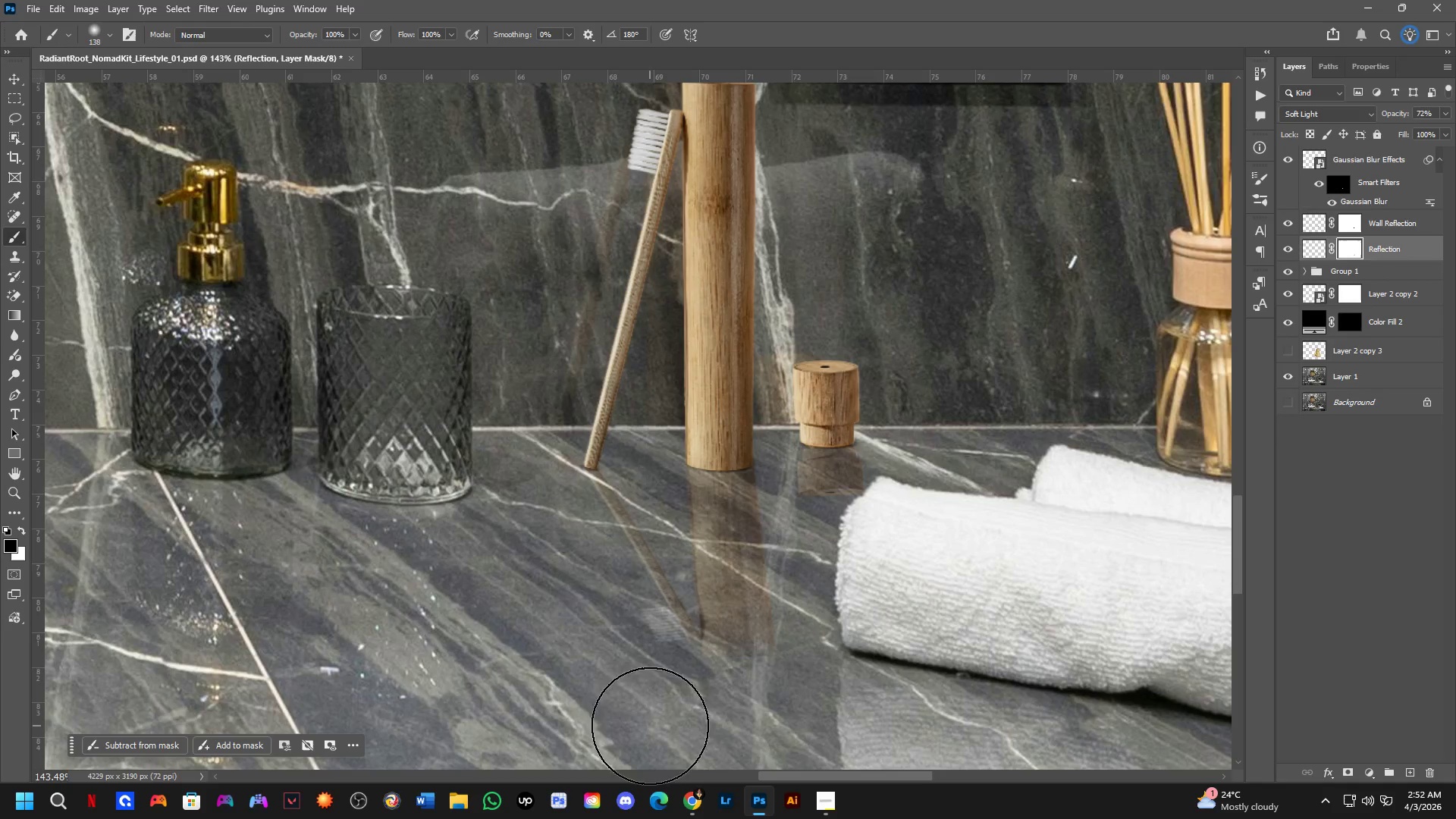 
left_click_drag(start_coordinate=[653, 726], to_coordinate=[869, 694])
 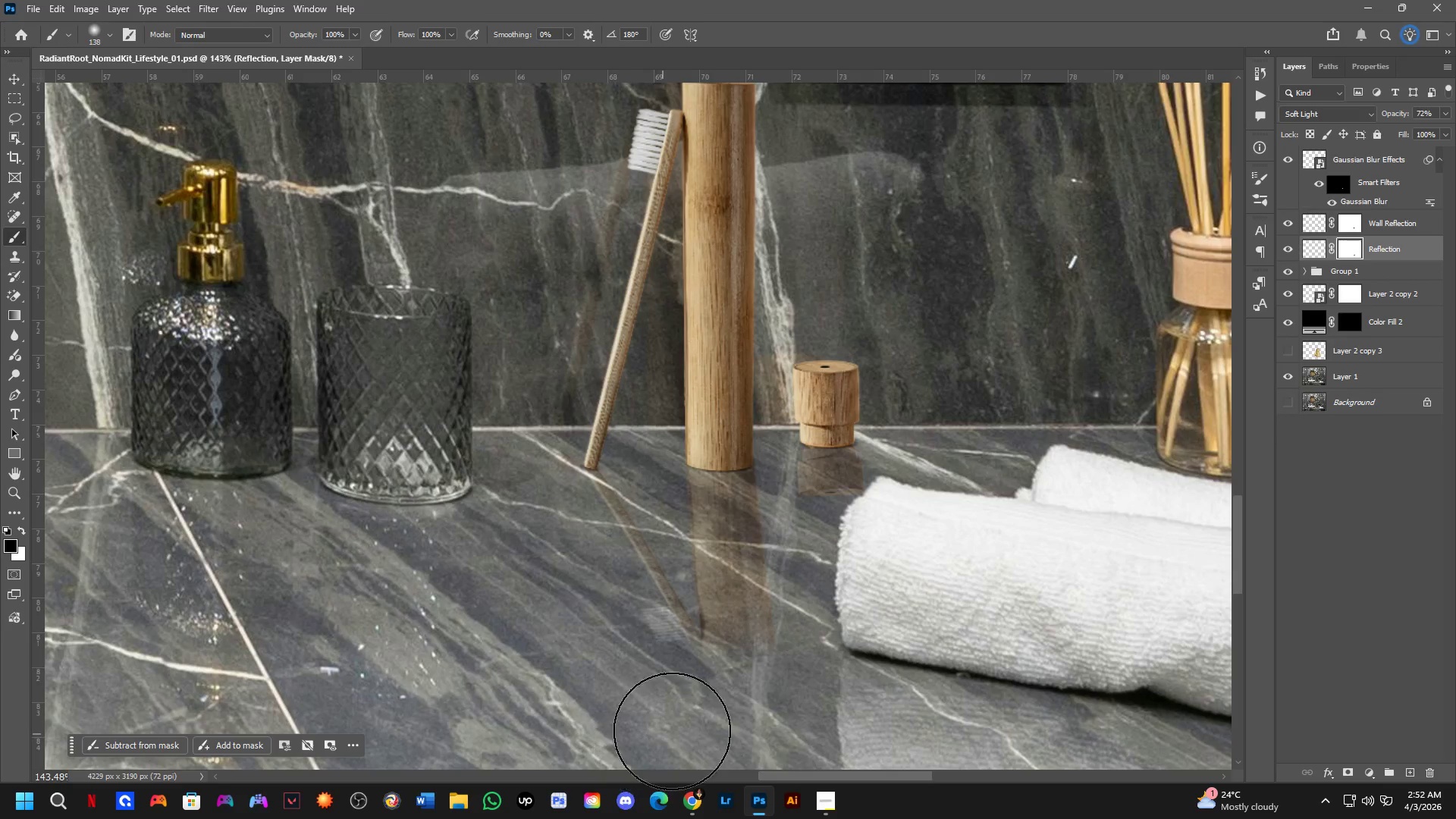 
key(Control+Z)
 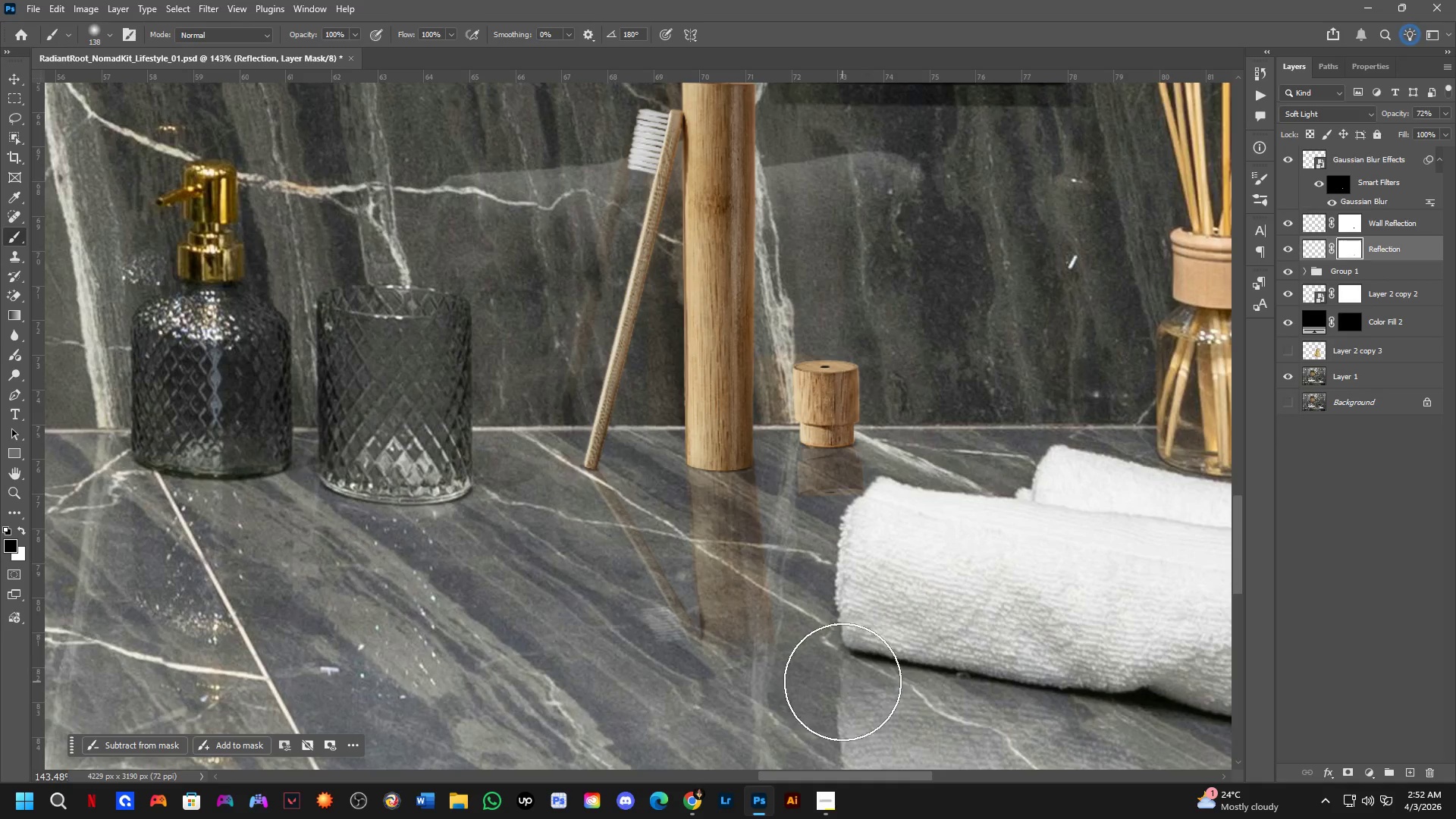 
key(Control+ControlLeft)
 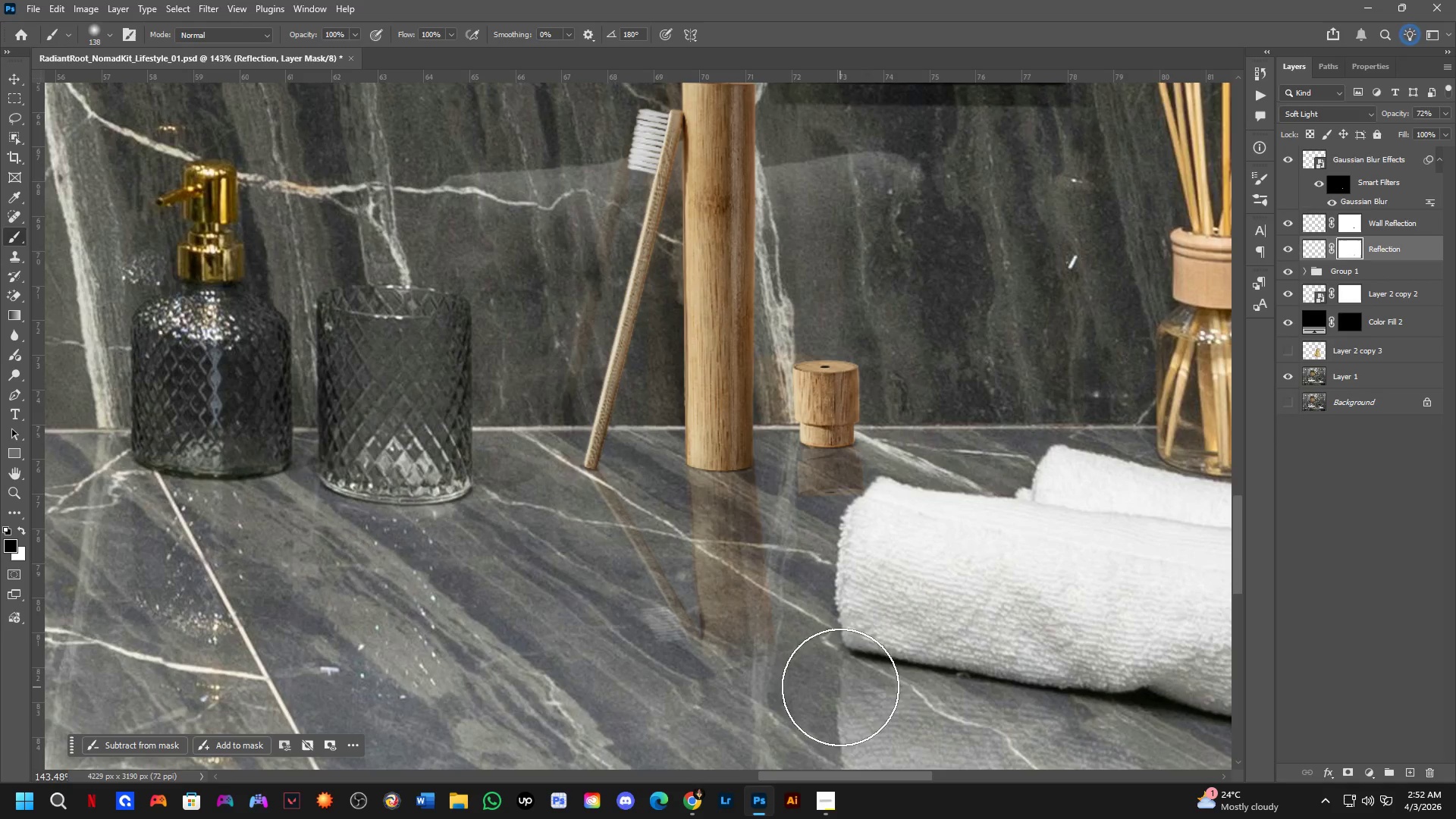 
key(Control+Z)
 